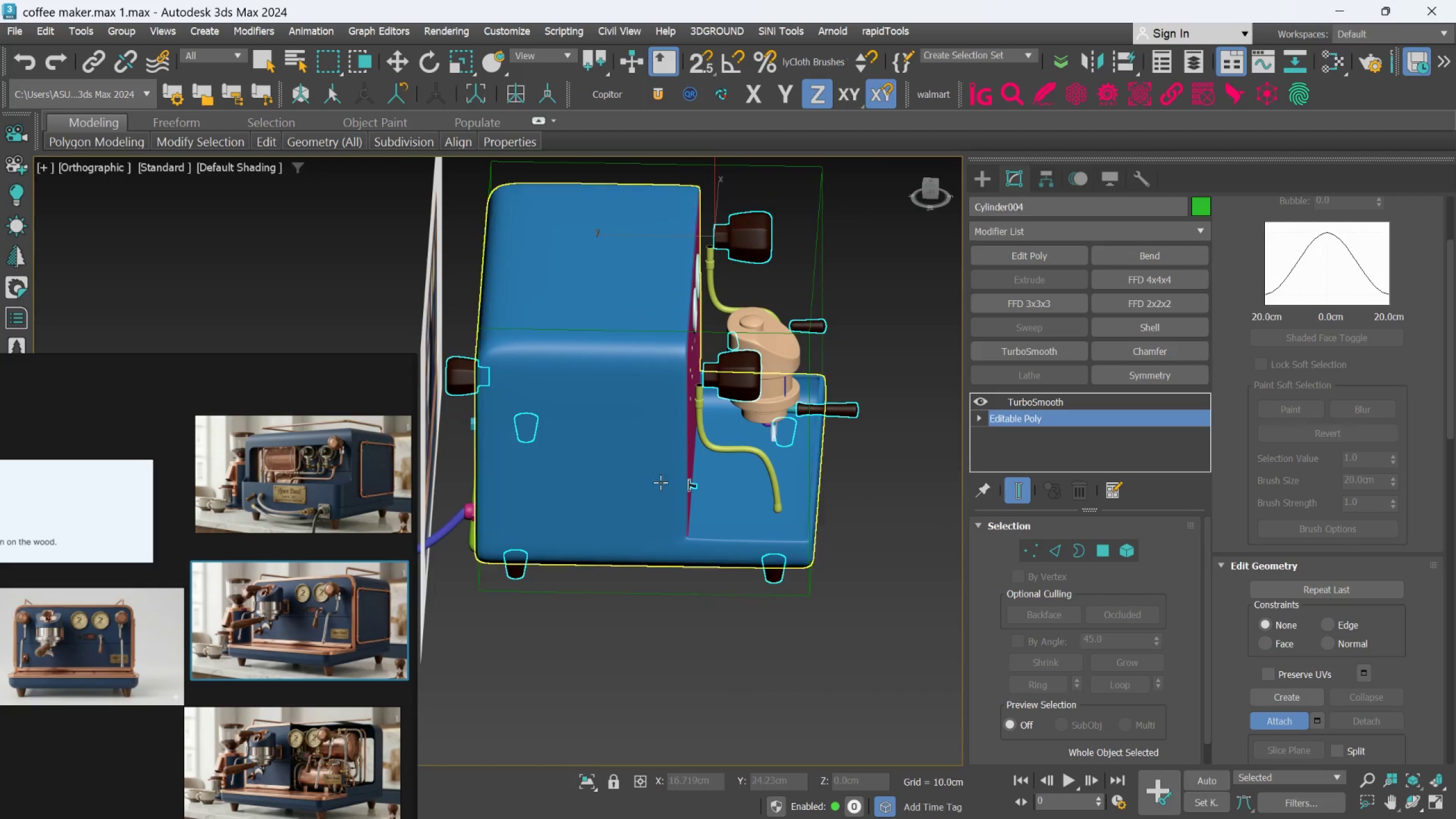 
left_click([747, 659])
 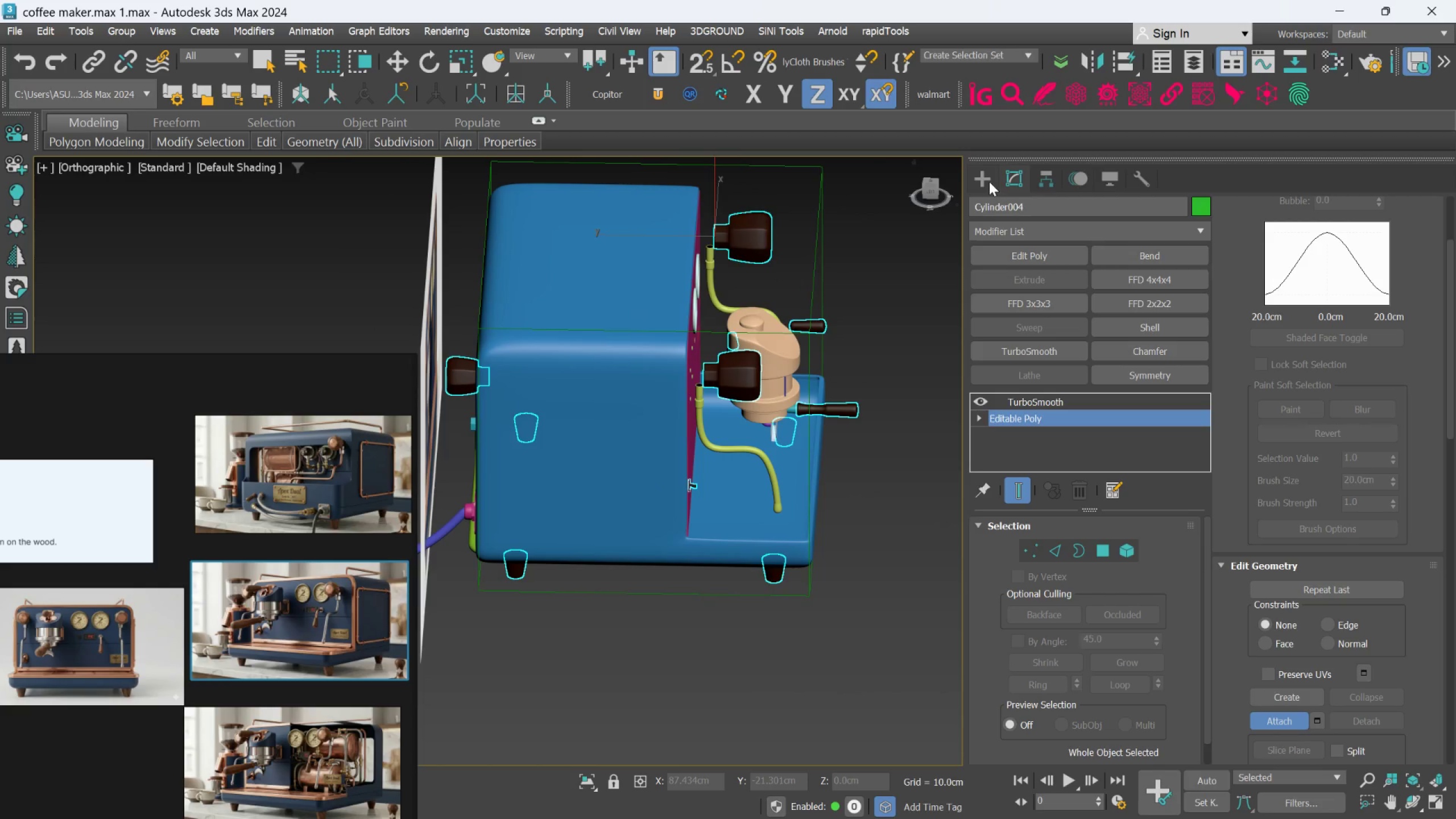 
double_click([895, 581])
 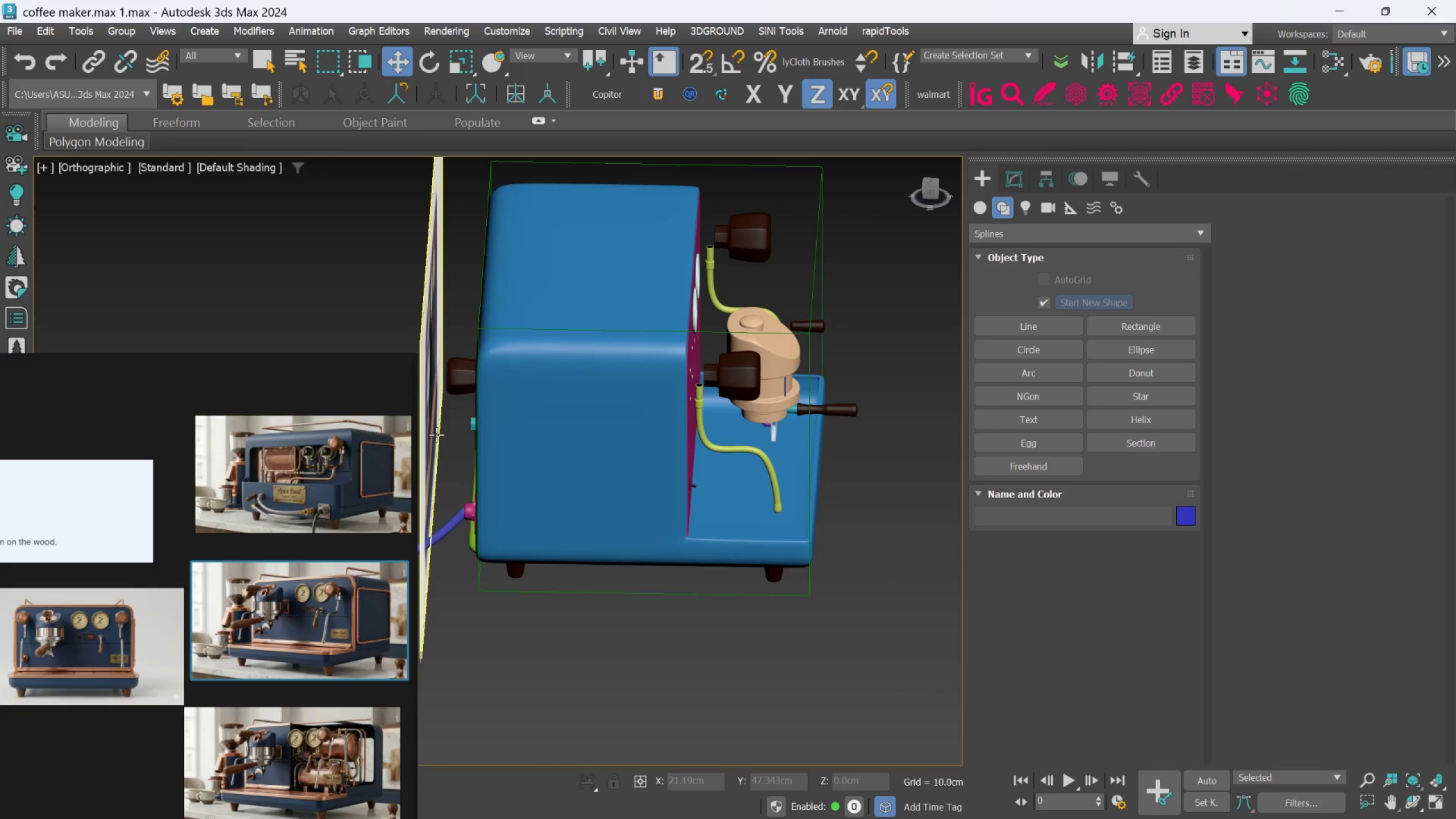 
left_click([435, 433])
 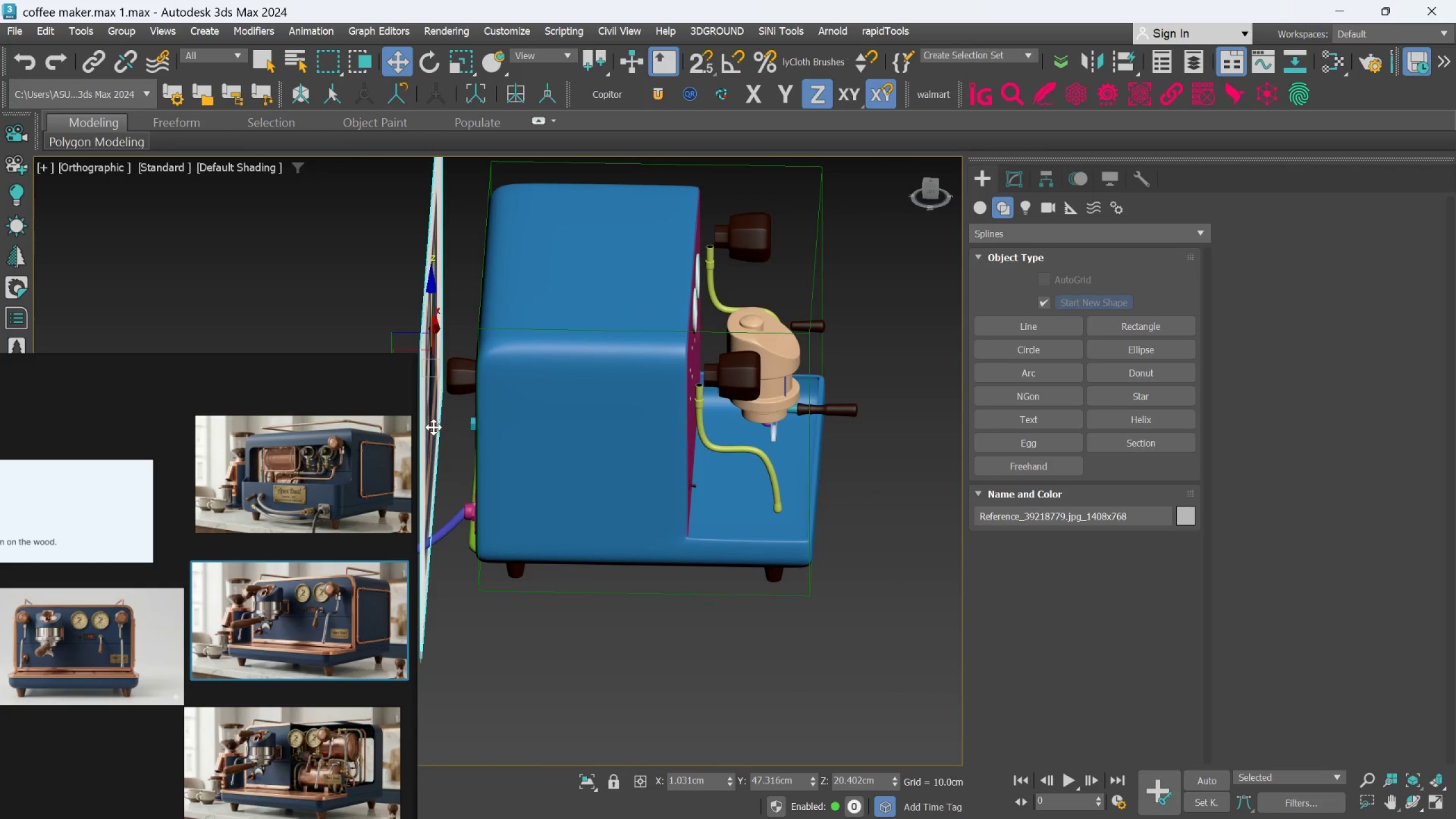 
key(Delete)
 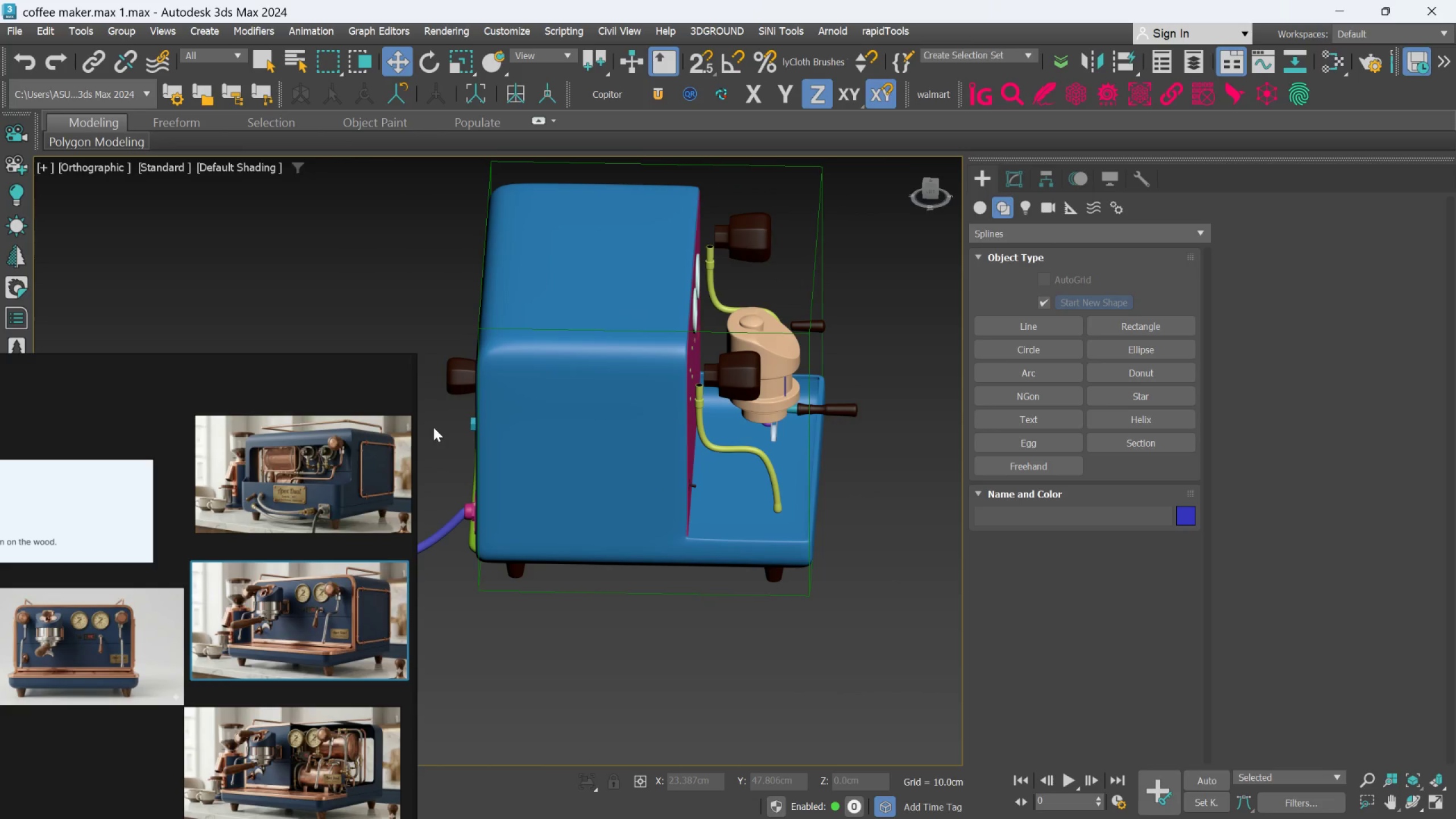 
hold_key(key=AltLeft, duration=0.59)
 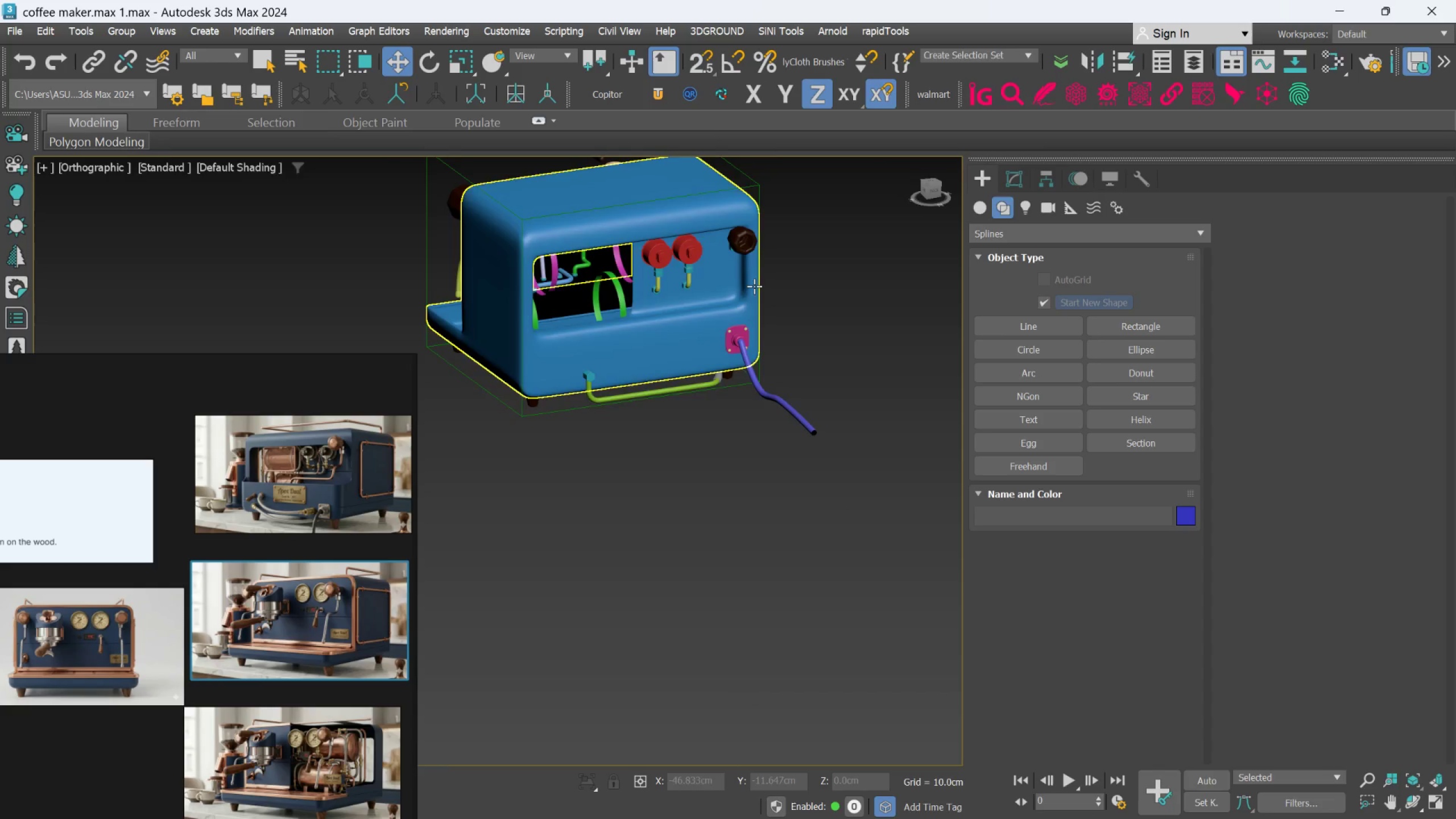 
scroll: coordinate [506, 409], scroll_direction: down, amount: 1.0
 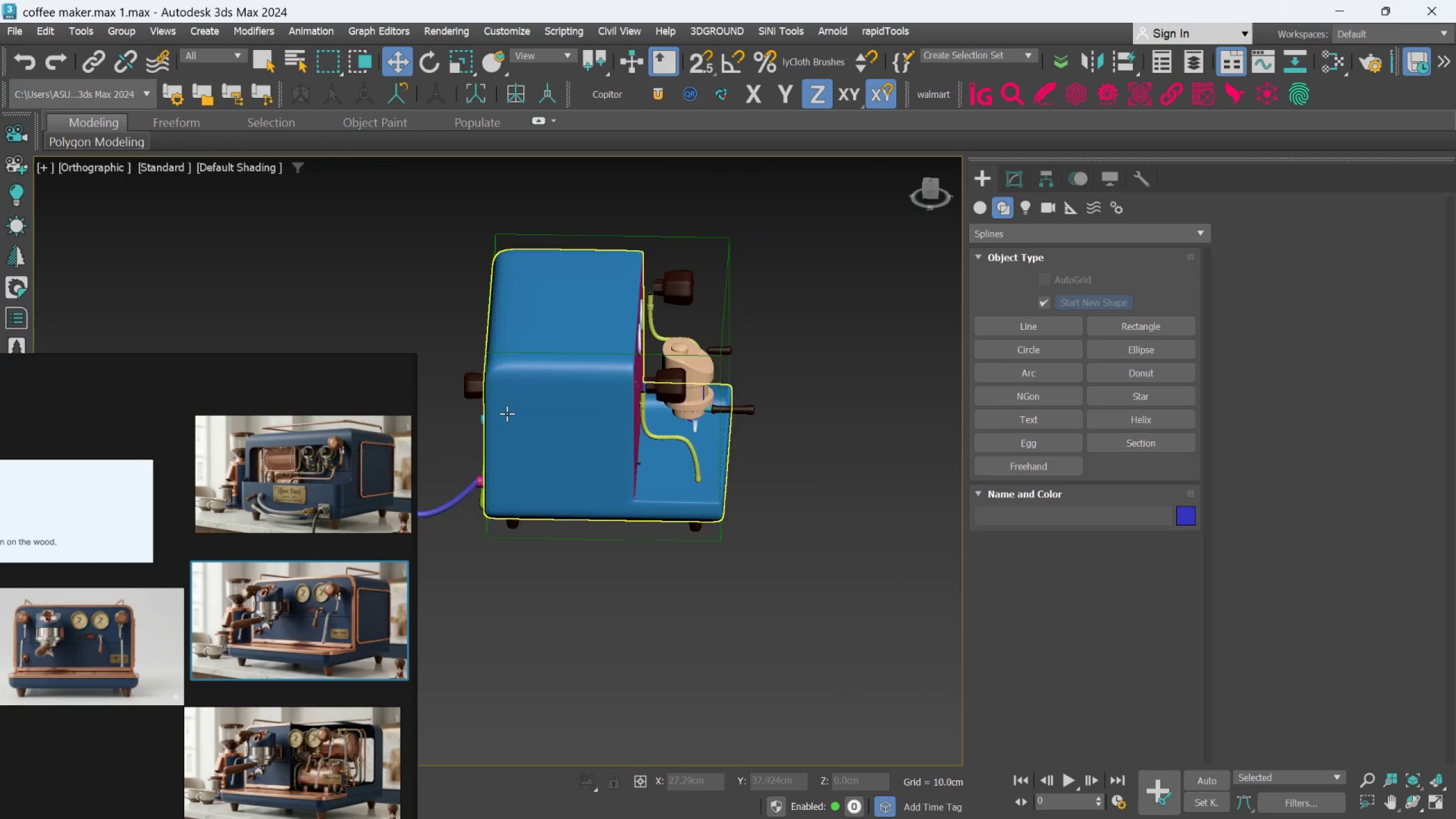 
scroll: coordinate [730, 368], scroll_direction: up, amount: 4.0
 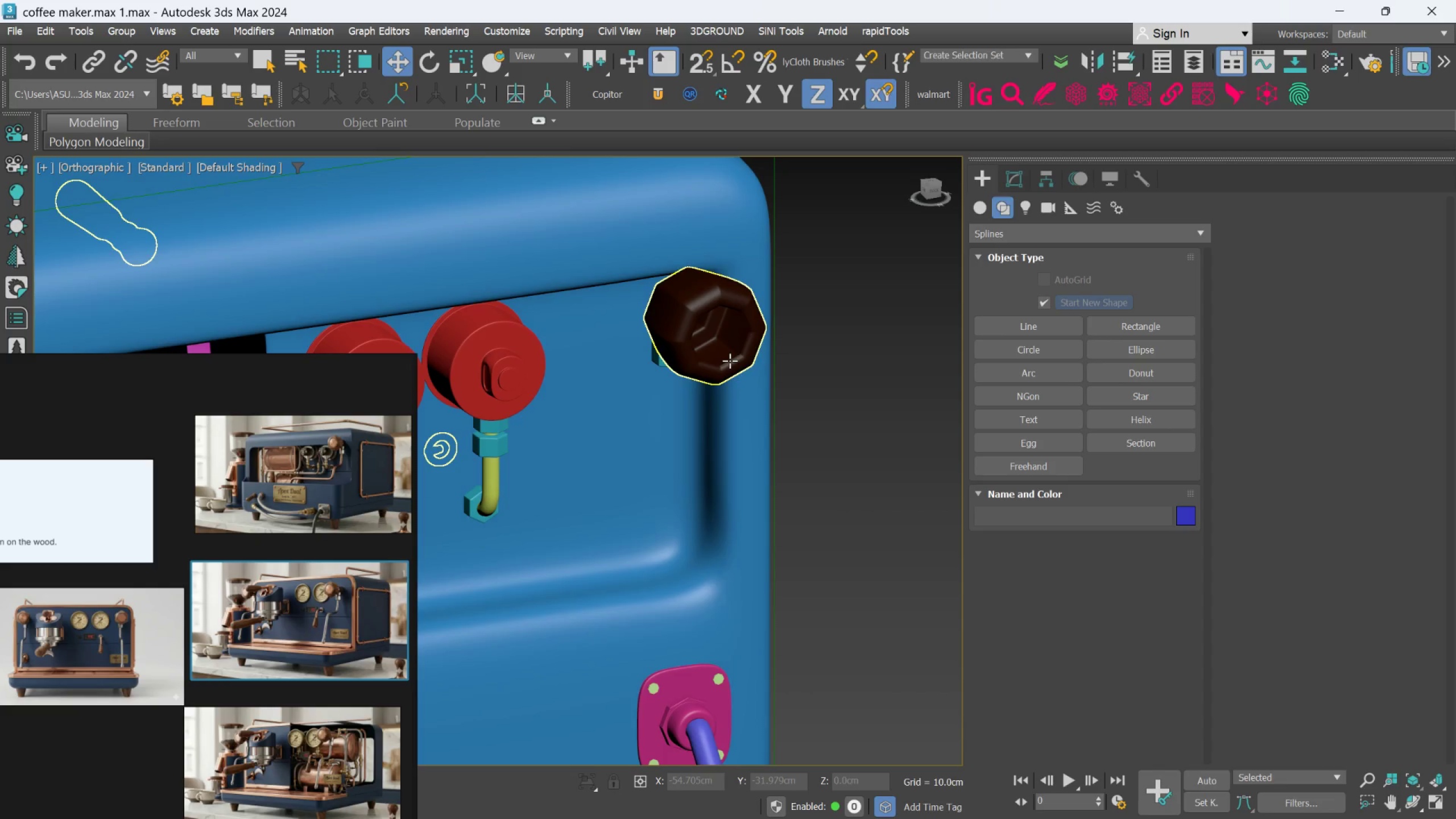 
left_click([730, 361])
 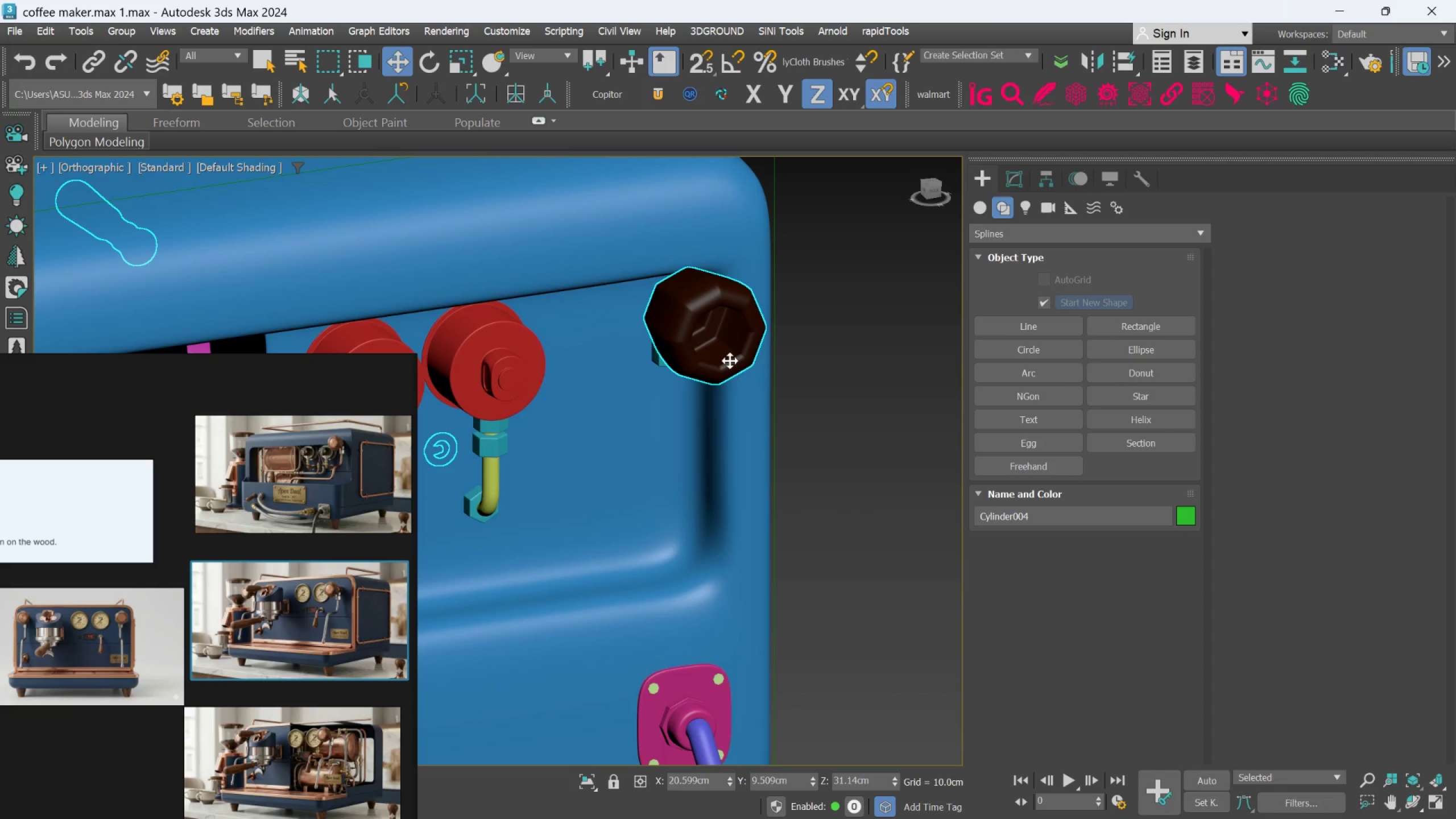 
right_click([730, 361])
 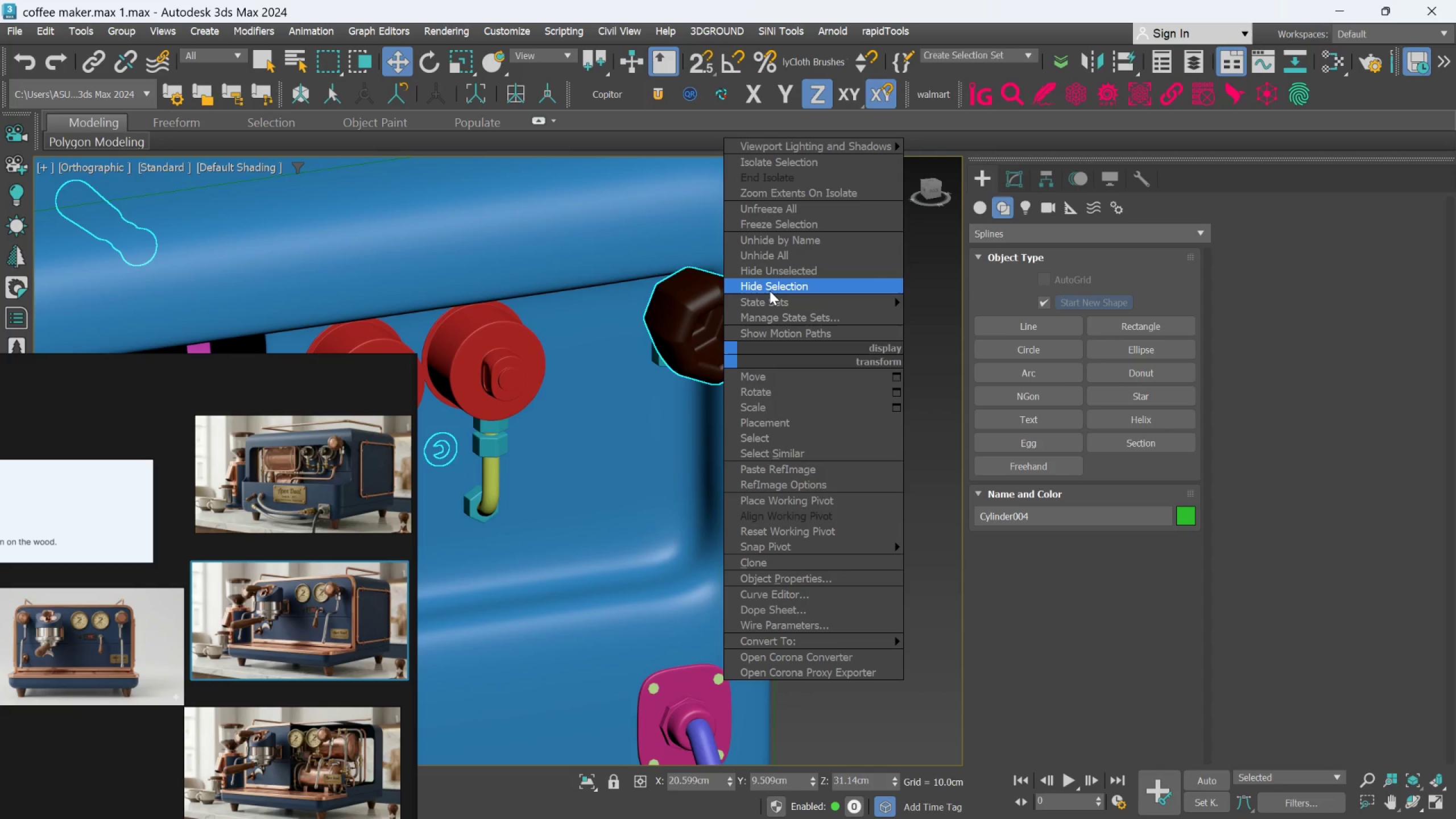 
left_click([770, 289])
 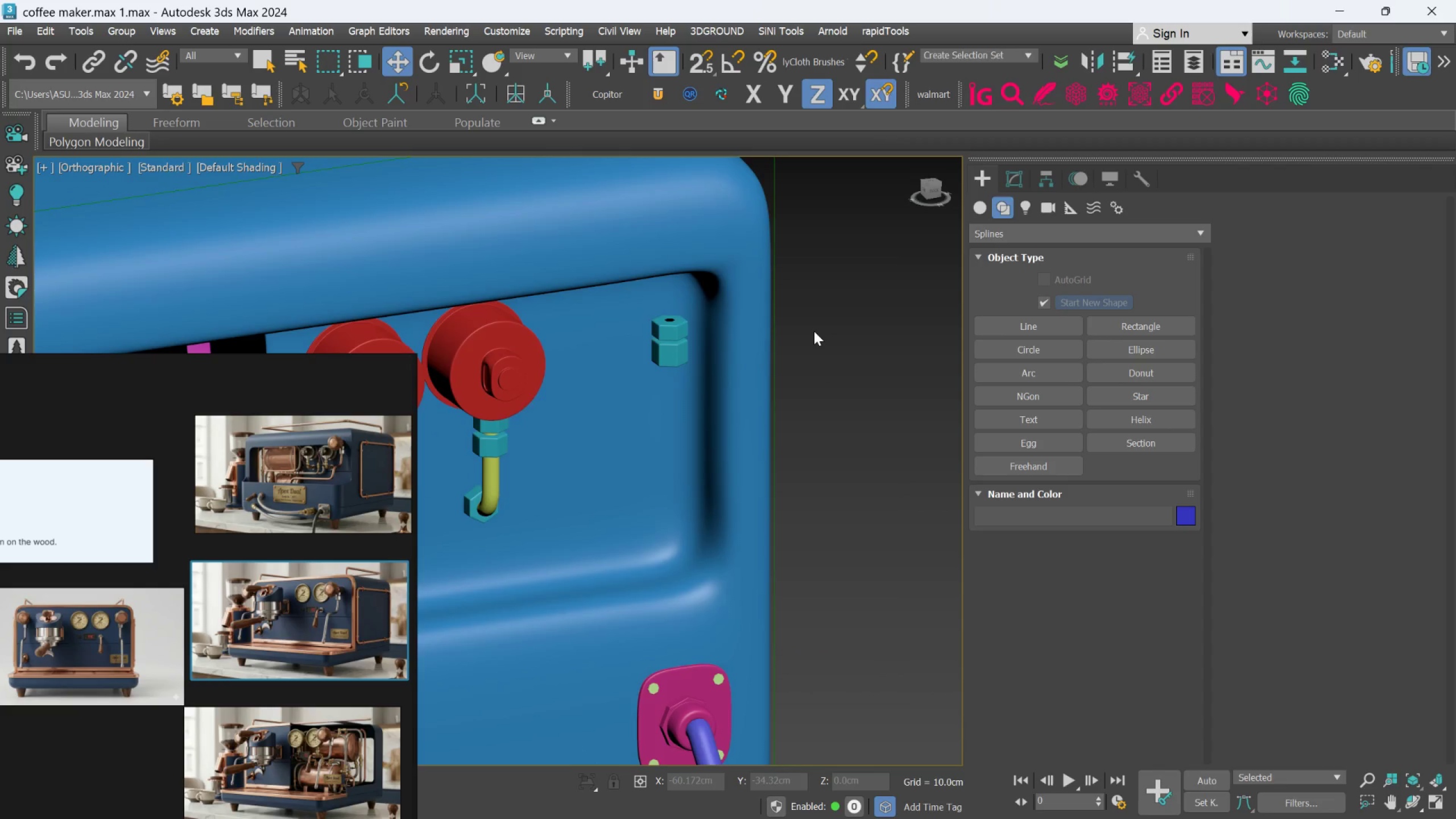 
hold_key(key=AltLeft, duration=0.62)
 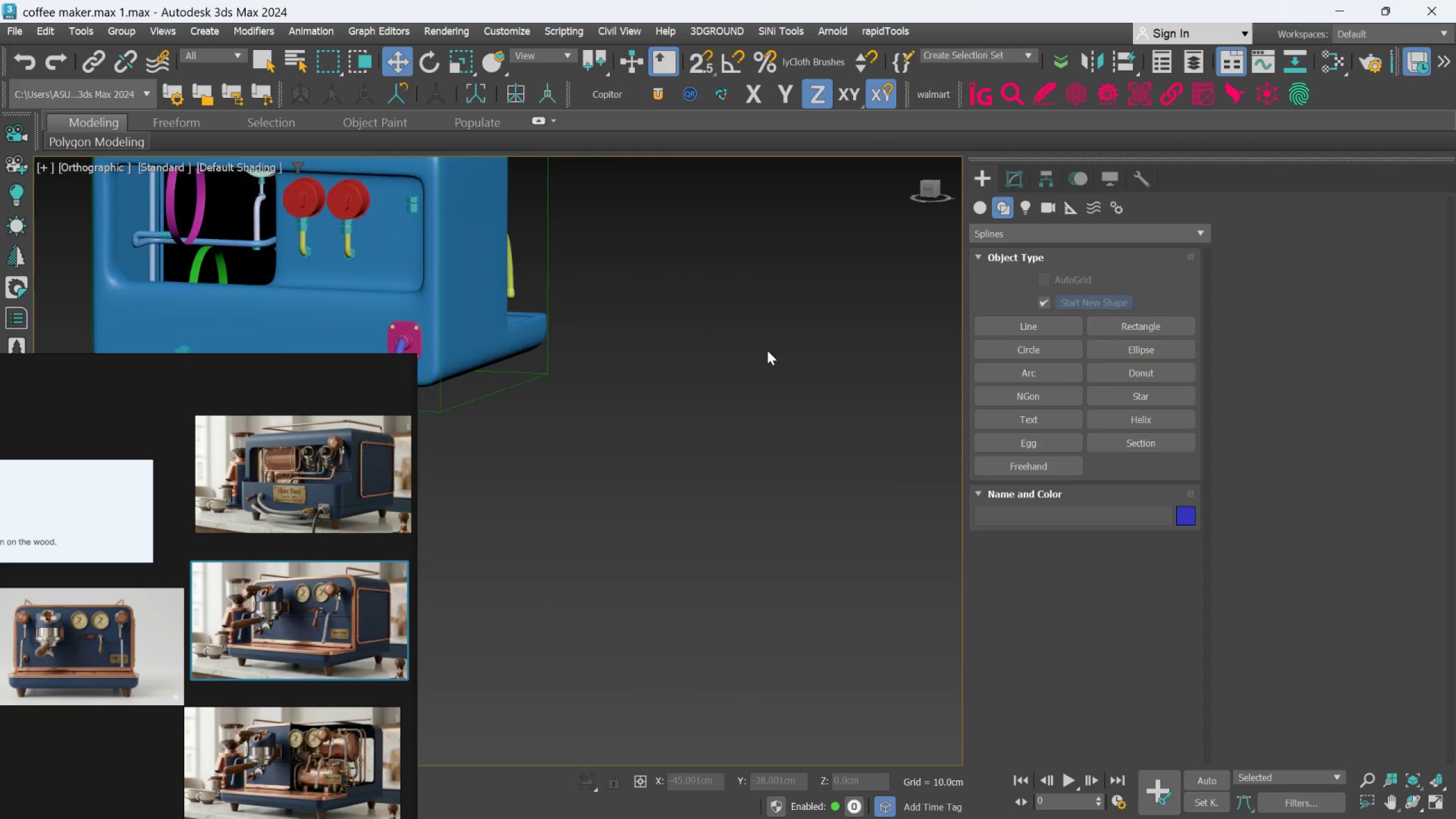 
scroll: coordinate [815, 348], scroll_direction: down, amount: 3.0
 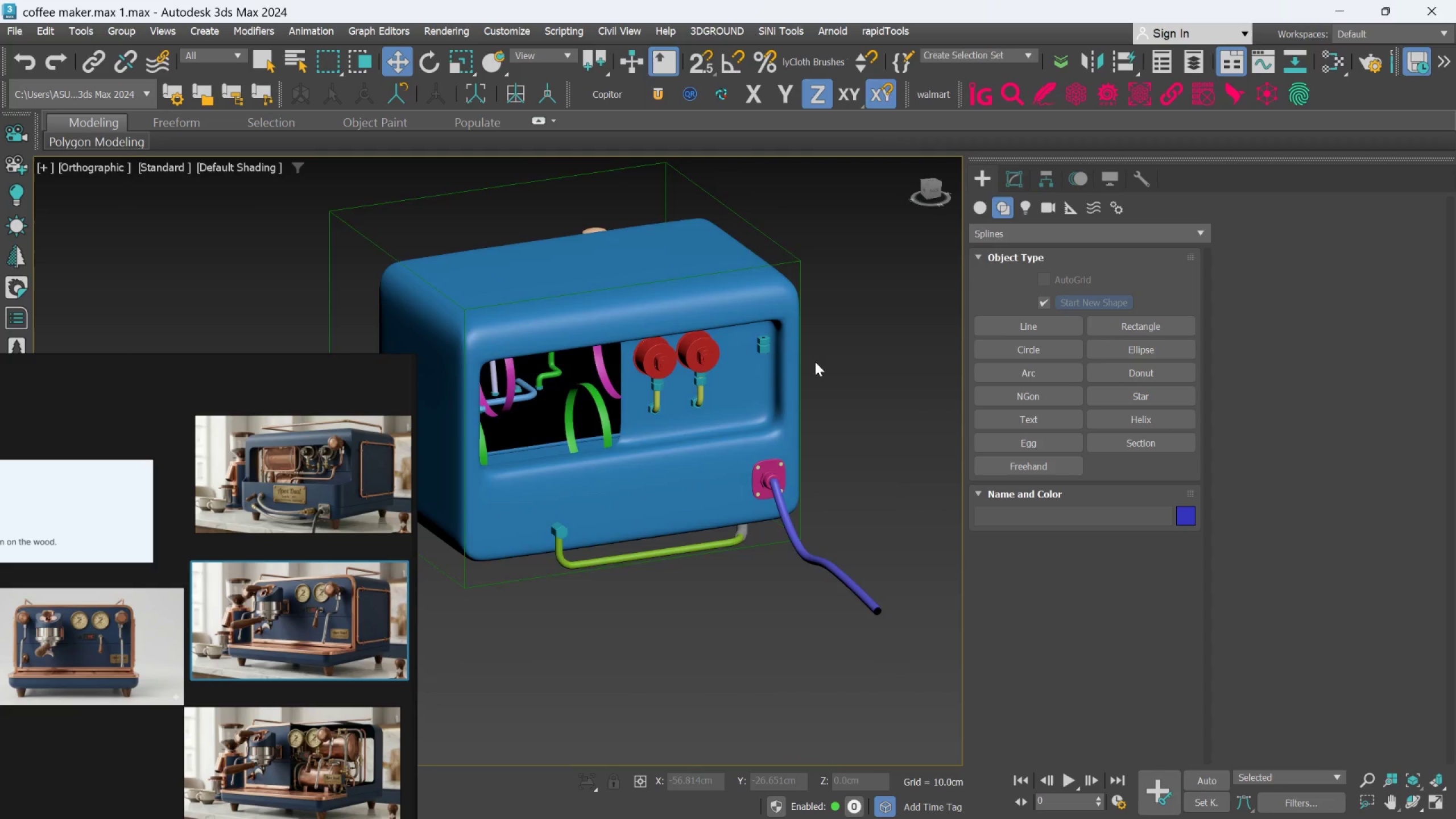 
hold_key(key=AltLeft, duration=0.61)
 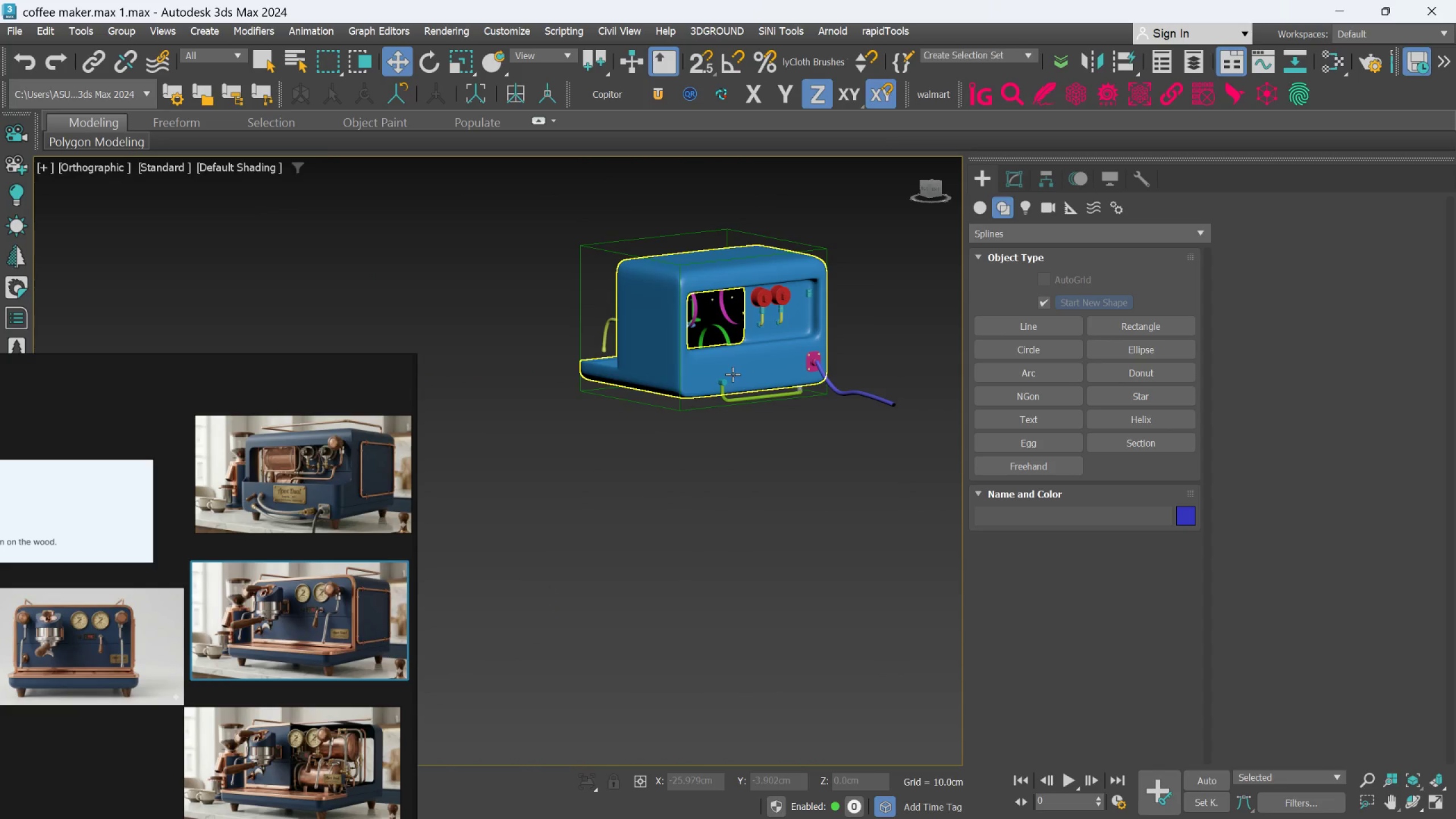 
scroll: coordinate [767, 351], scroll_direction: down, amount: 2.0
 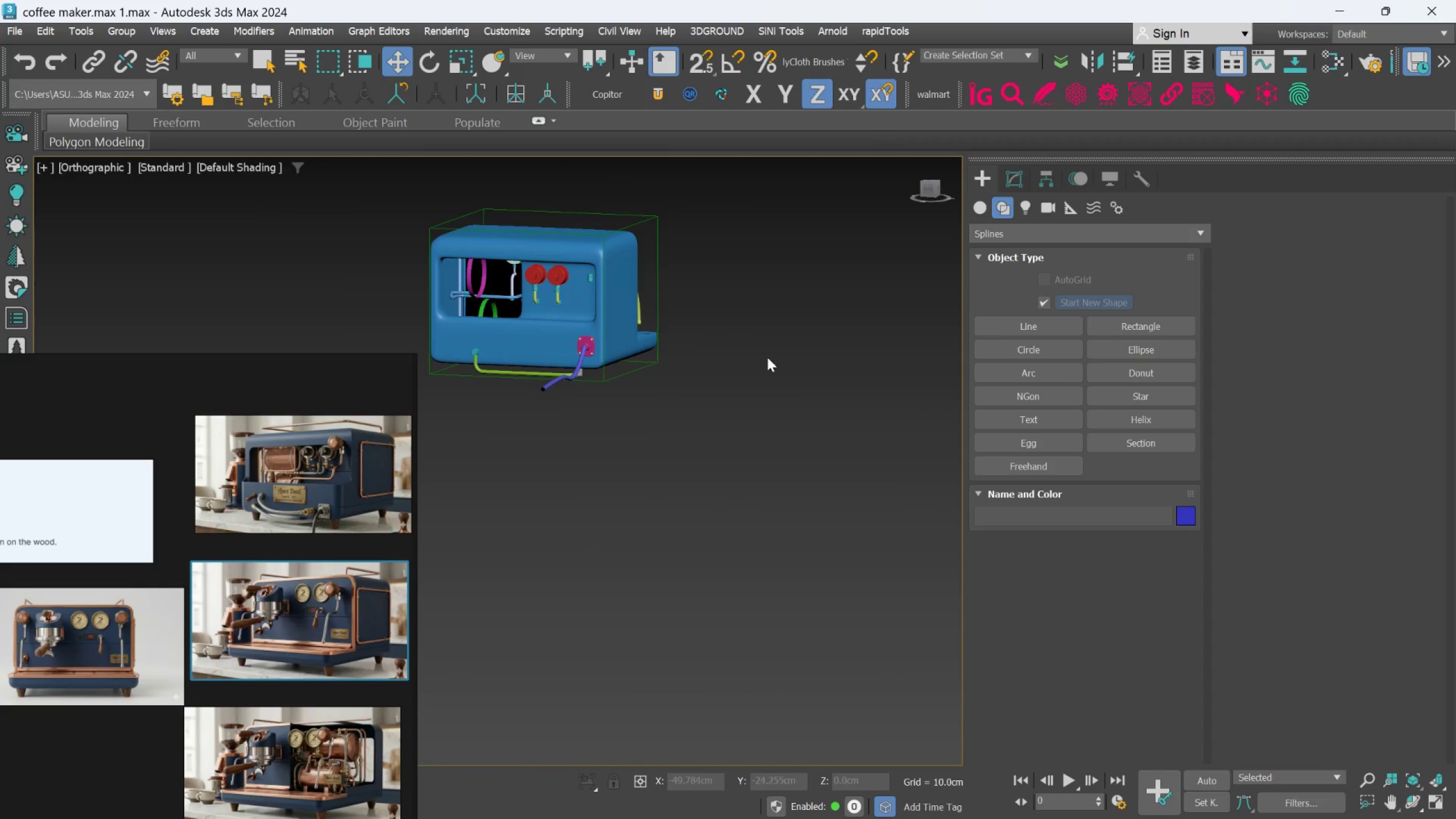 
hold_key(key=AltLeft, duration=0.8)
 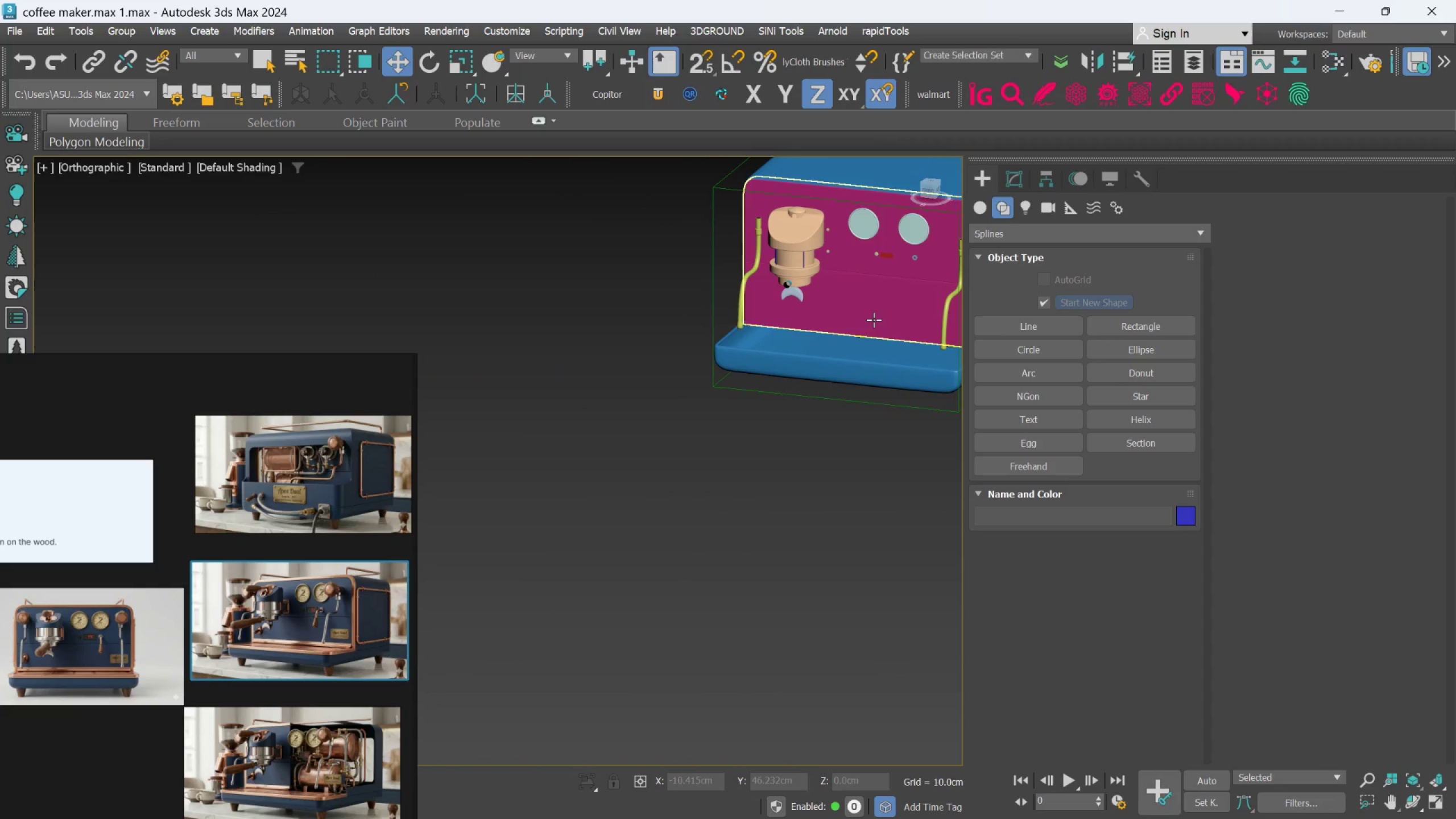 
scroll: coordinate [733, 374], scroll_direction: up, amount: 1.0
 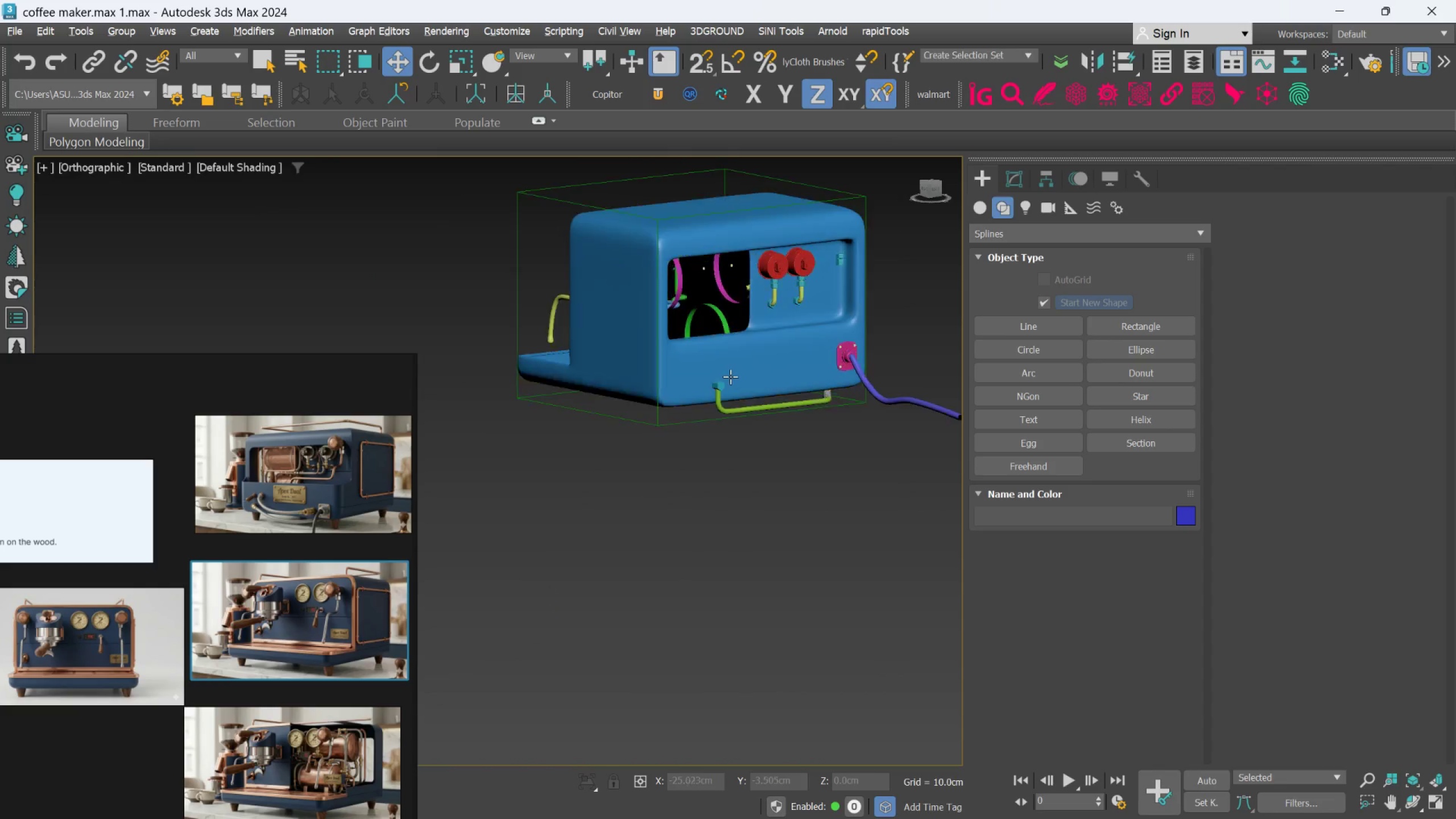 
left_click([874, 319])
 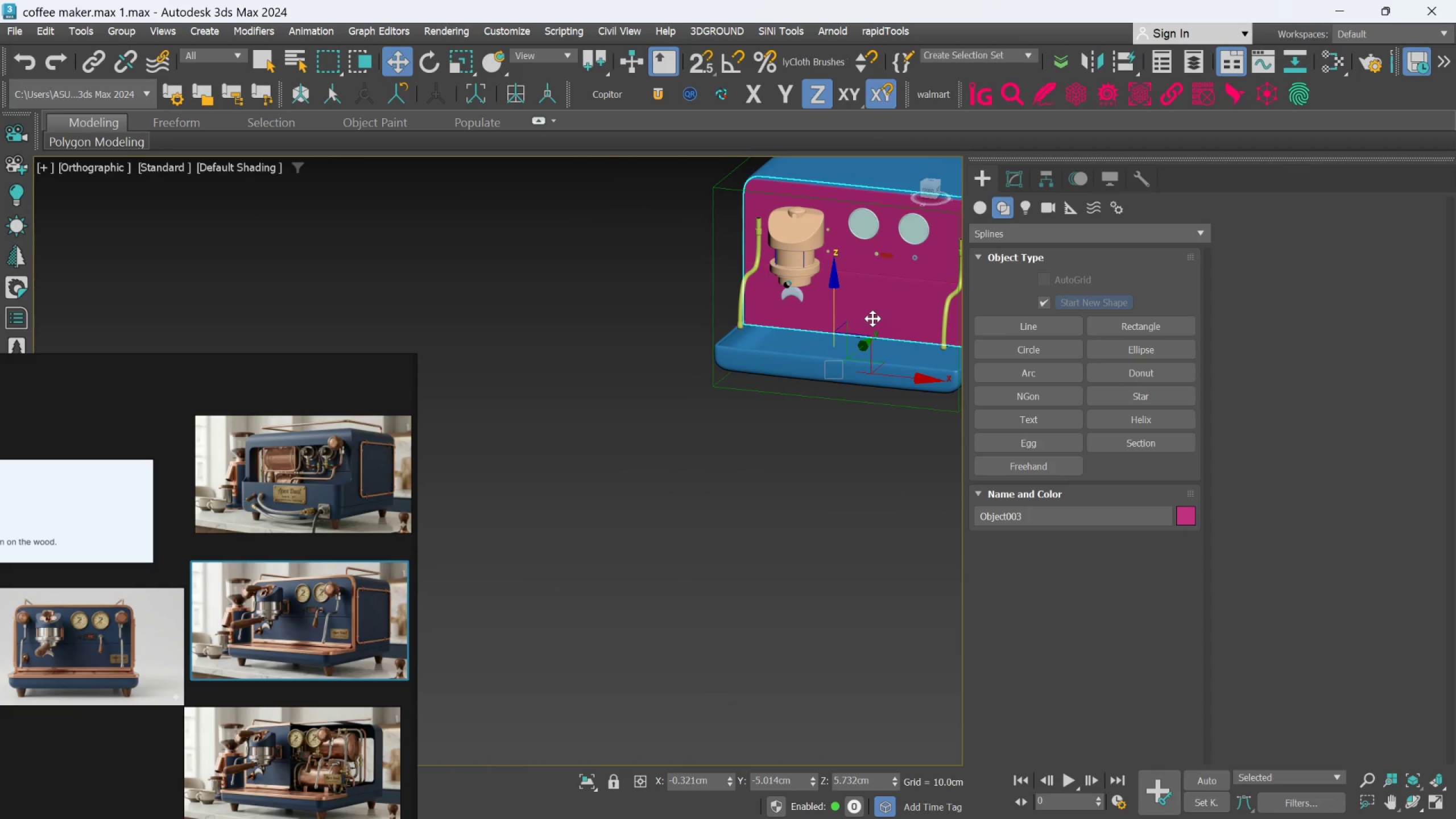 
right_click([871, 318])
 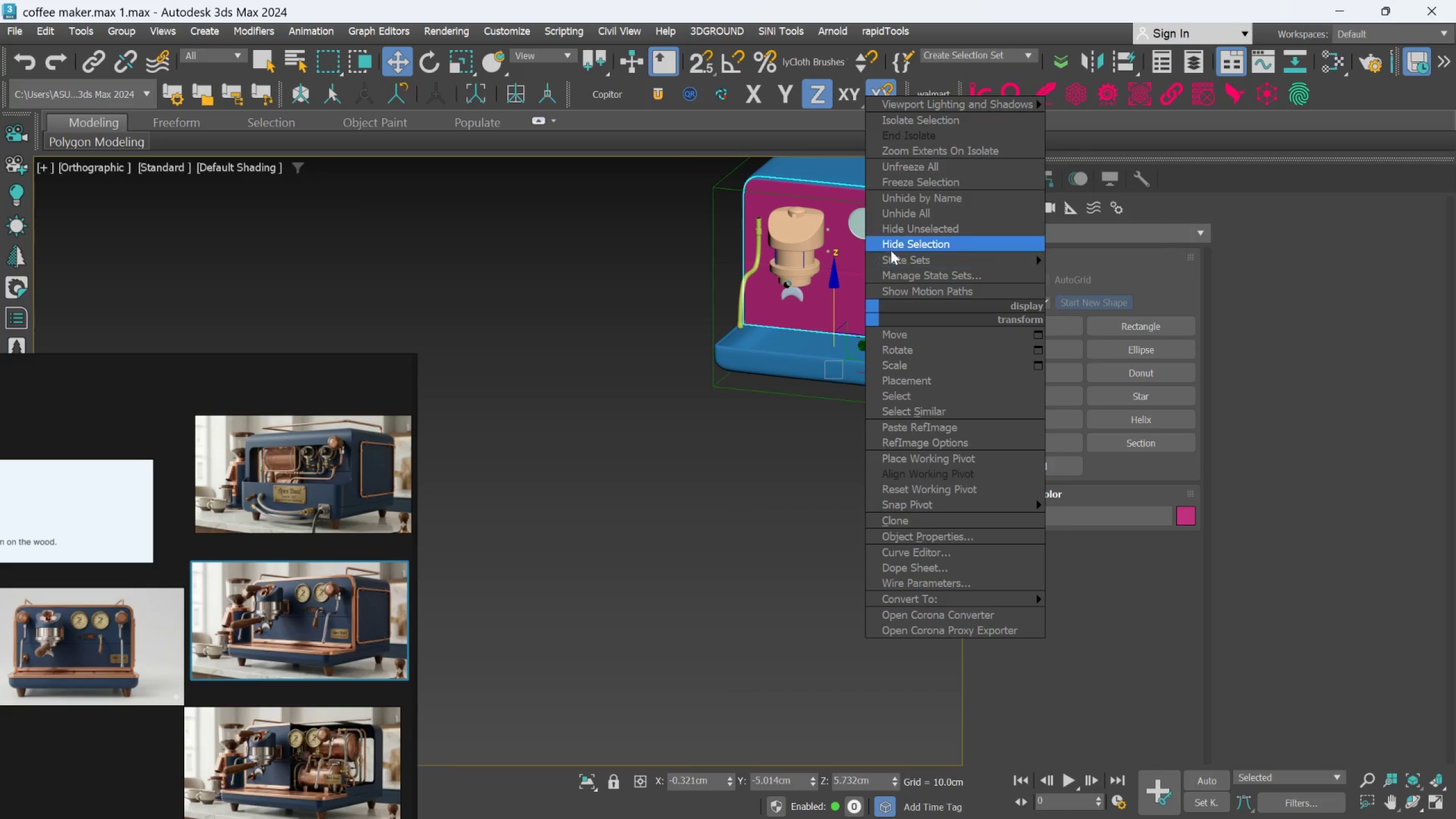 
left_click([891, 245])
 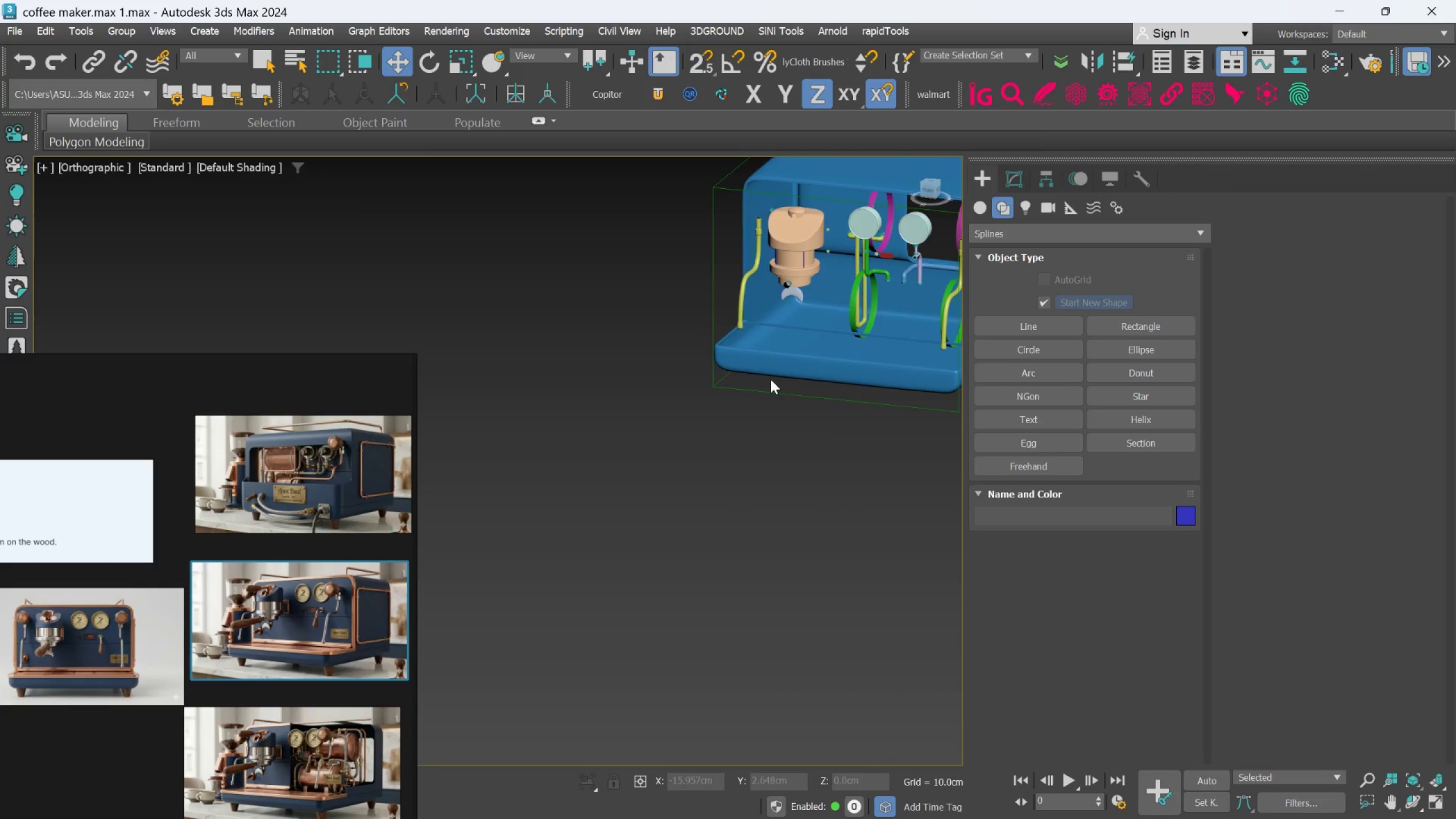 
hold_key(key=AltLeft, duration=0.59)
 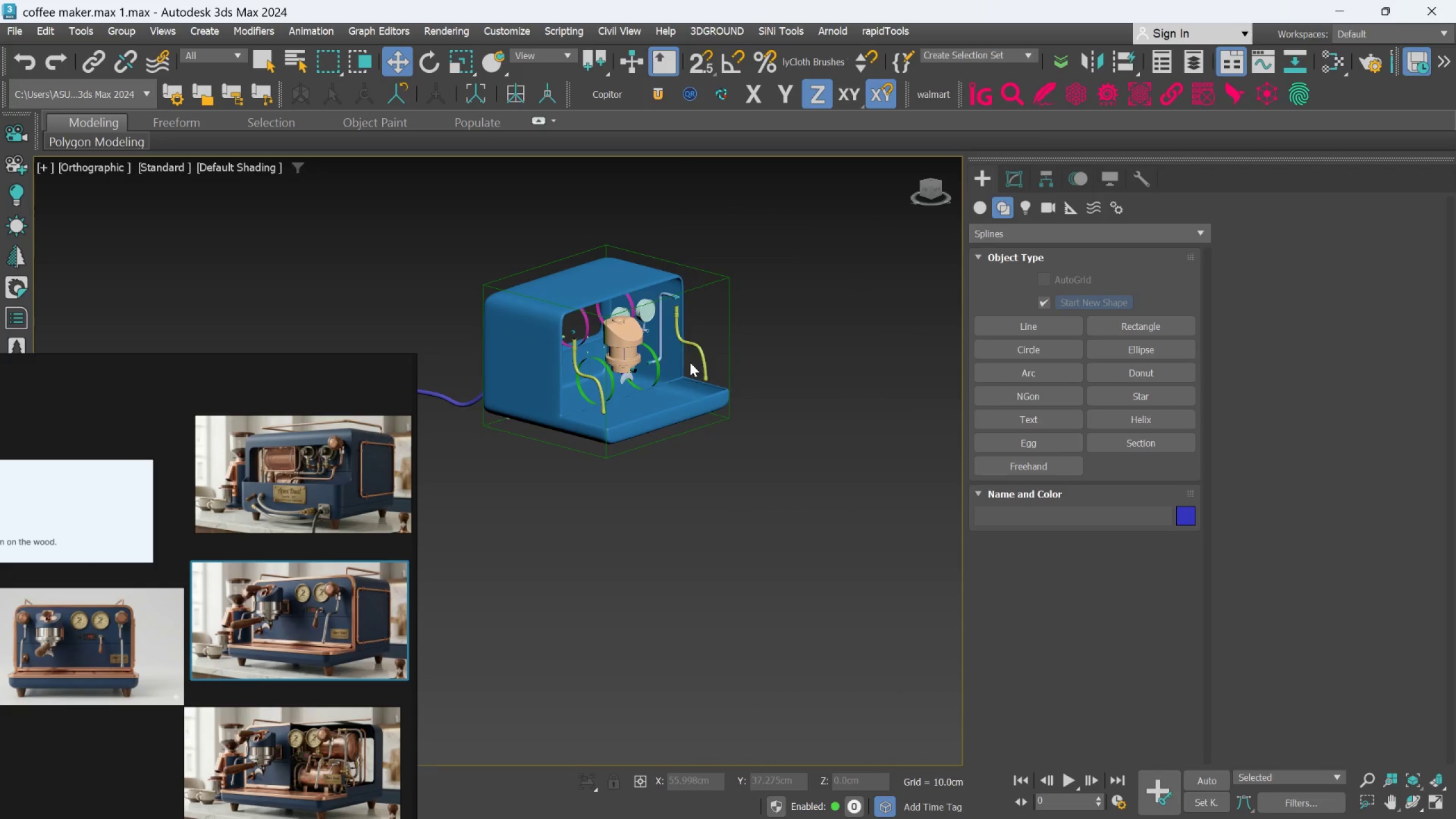 
scroll: coordinate [771, 380], scroll_direction: down, amount: 1.0
 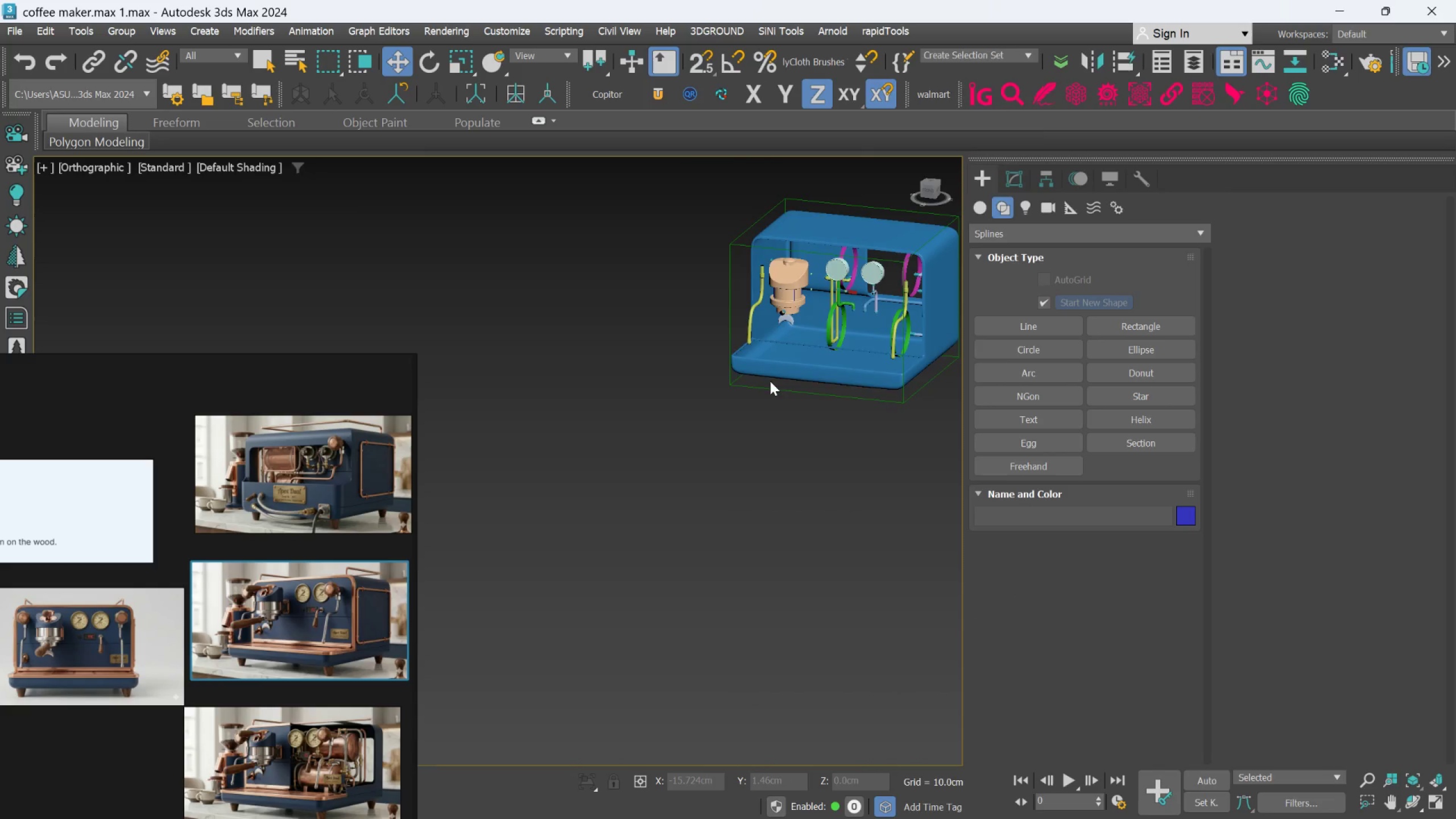 
hold_key(key=AltLeft, duration=0.45)
 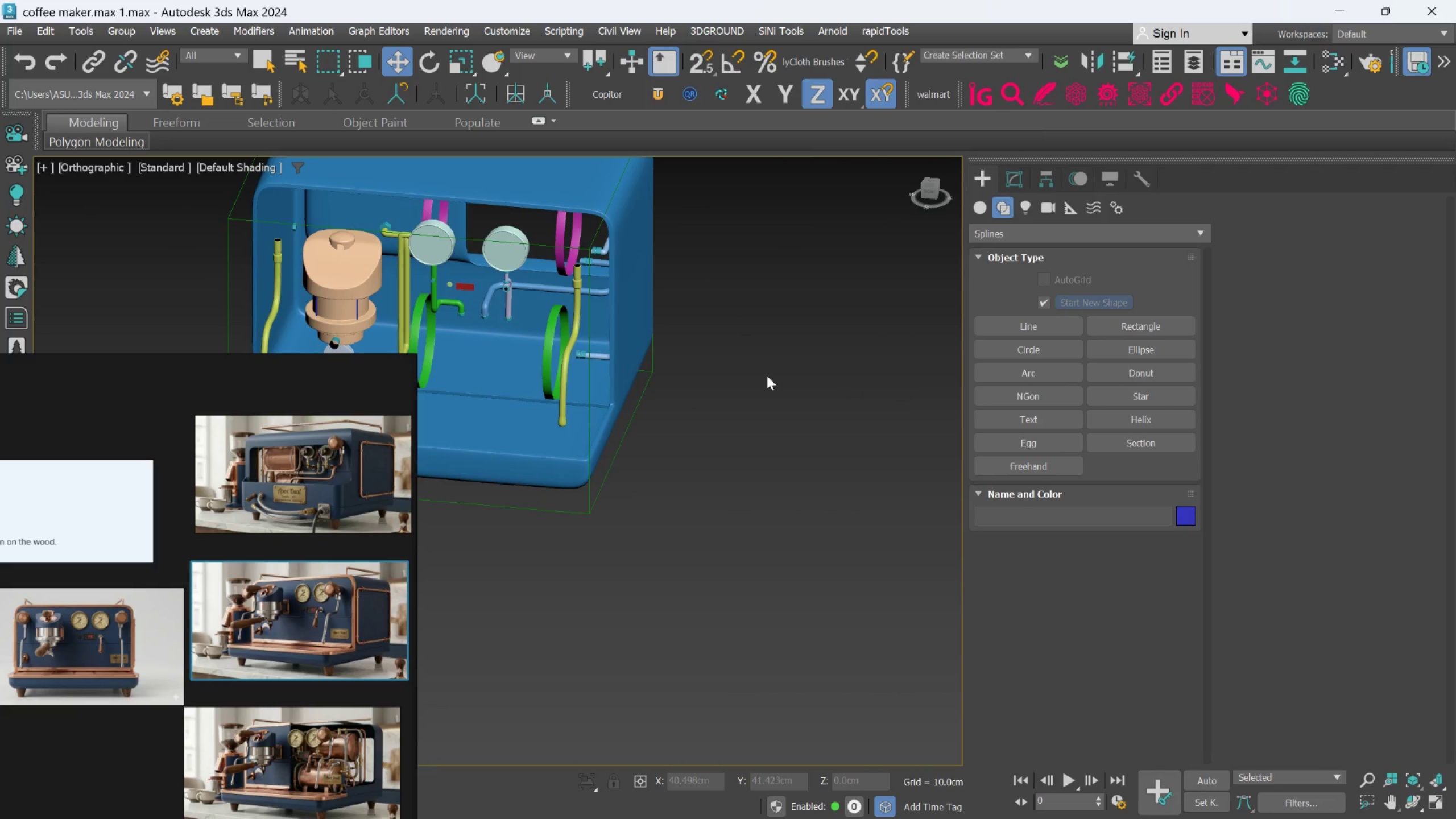 
scroll: coordinate [720, 373], scroll_direction: up, amount: 3.0
 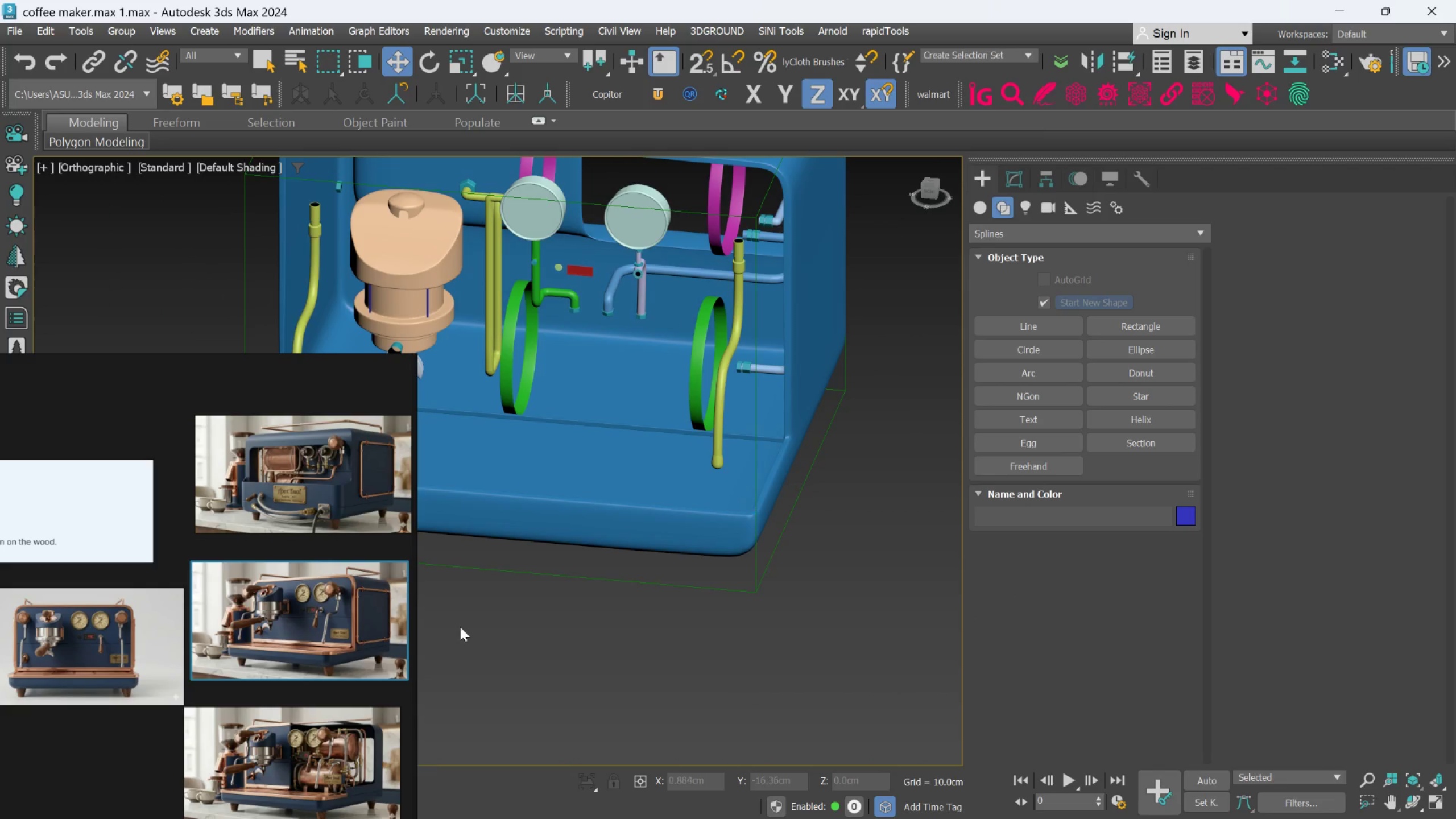 
scroll: coordinate [233, 652], scroll_direction: down, amount: 3.0
 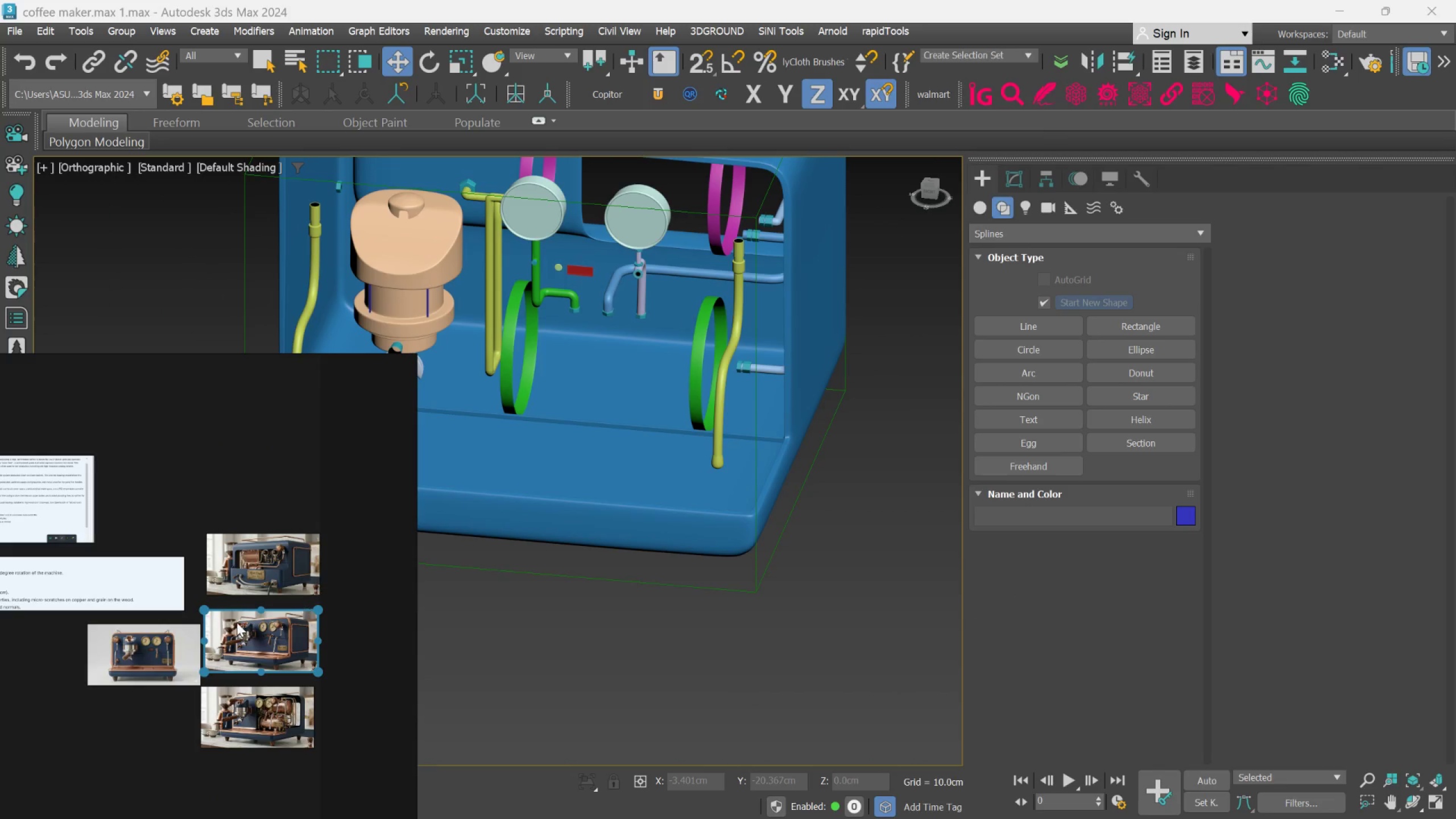 
scroll: coordinate [333, 719], scroll_direction: up, amount: 10.0
 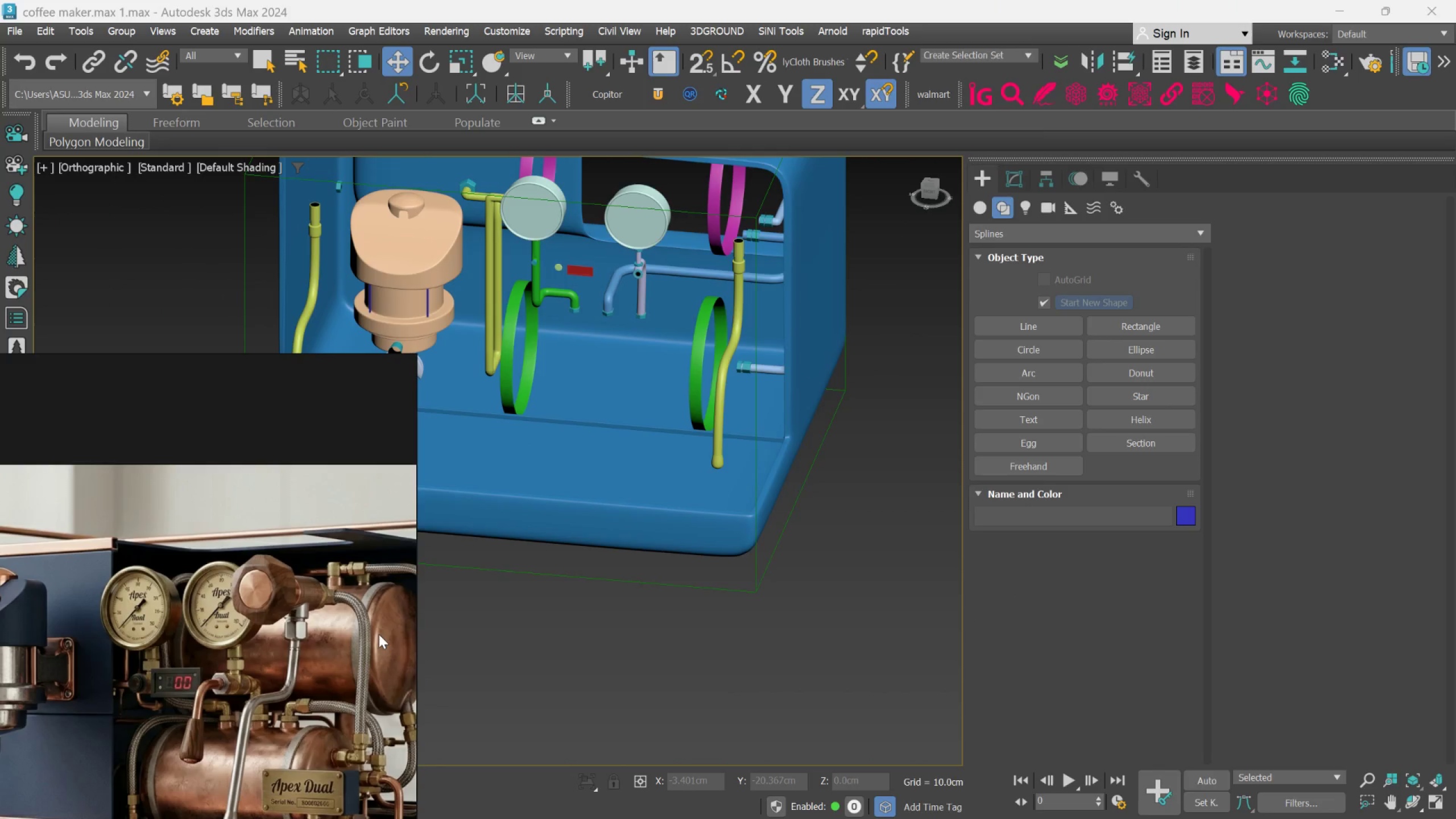 
scroll: coordinate [362, 644], scroll_direction: down, amount: 1.0
 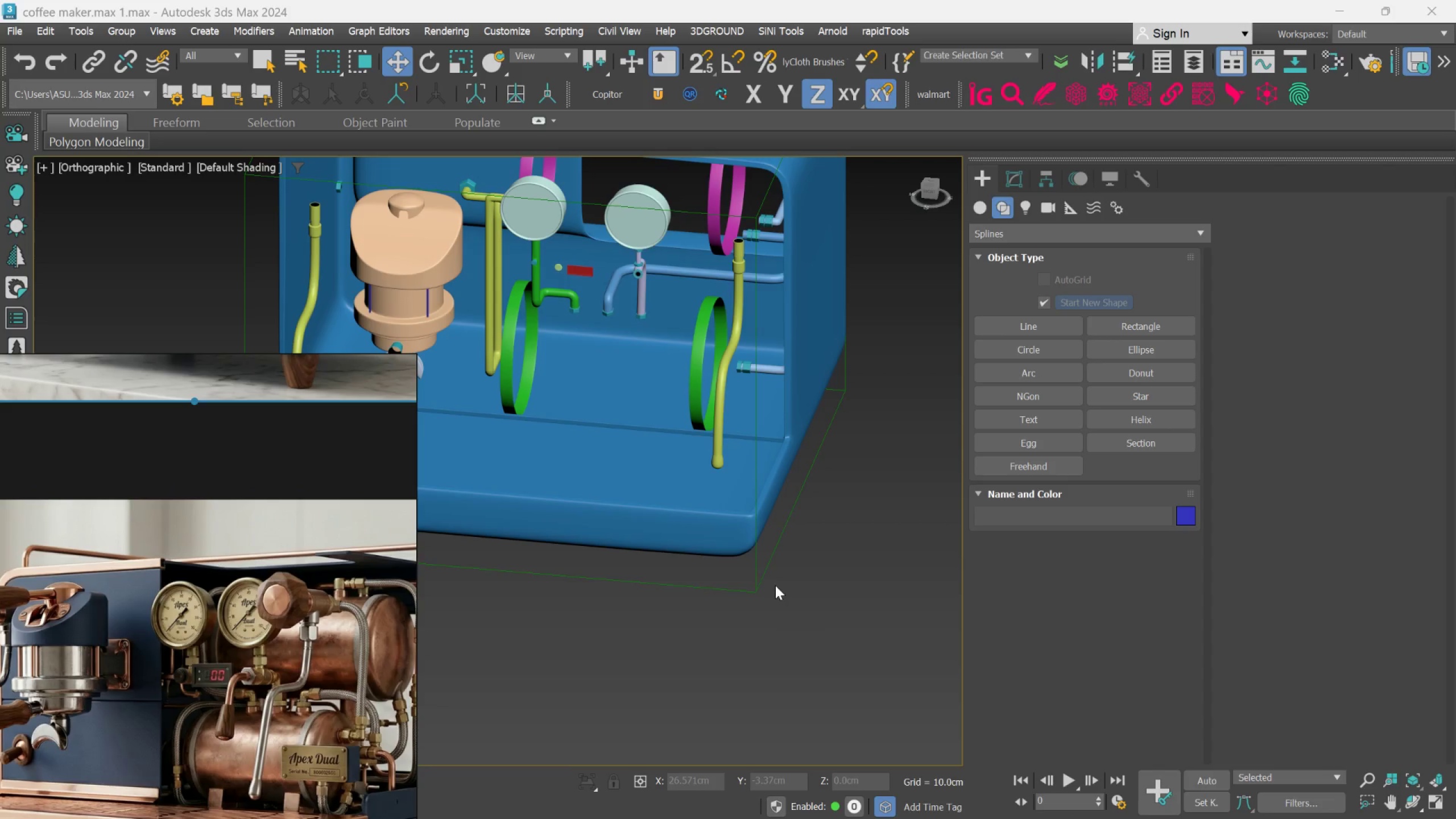 
key(M)
 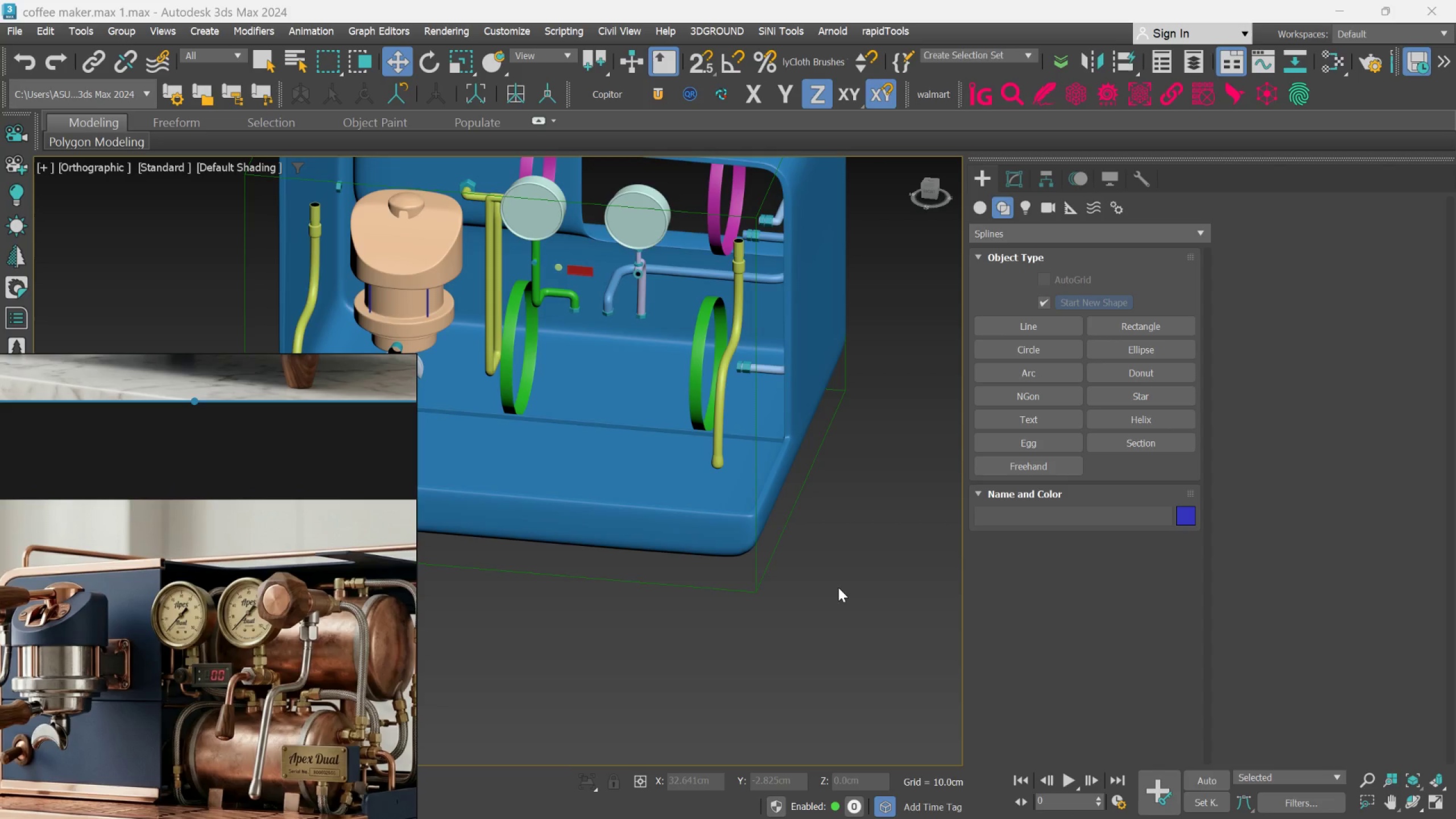 
scroll: coordinate [838, 588], scroll_direction: down, amount: 3.0
 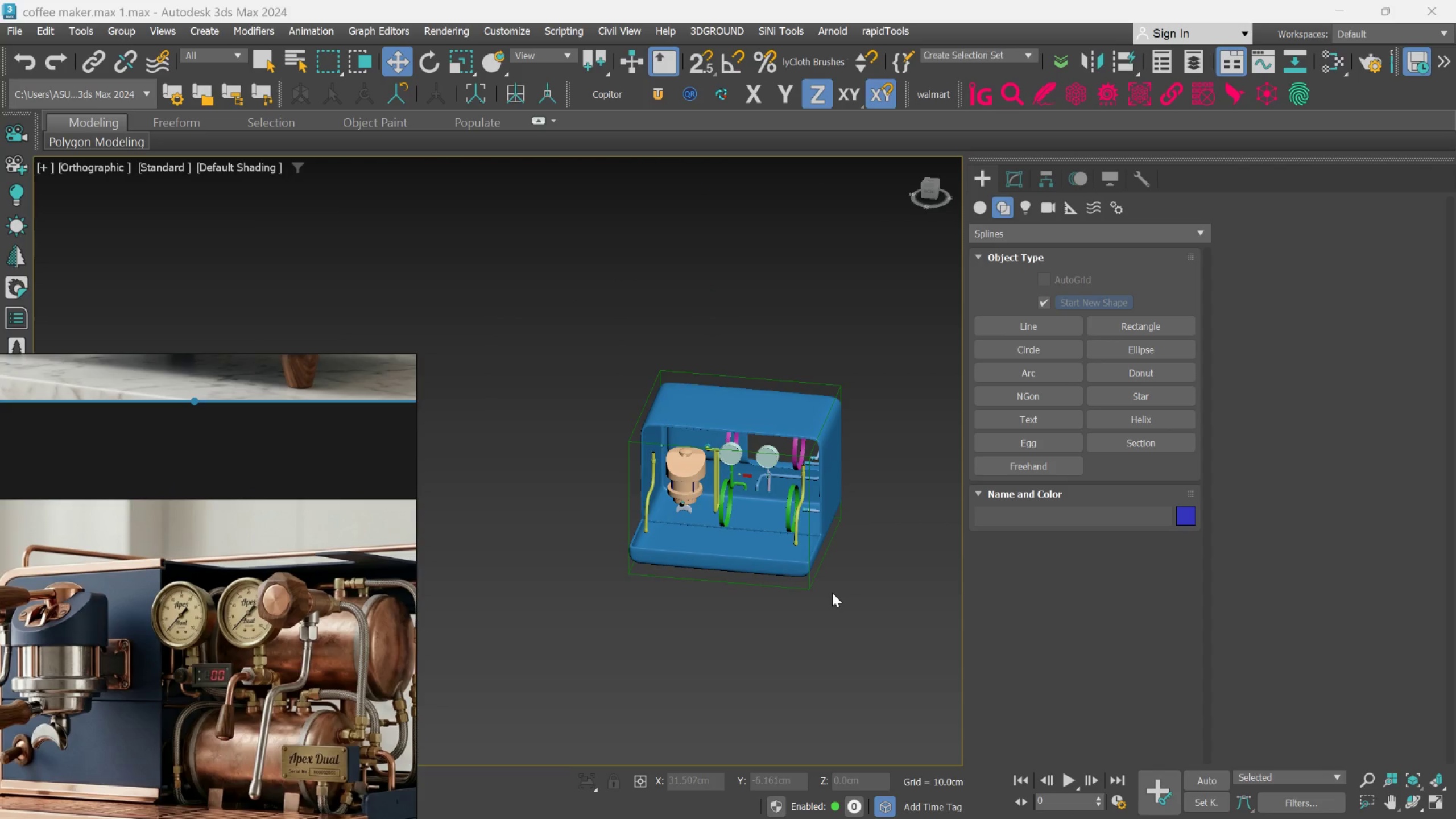 
scroll: coordinate [830, 599], scroll_direction: up, amount: 2.0
 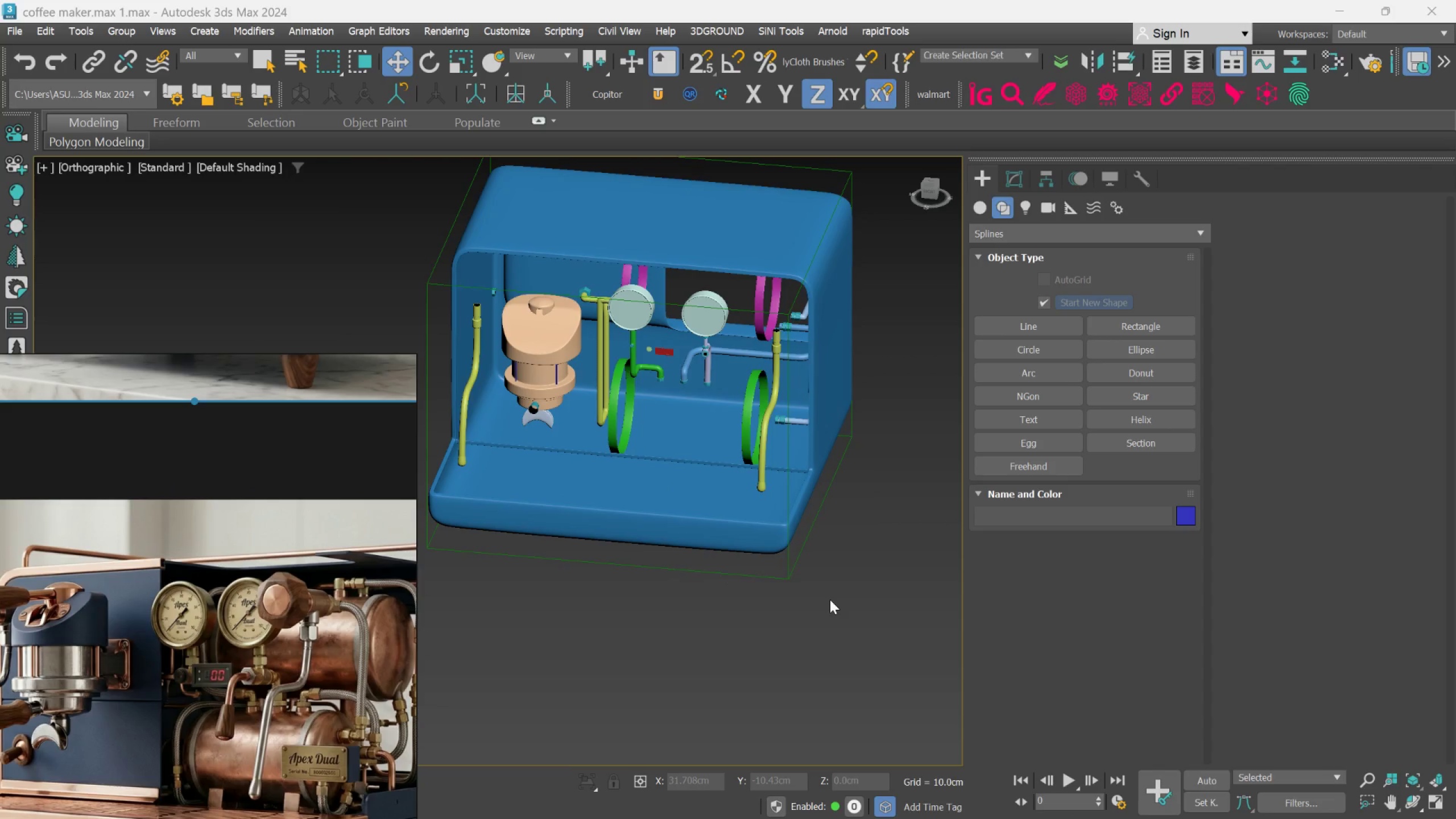 
key(M)
 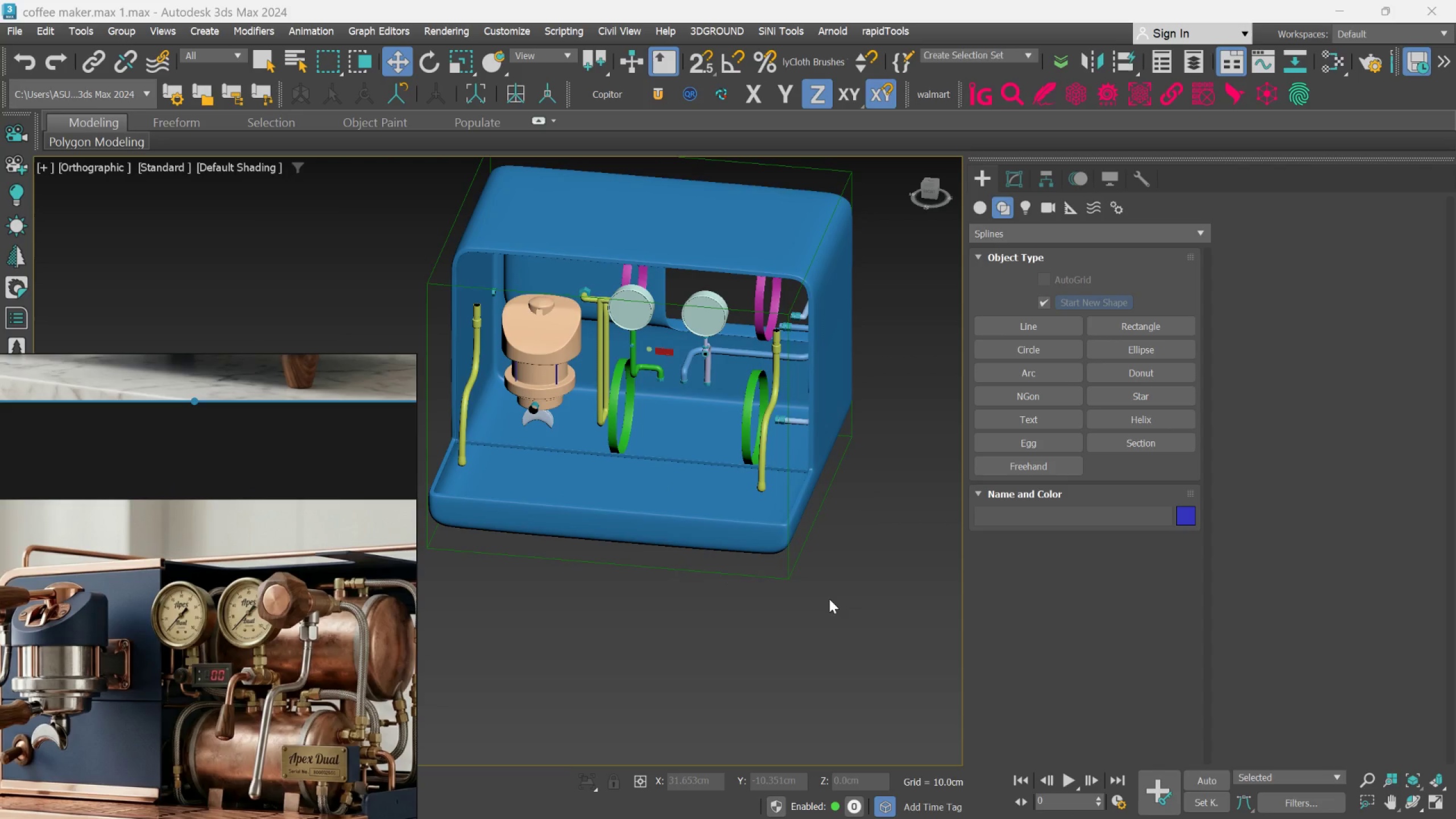 
left_click([846, 591])
 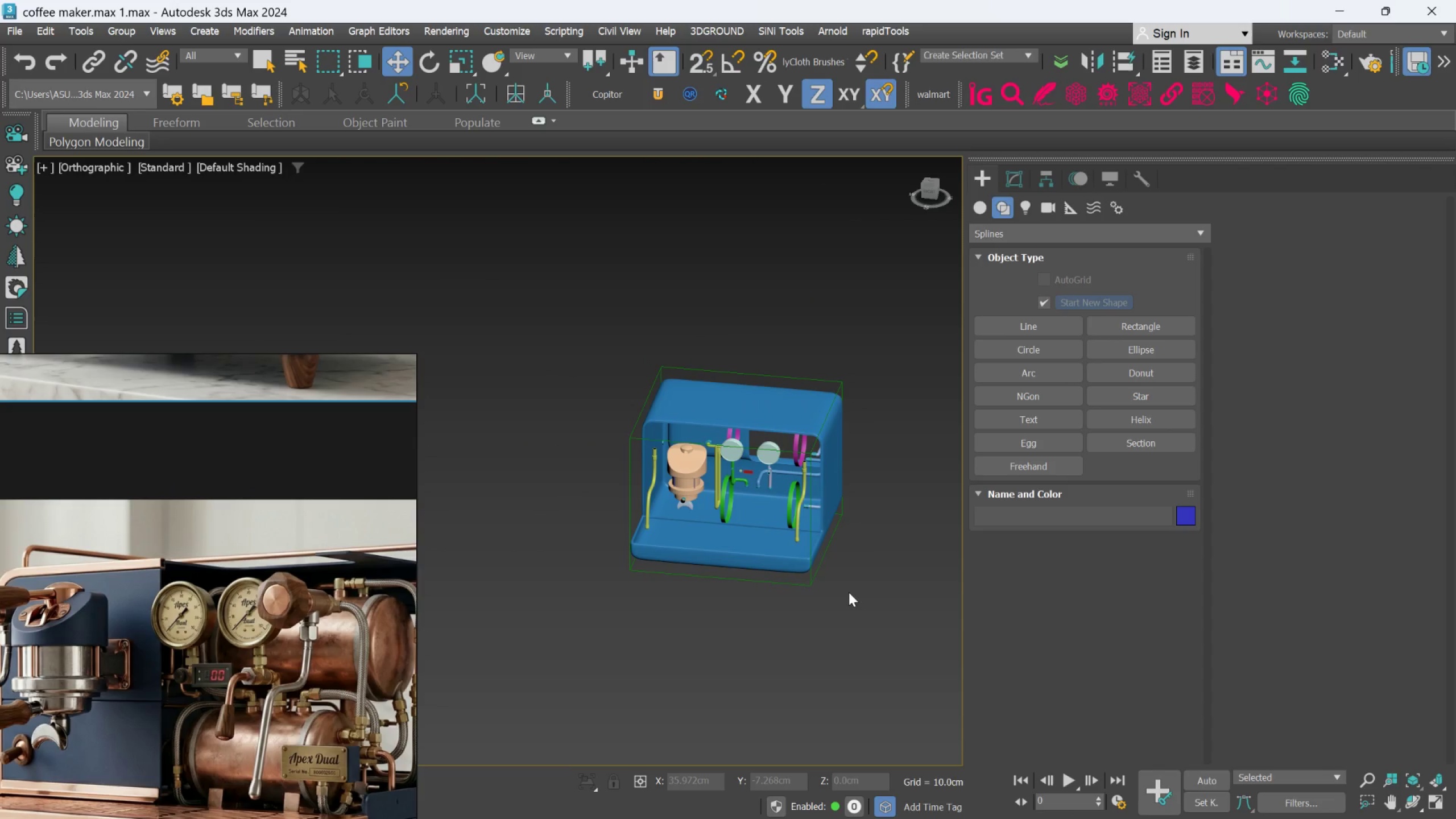 
scroll: coordinate [832, 592], scroll_direction: down, amount: 2.0
 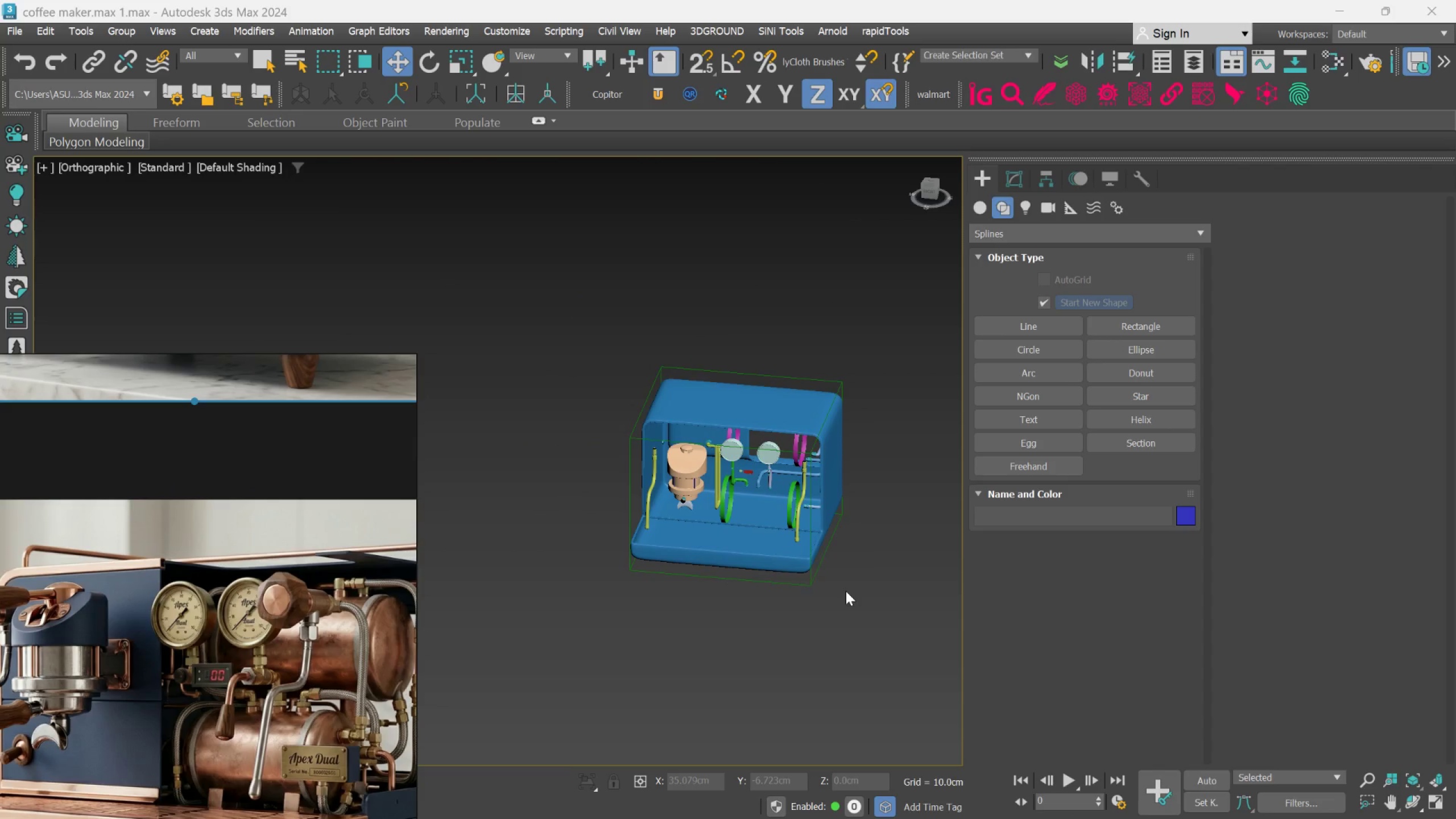 
key(M)
 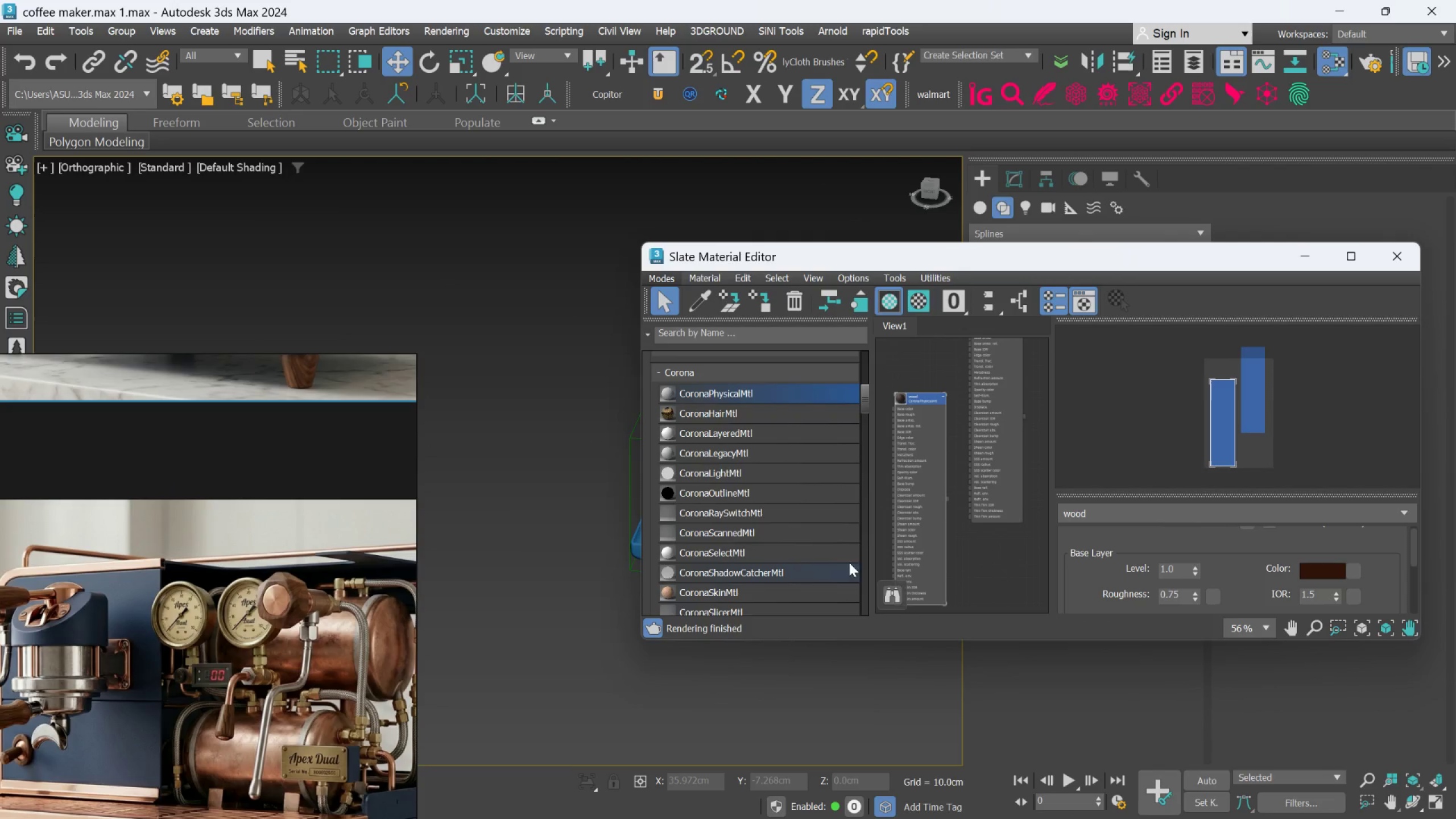 
scroll: coordinate [907, 429], scroll_direction: down, amount: 1.0
 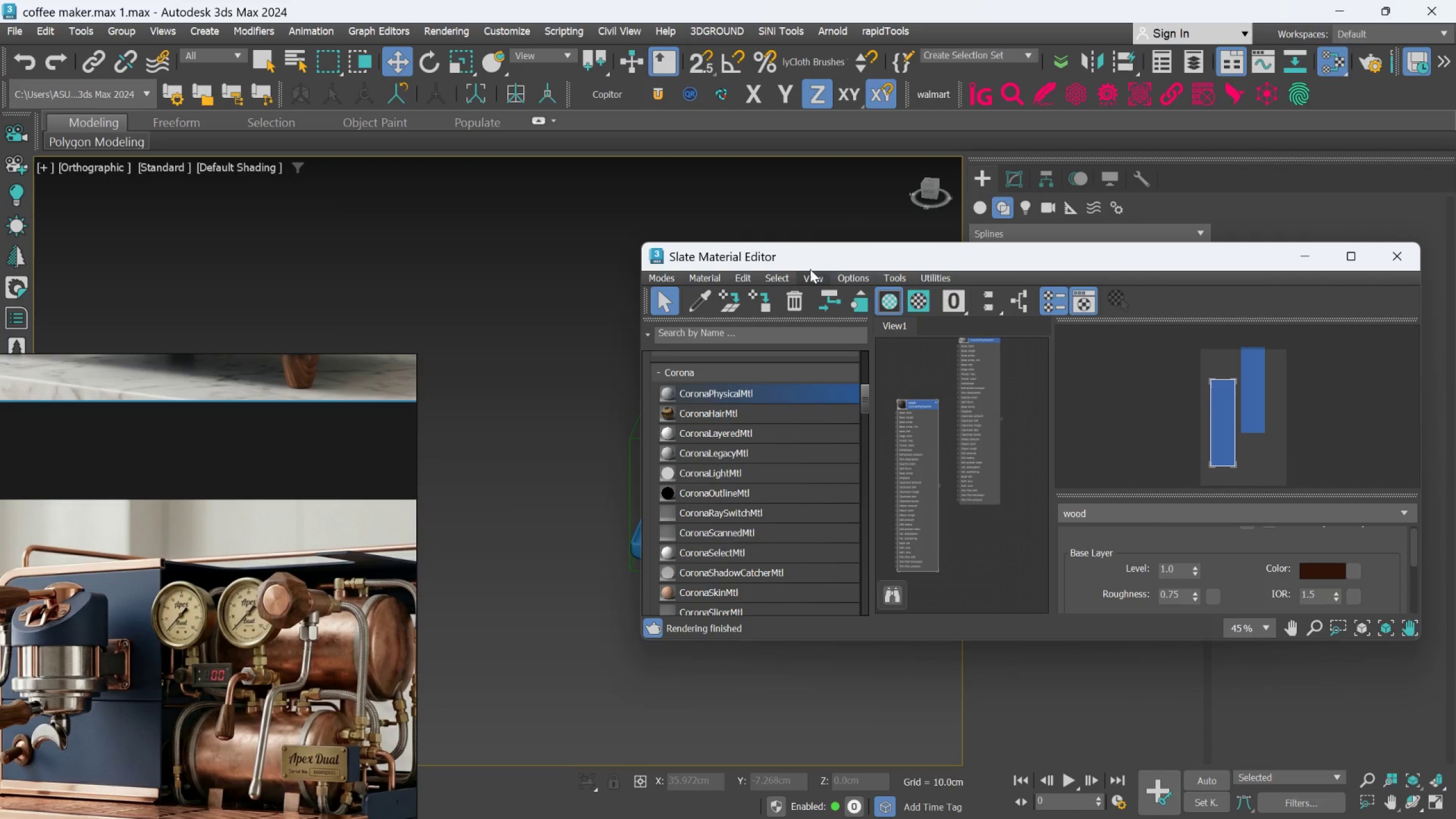 
left_click_drag(start_coordinate=[814, 256], to_coordinate=[1021, 427])
 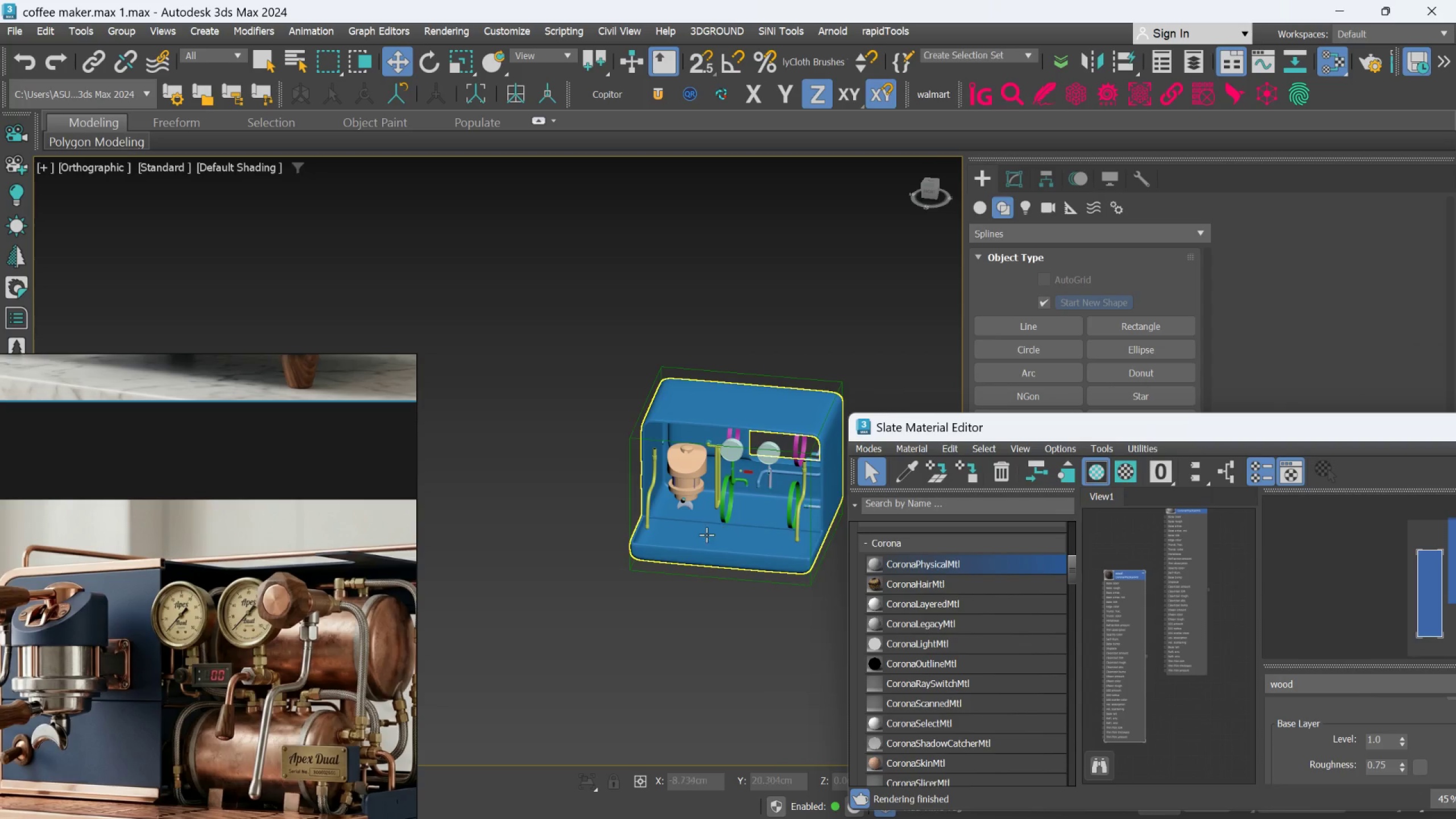 
scroll: coordinate [654, 430], scroll_direction: up, amount: 4.0
 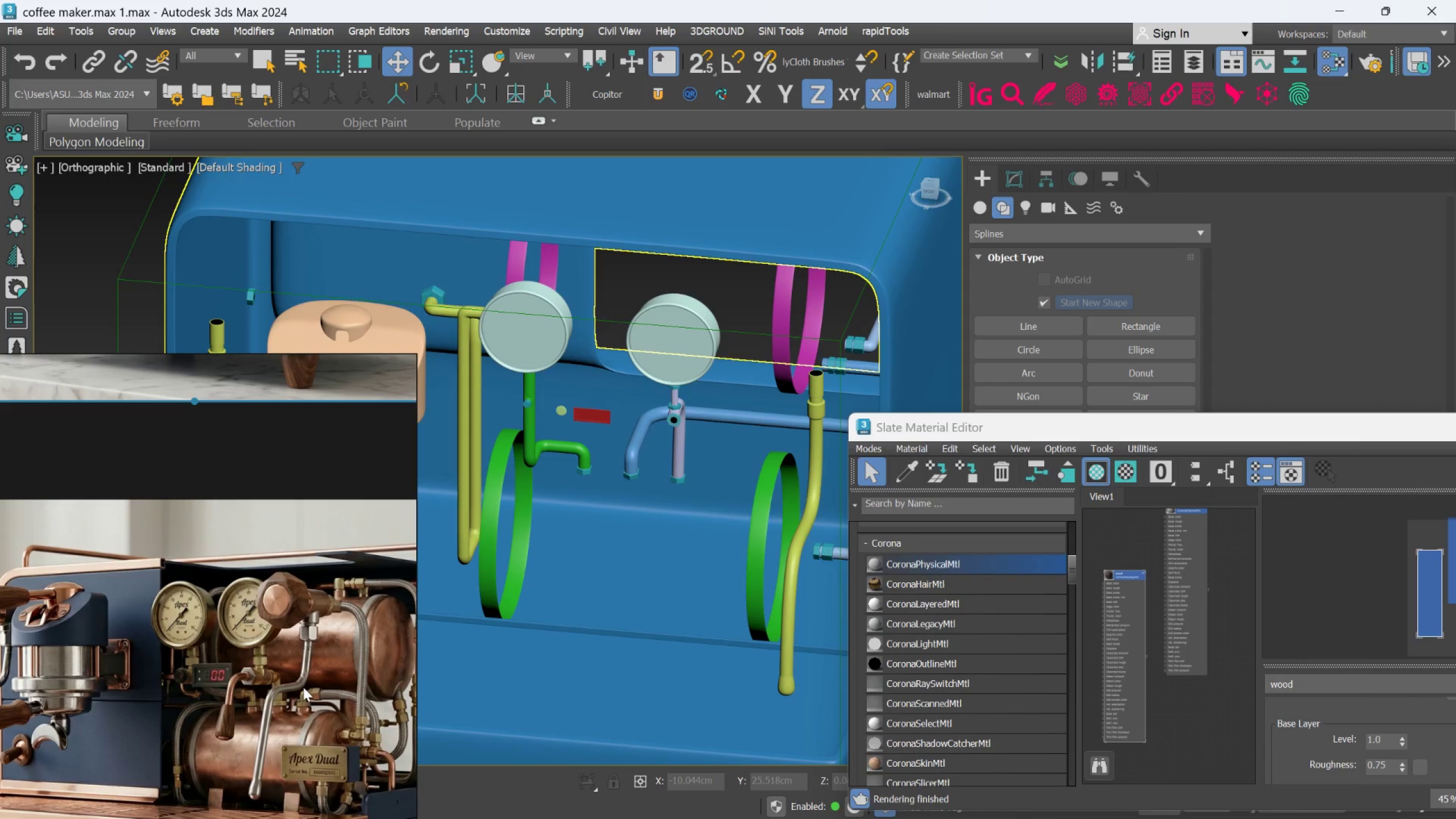 
scroll: coordinate [264, 694], scroll_direction: down, amount: 3.0
 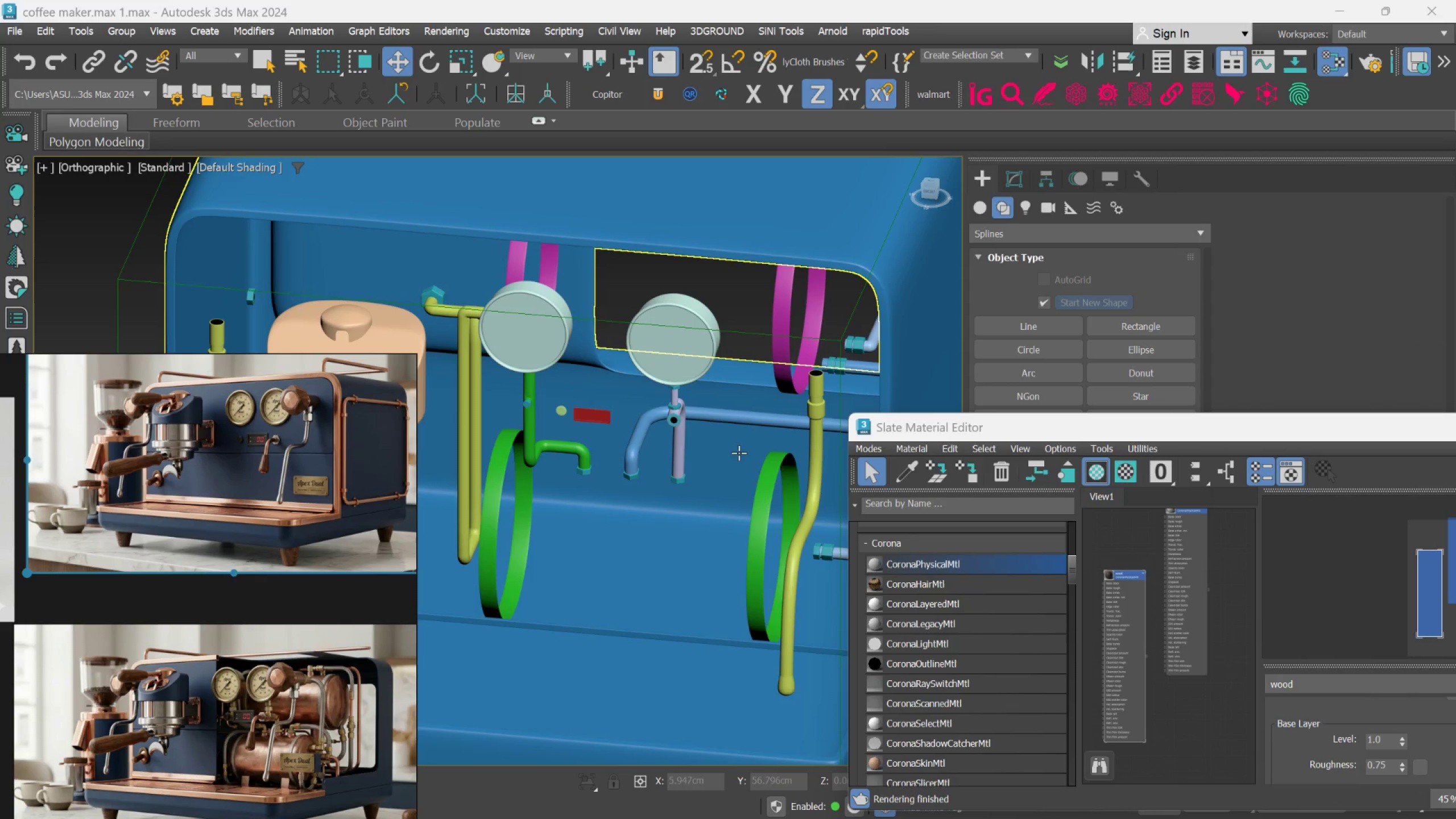 
left_click([822, 459])
 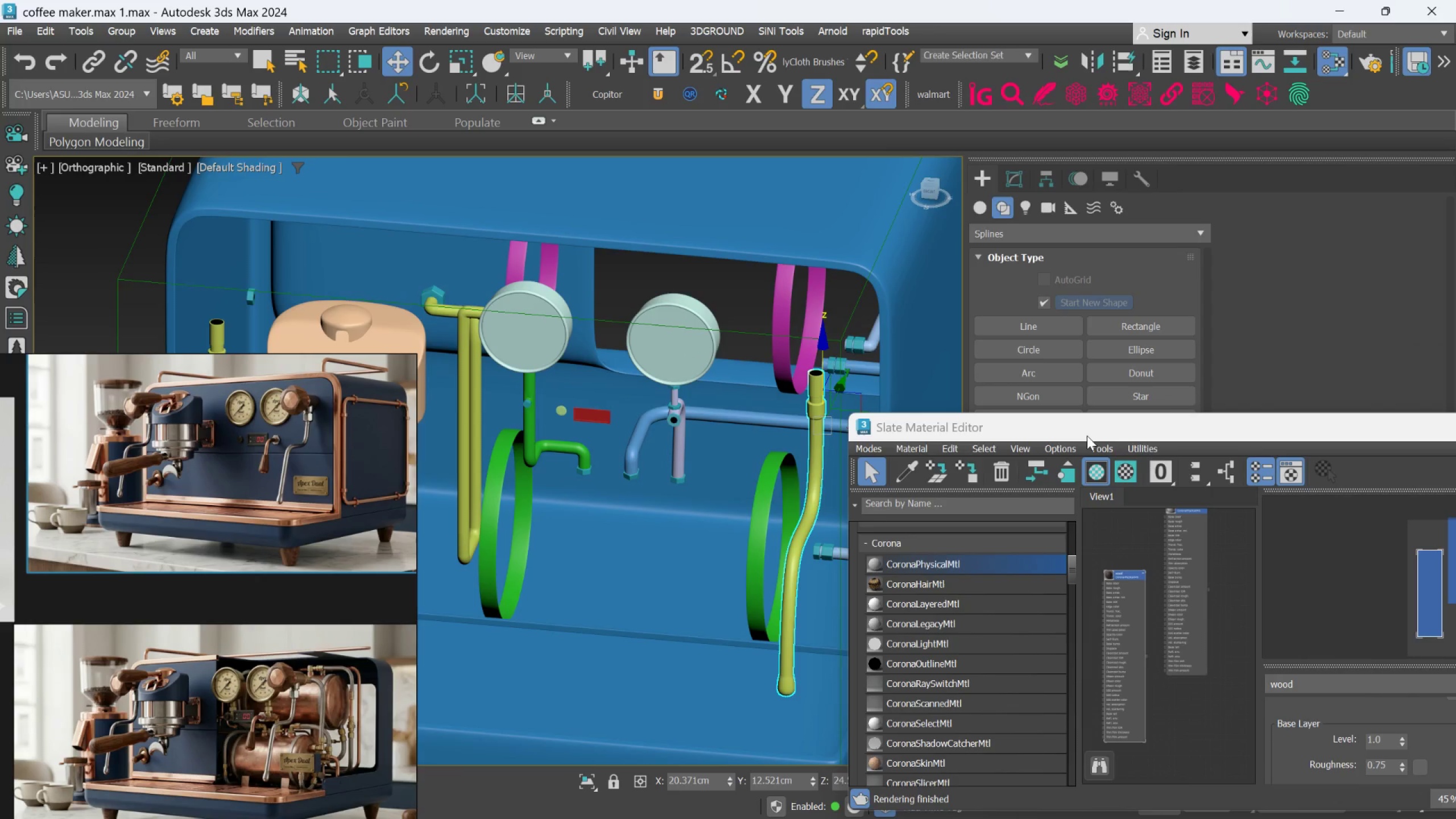 
left_click_drag(start_coordinate=[1085, 435], to_coordinate=[1046, 700])
 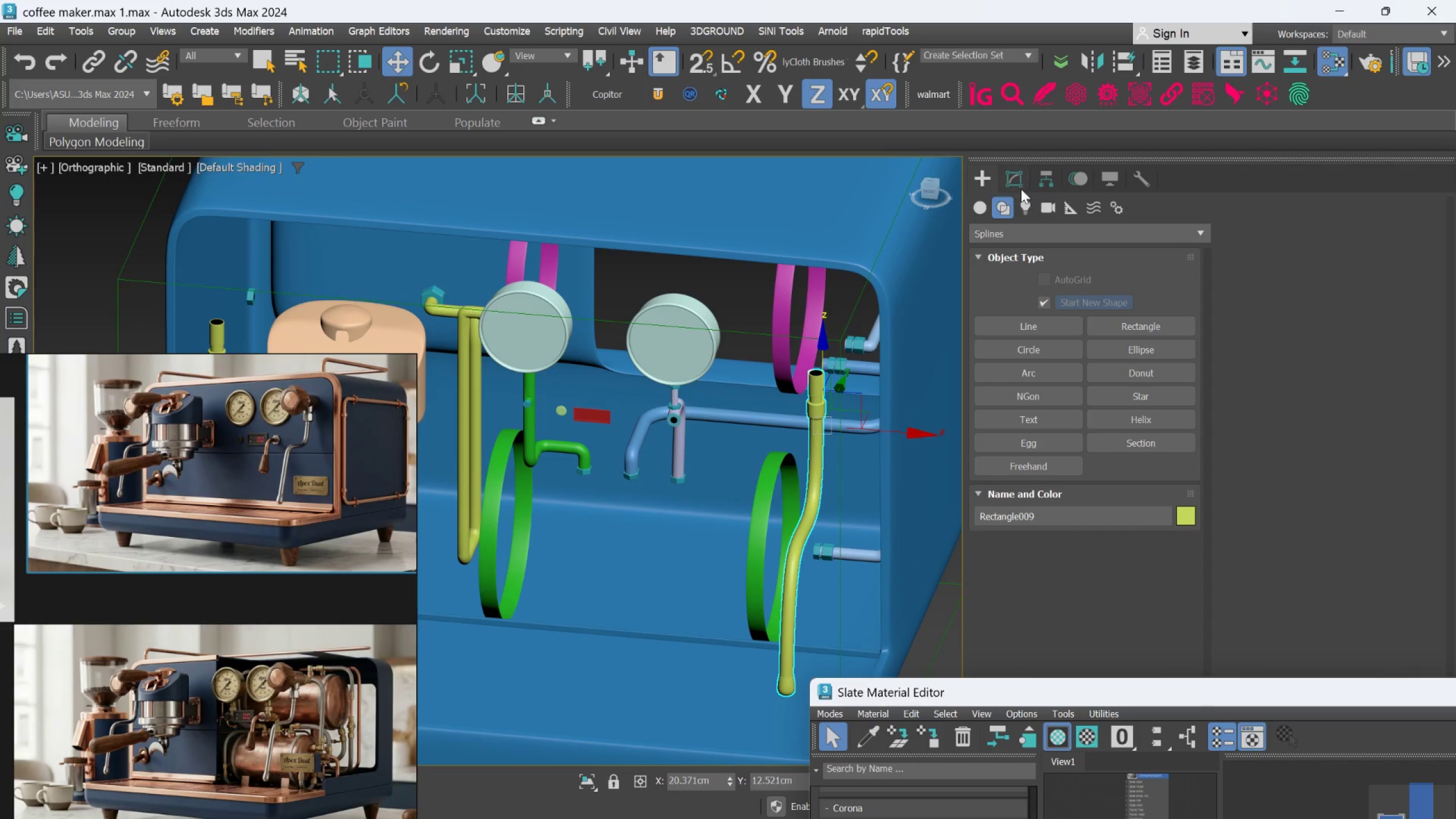 
left_click([1017, 184])
 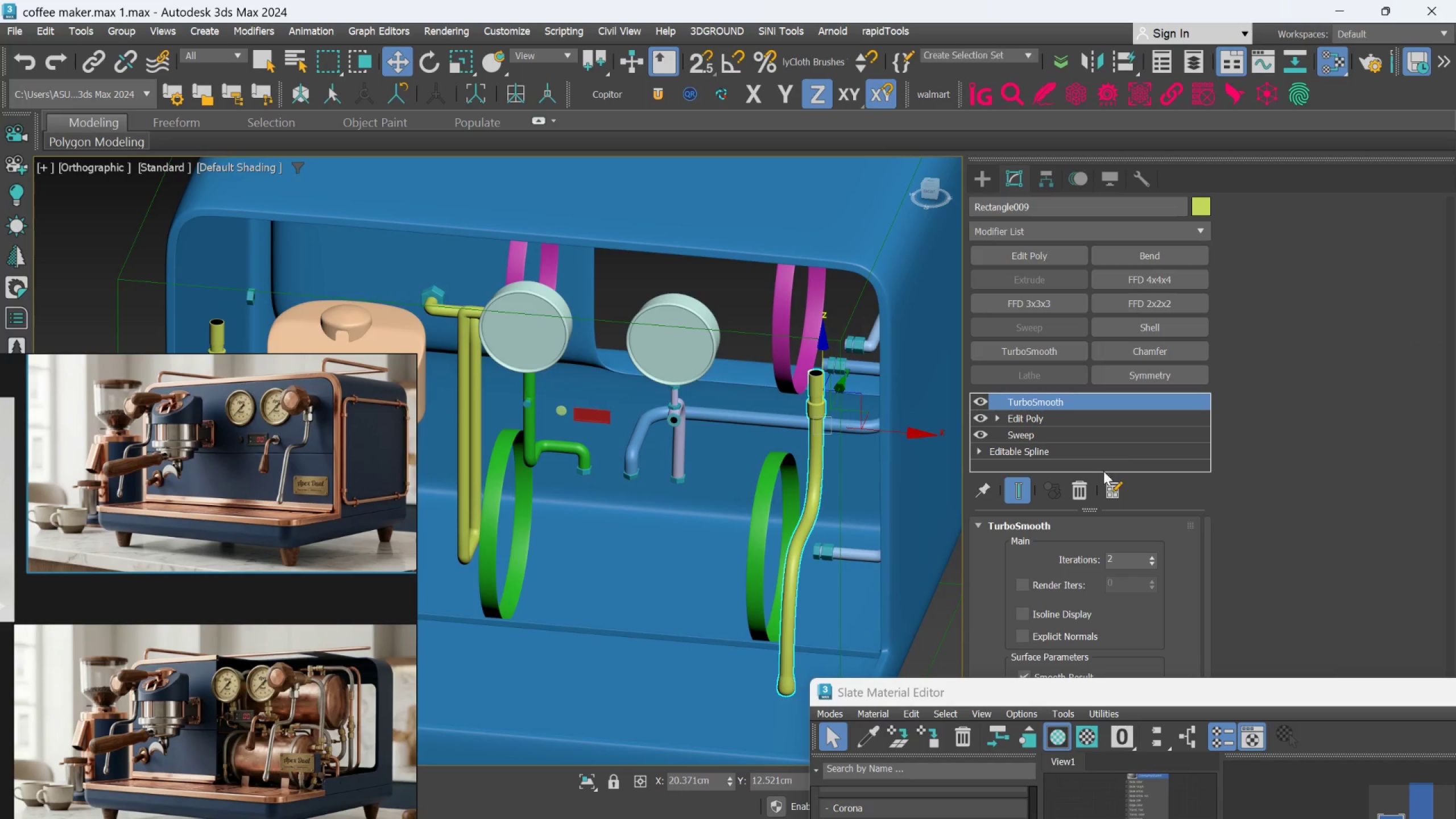 
left_click([1081, 488])
 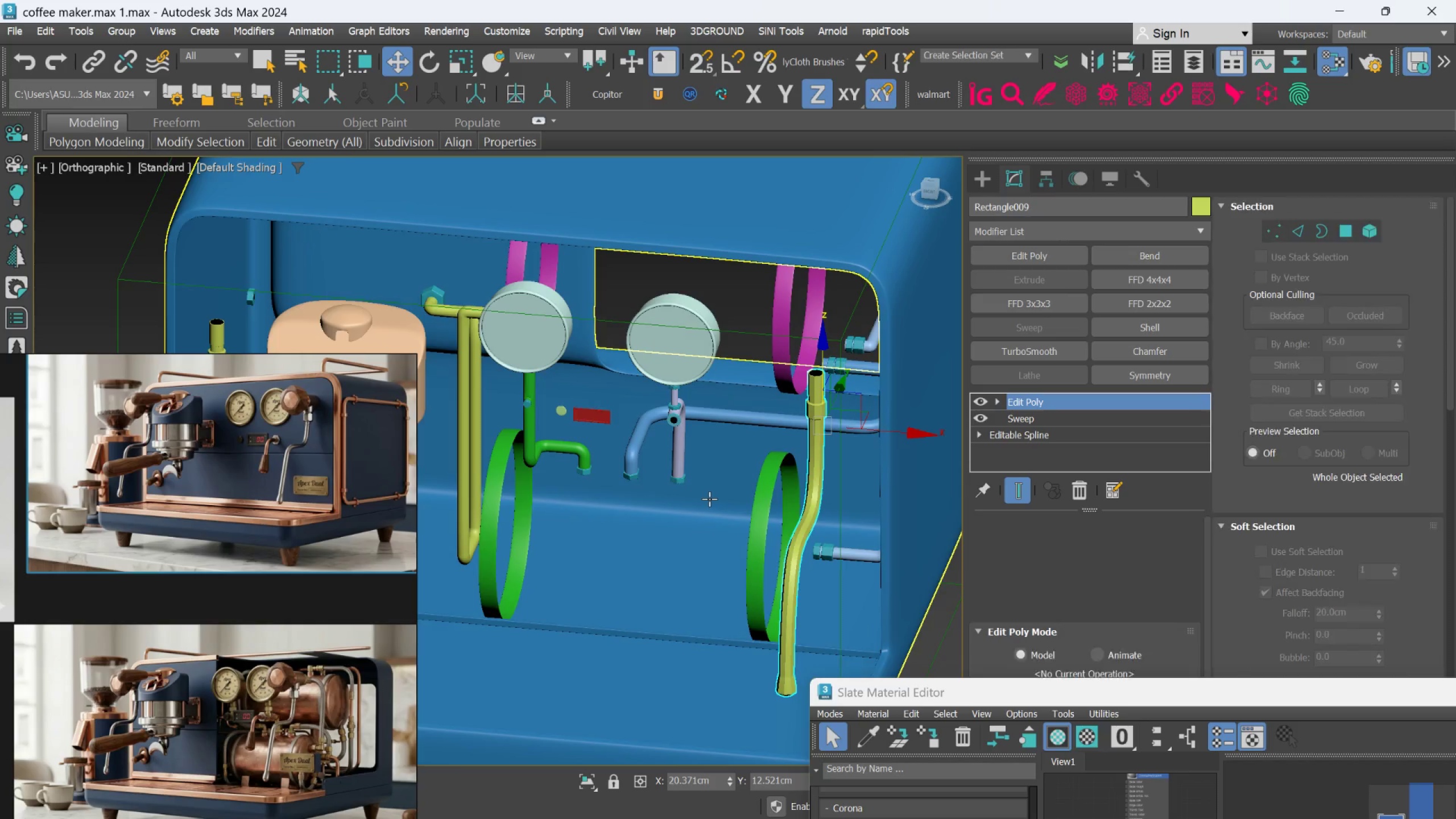 
scroll: coordinate [709, 499], scroll_direction: down, amount: 2.0
 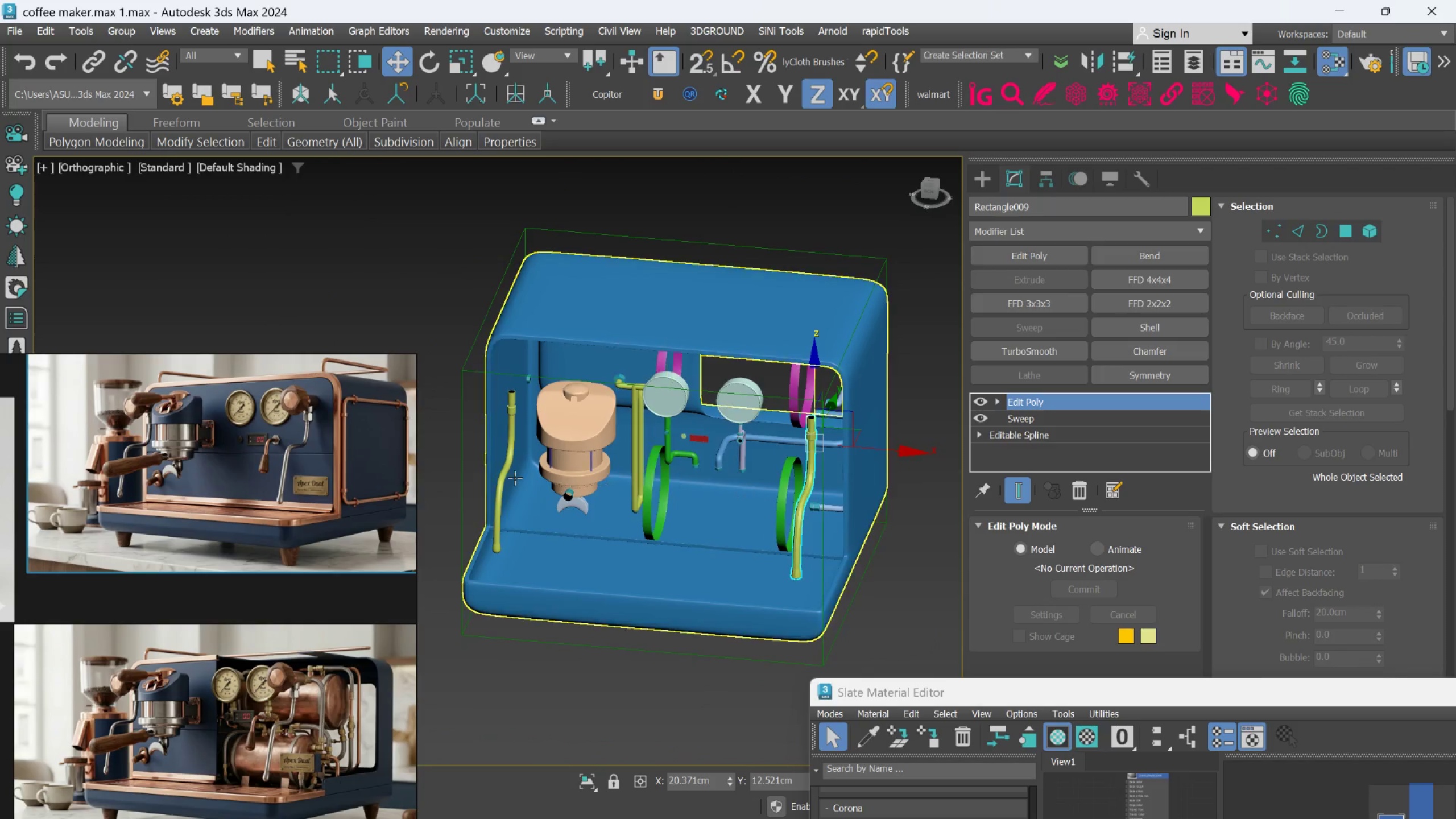 
scroll: coordinate [514, 477], scroll_direction: up, amount: 1.0
 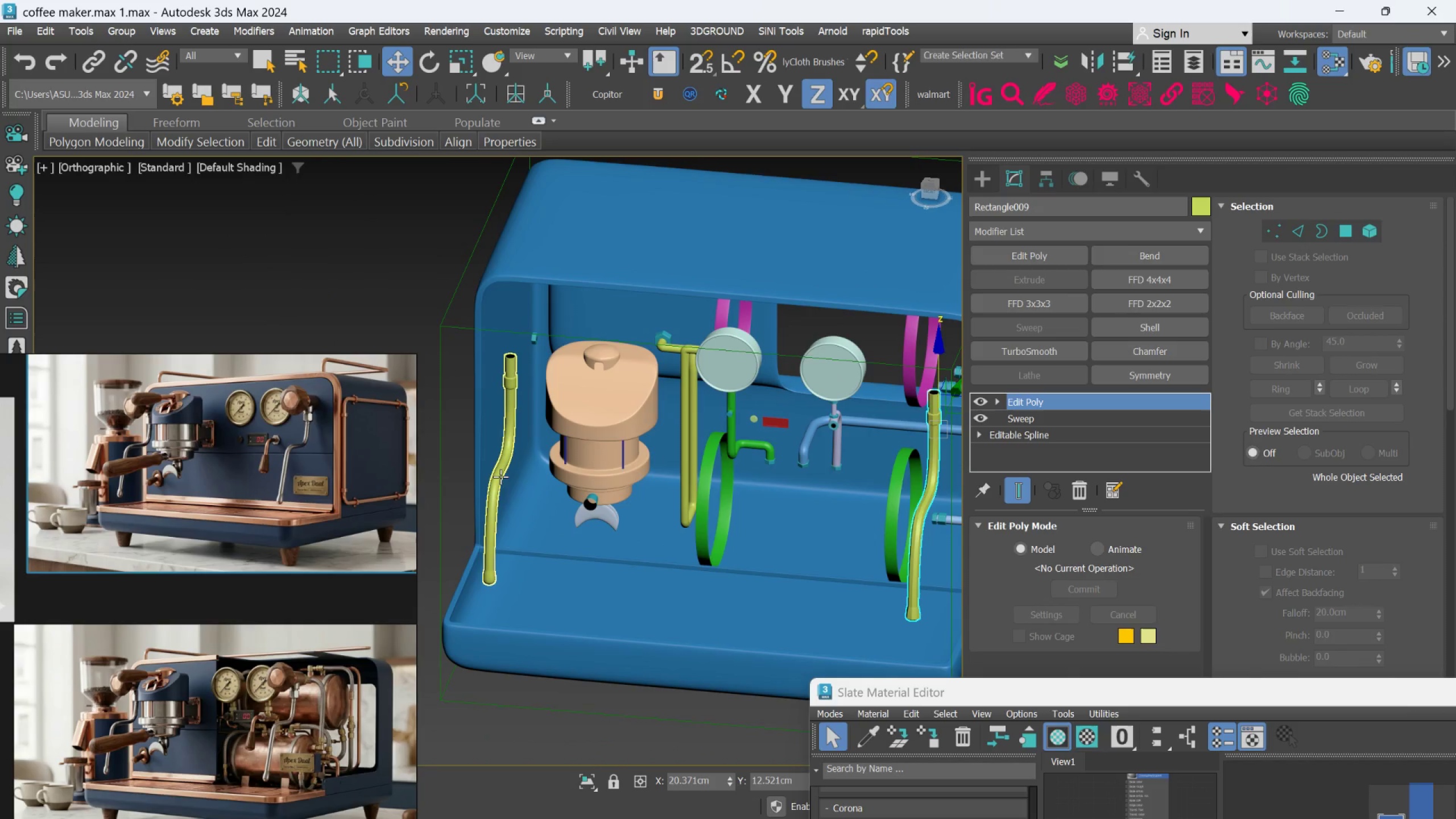 
left_click([498, 477])
 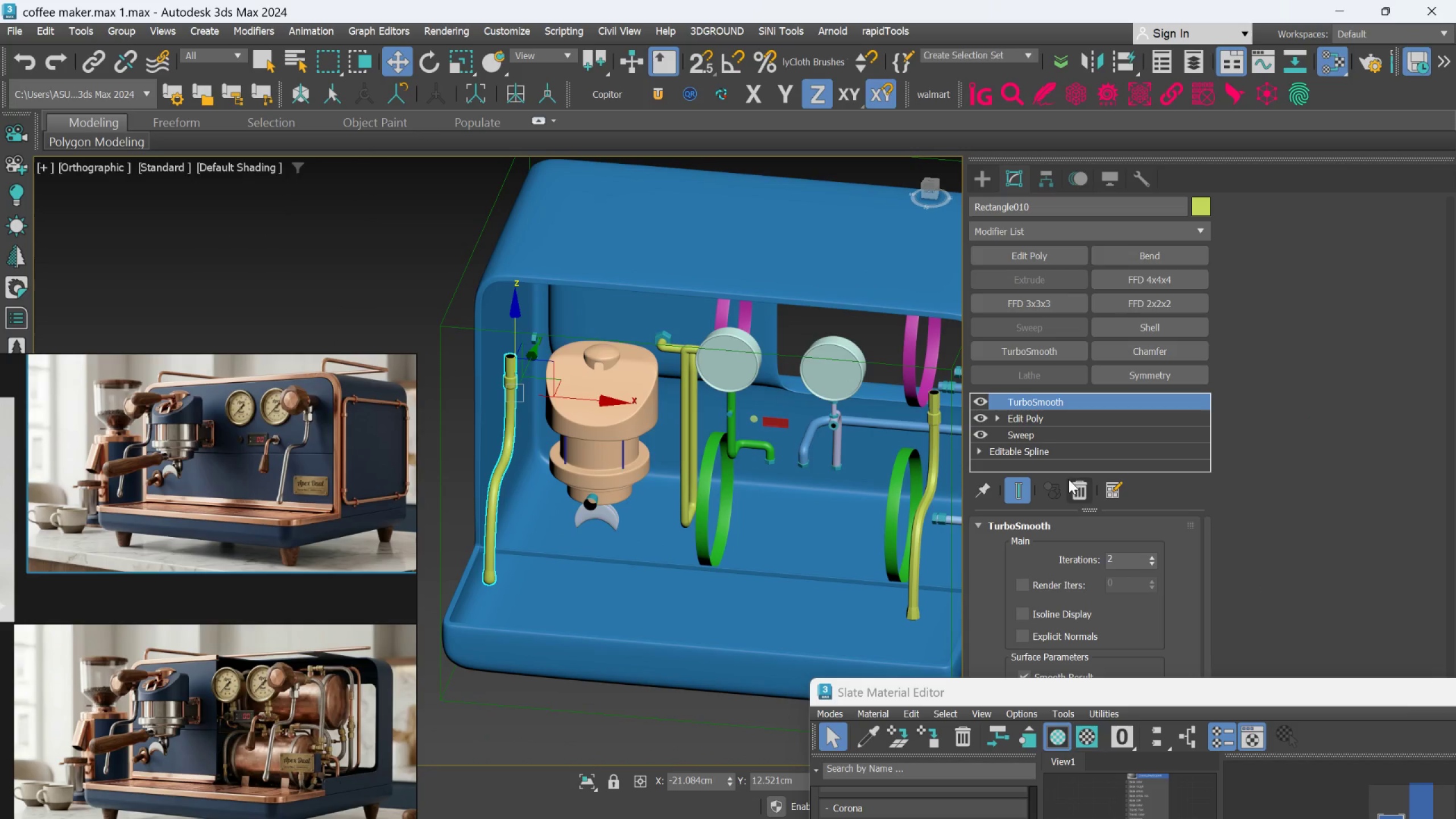 
left_click([1078, 489])
 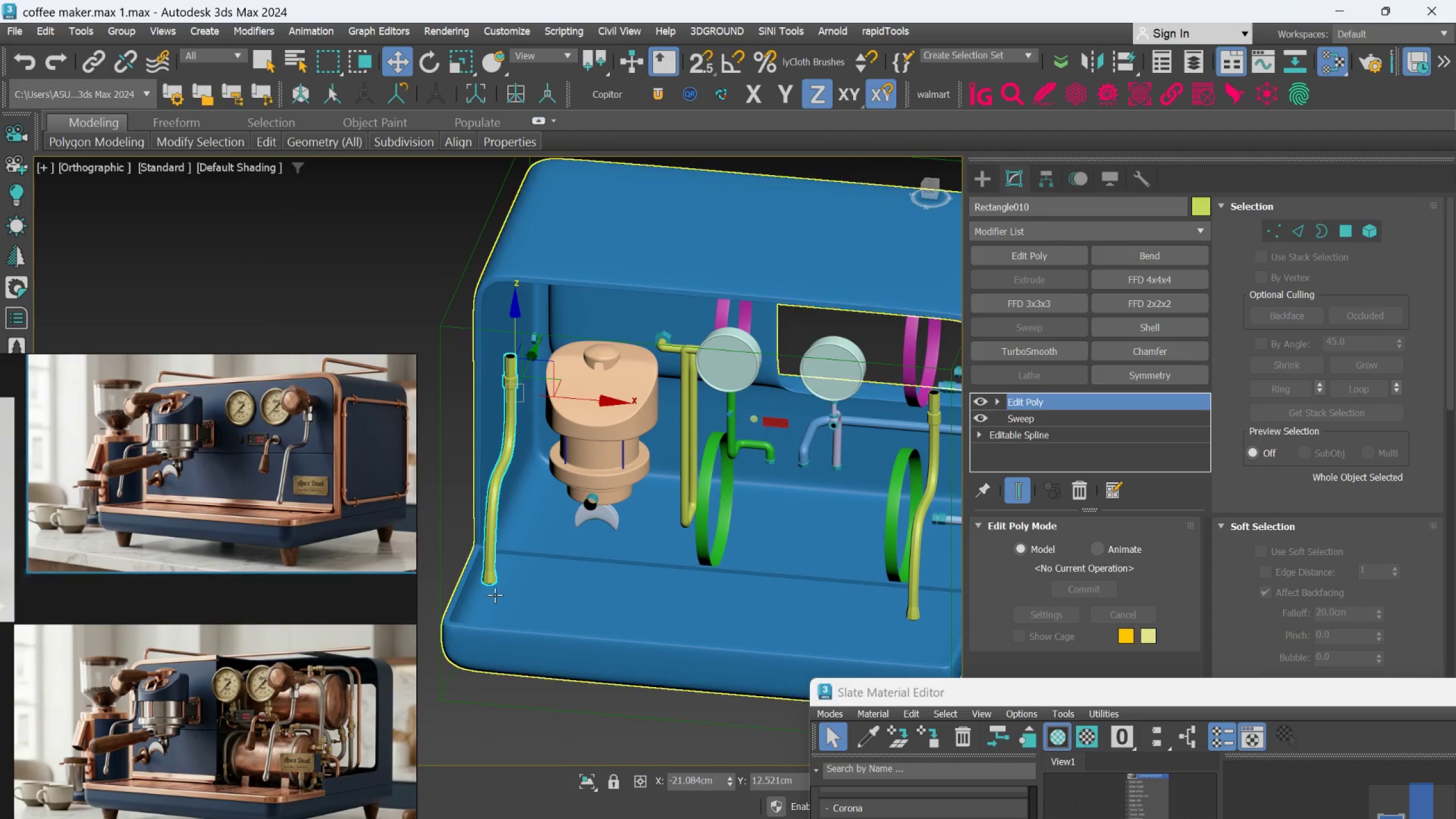 
wait(10.83)
 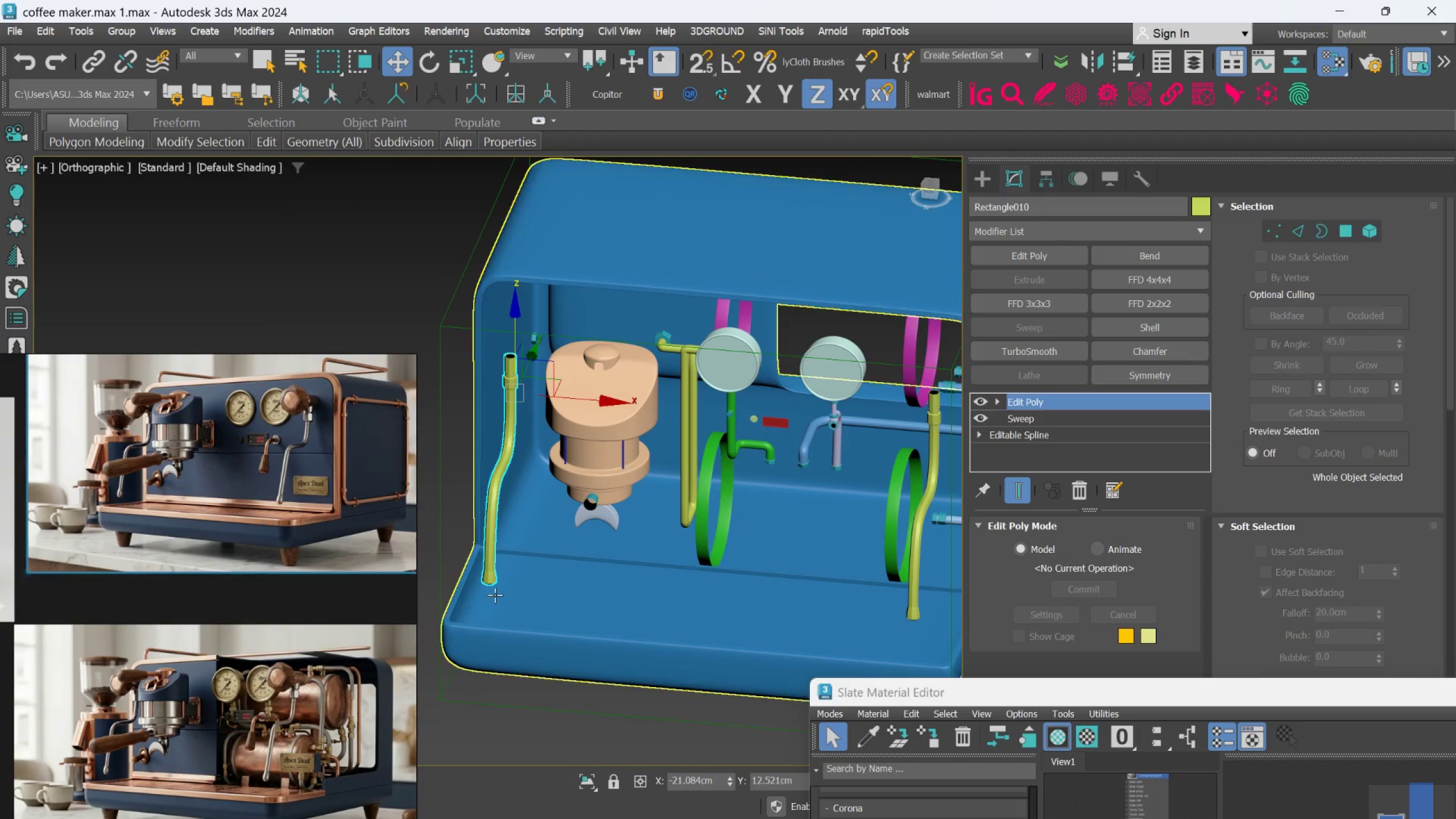 
left_click([1079, 487])
 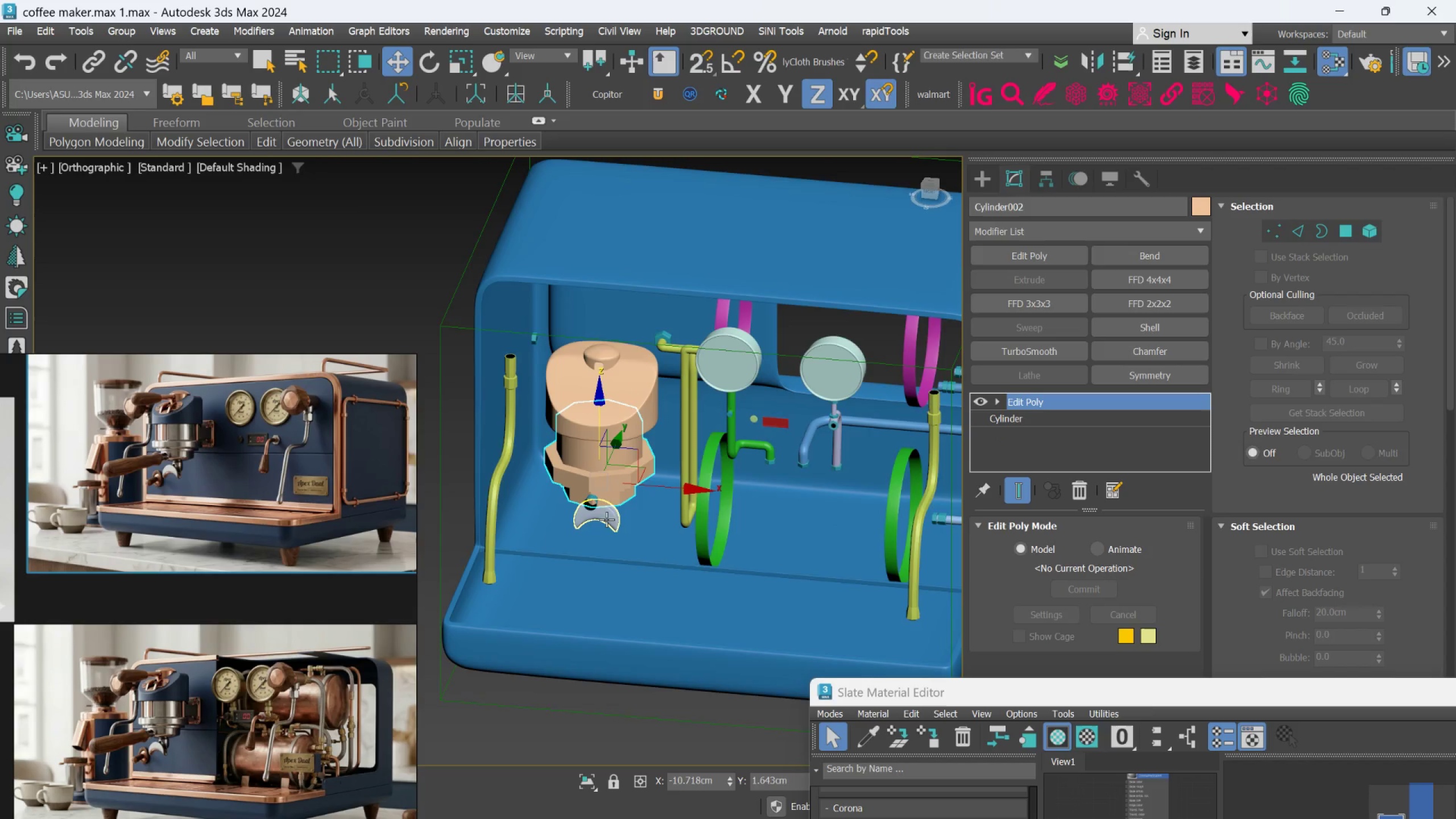 
scroll: coordinate [601, 517], scroll_direction: up, amount: 2.0
 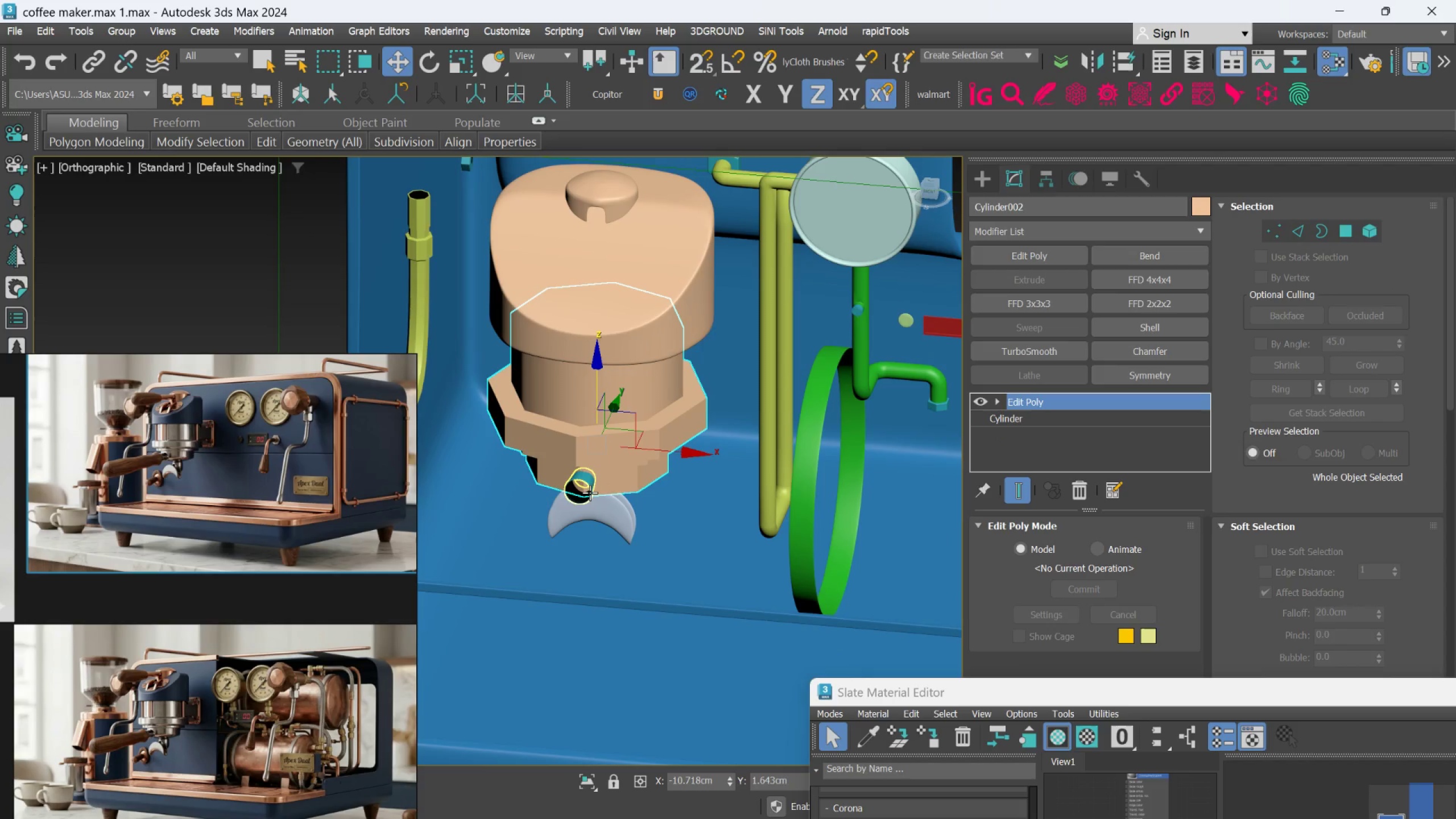 
left_click([590, 493])
 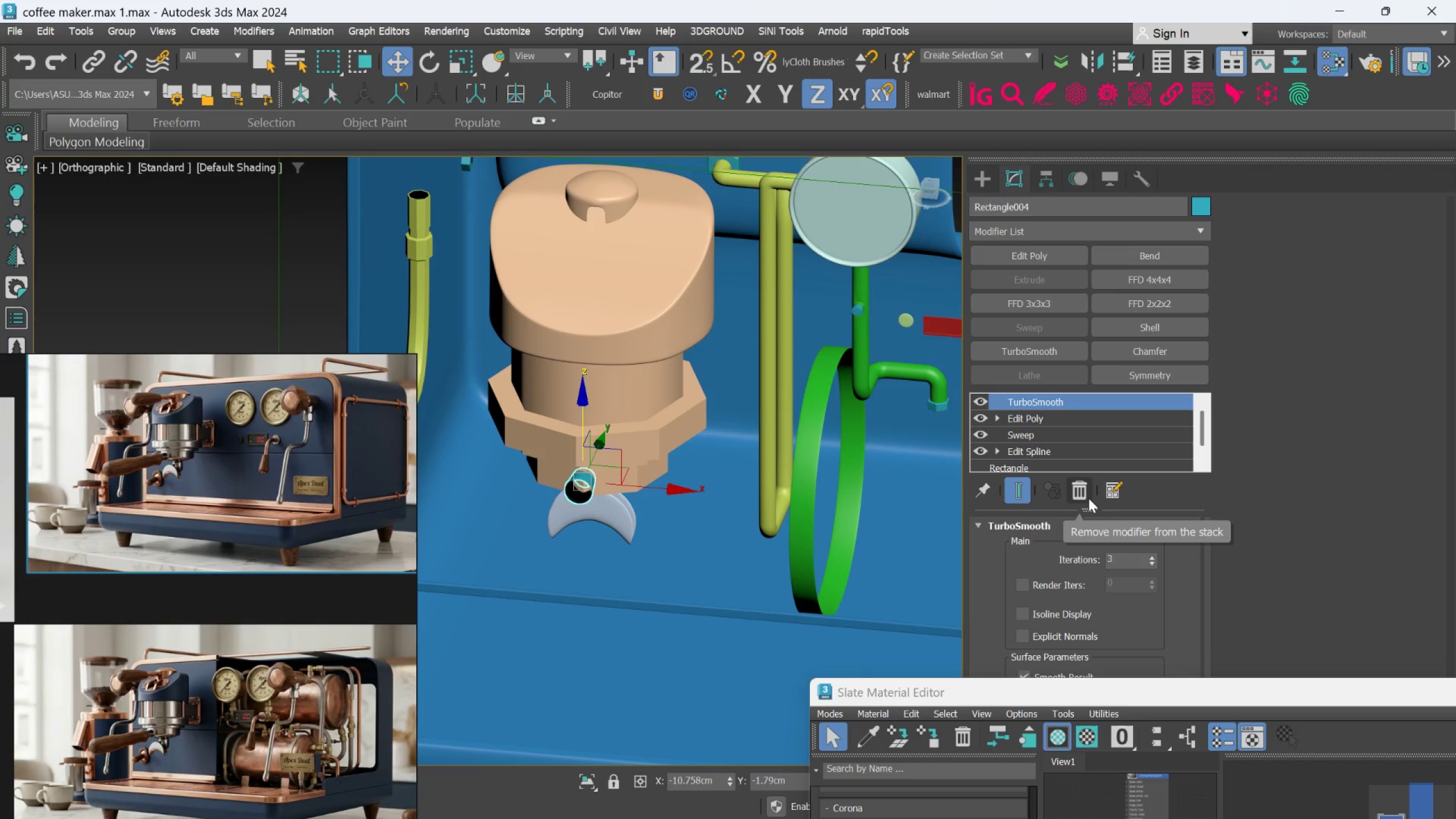 
left_click([1086, 498])
 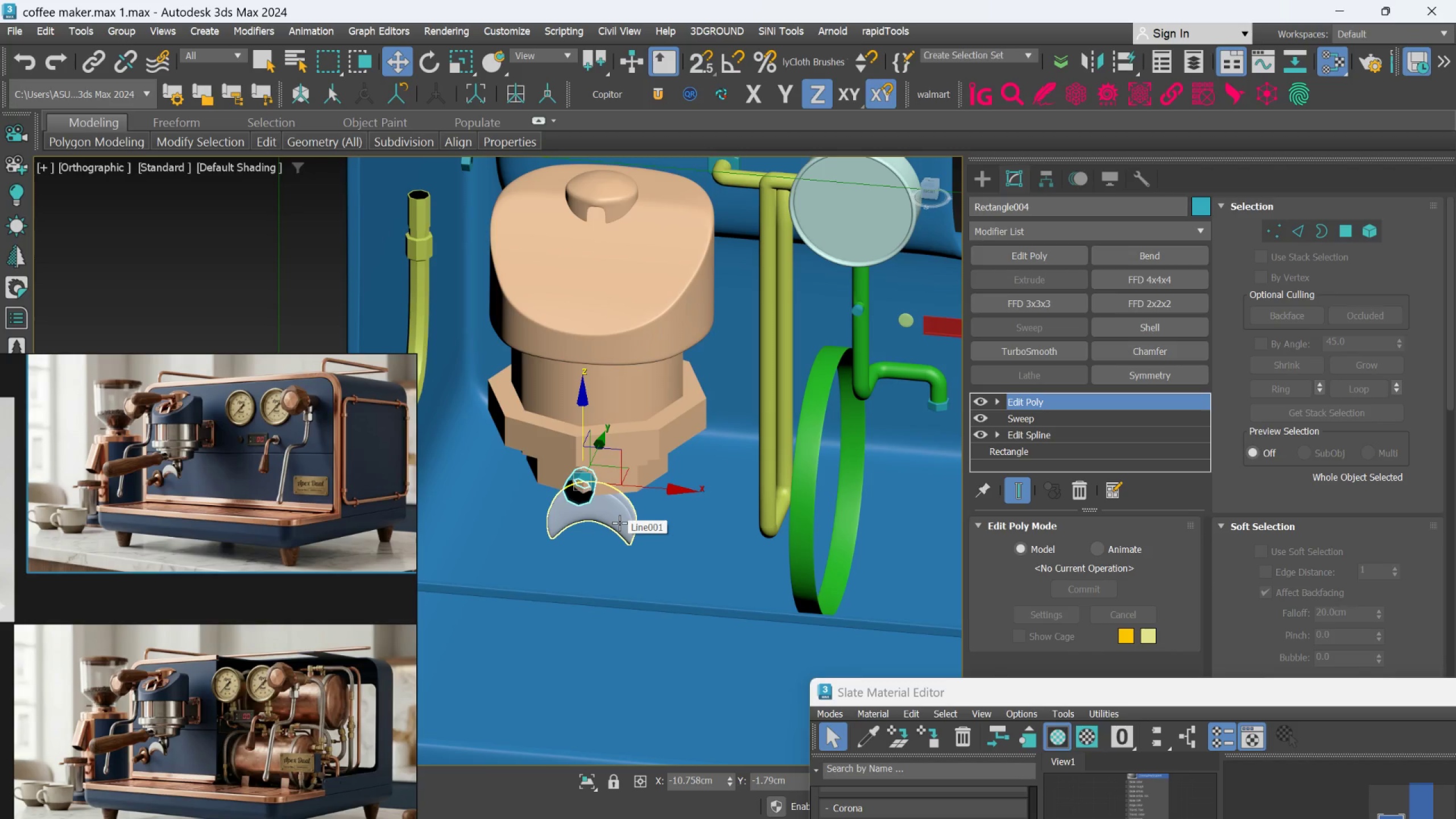 
left_click([619, 523])
 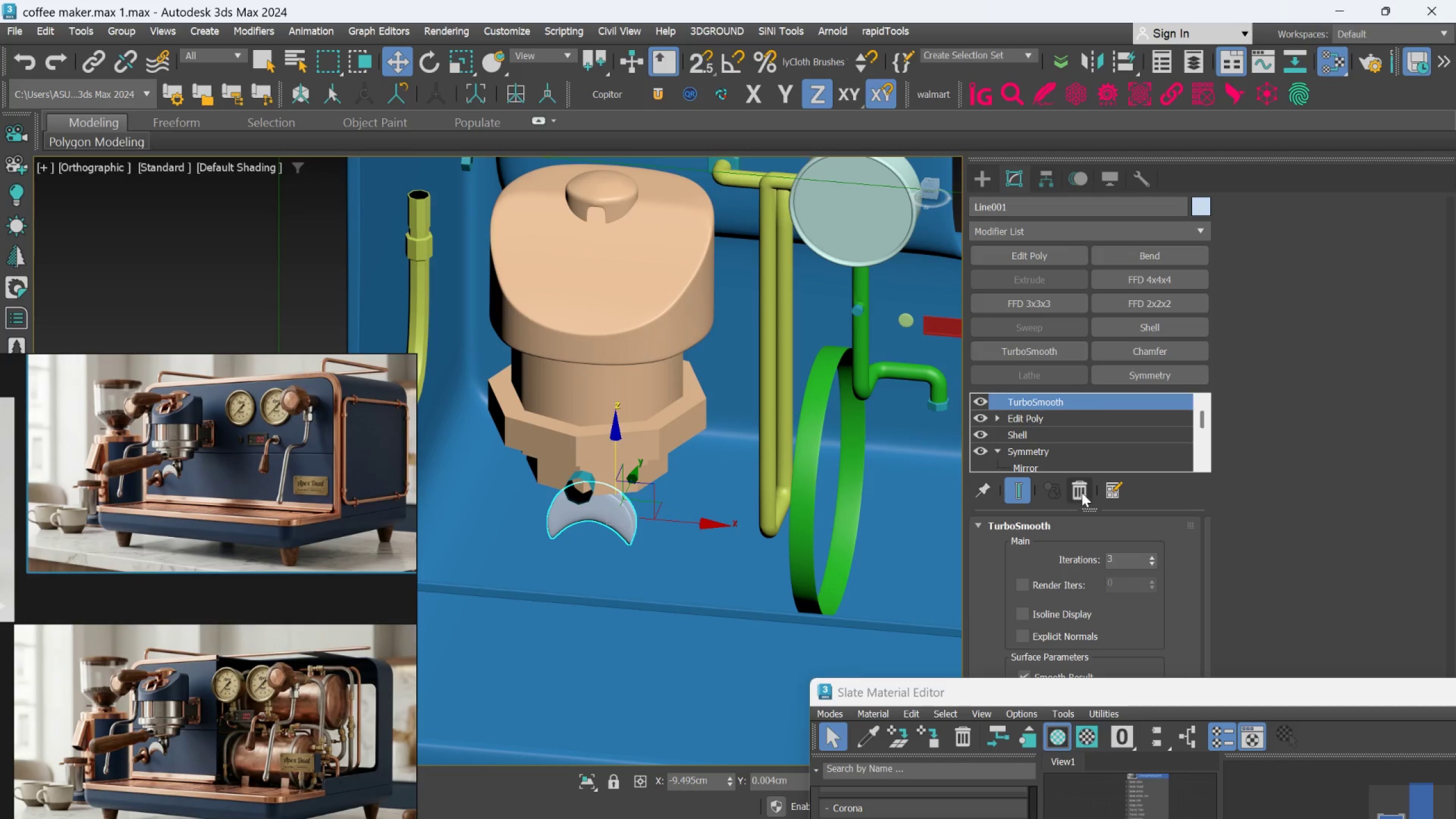 
left_click([1082, 493])
 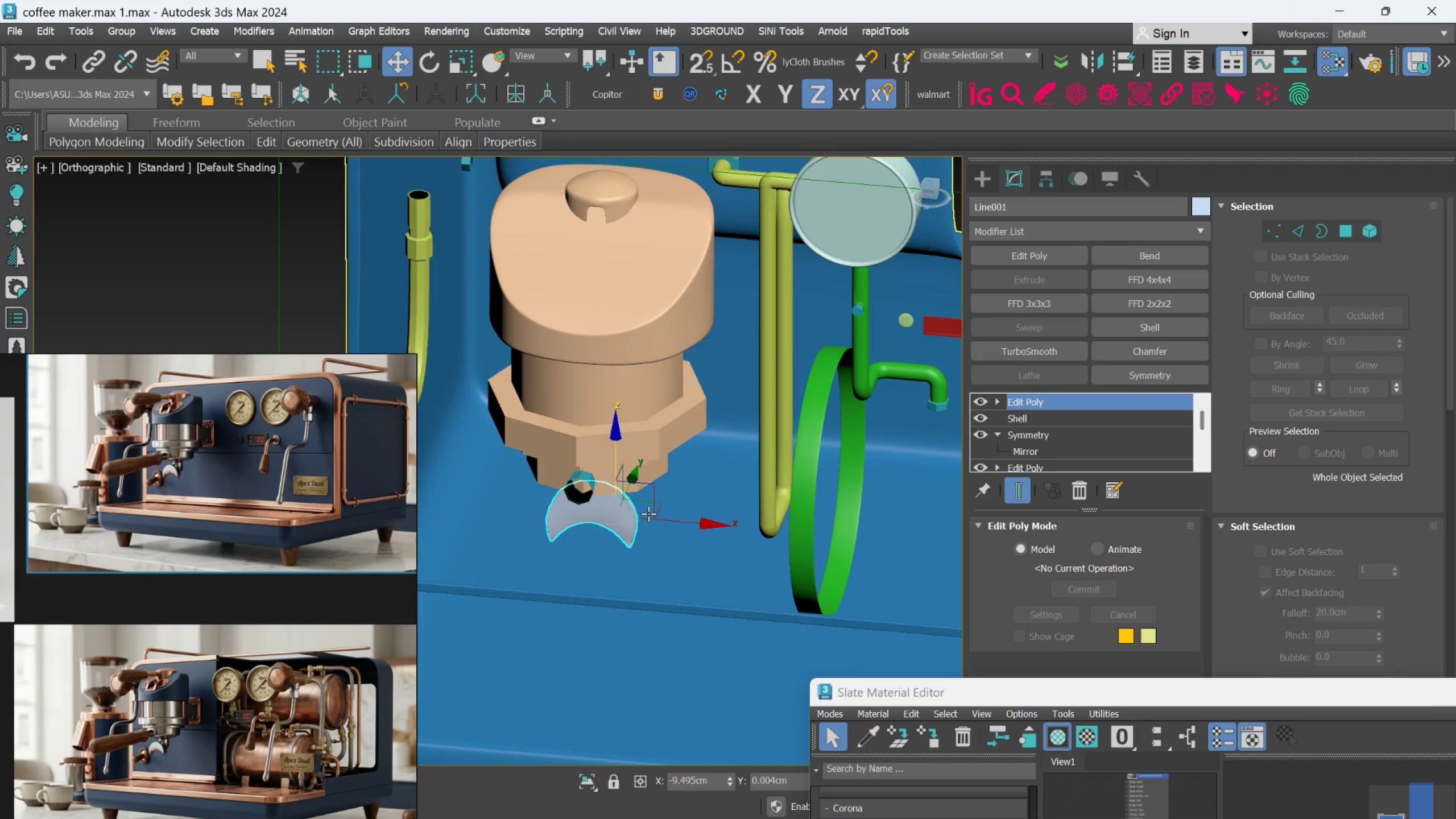 
hold_key(key=AltLeft, duration=4.25)
 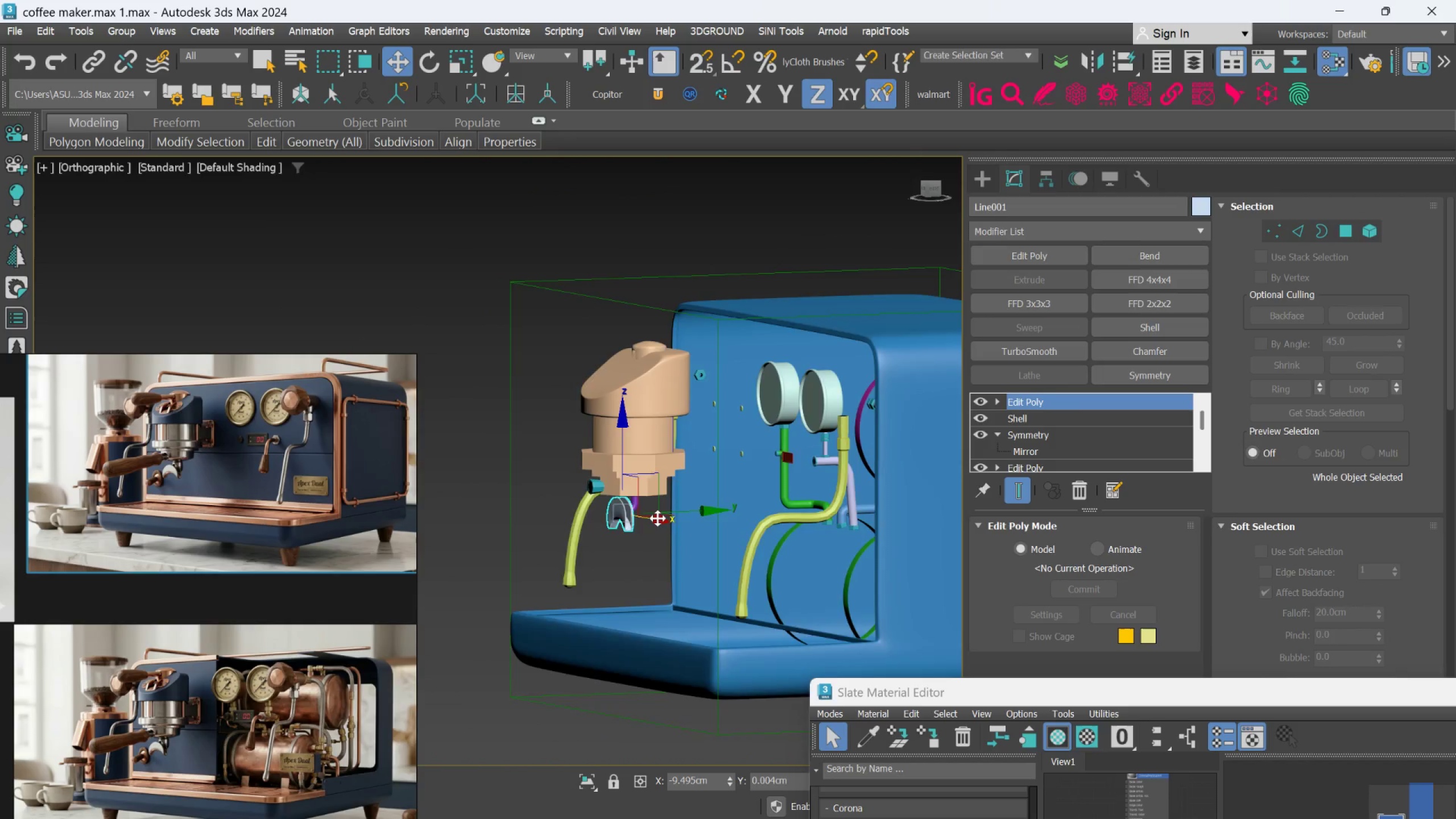 
scroll: coordinate [648, 514], scroll_direction: down, amount: 2.0
 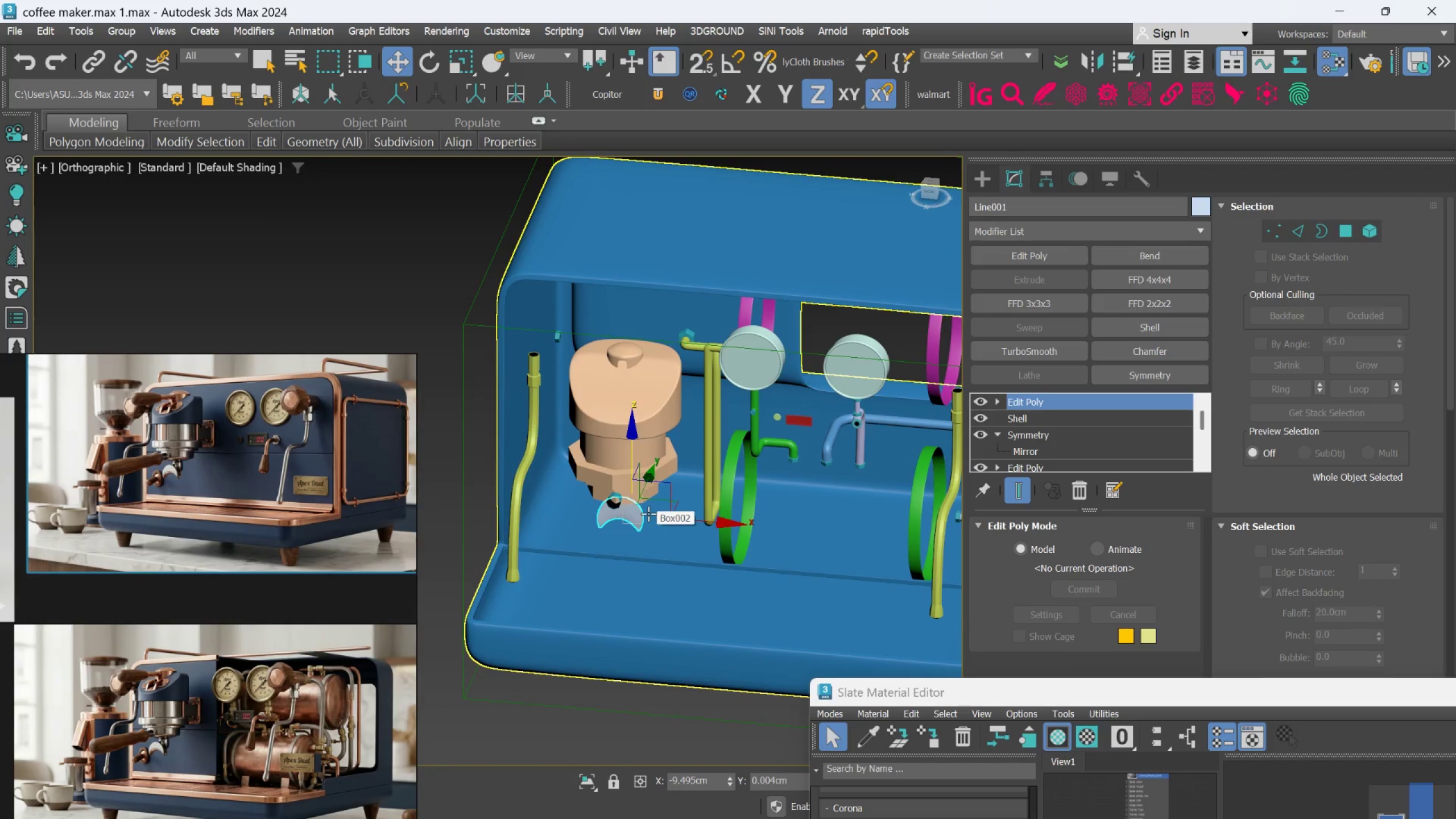 
hold_key(key=AltLeft, duration=0.39)
 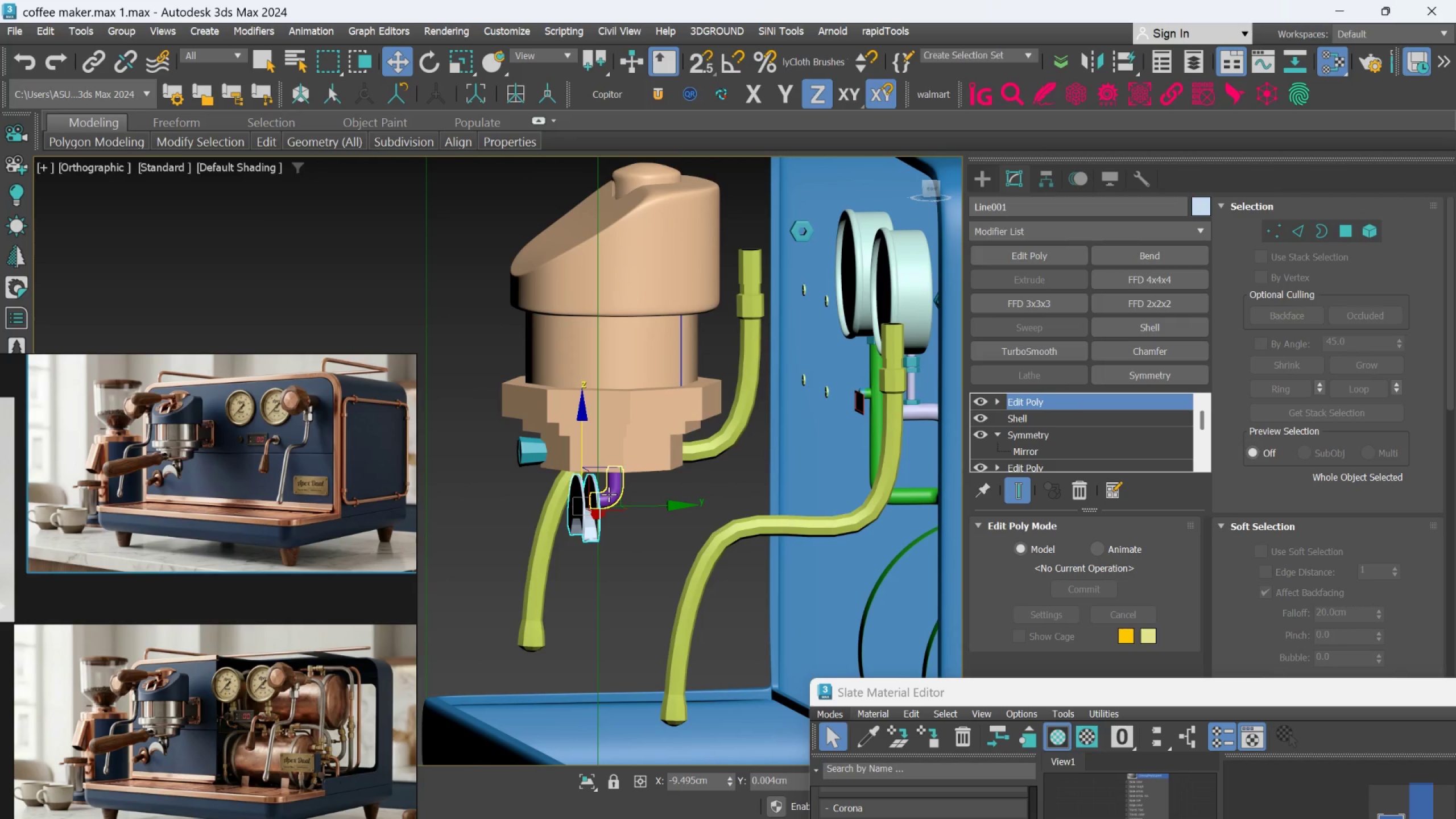 
scroll: coordinate [655, 520], scroll_direction: up, amount: 2.0
 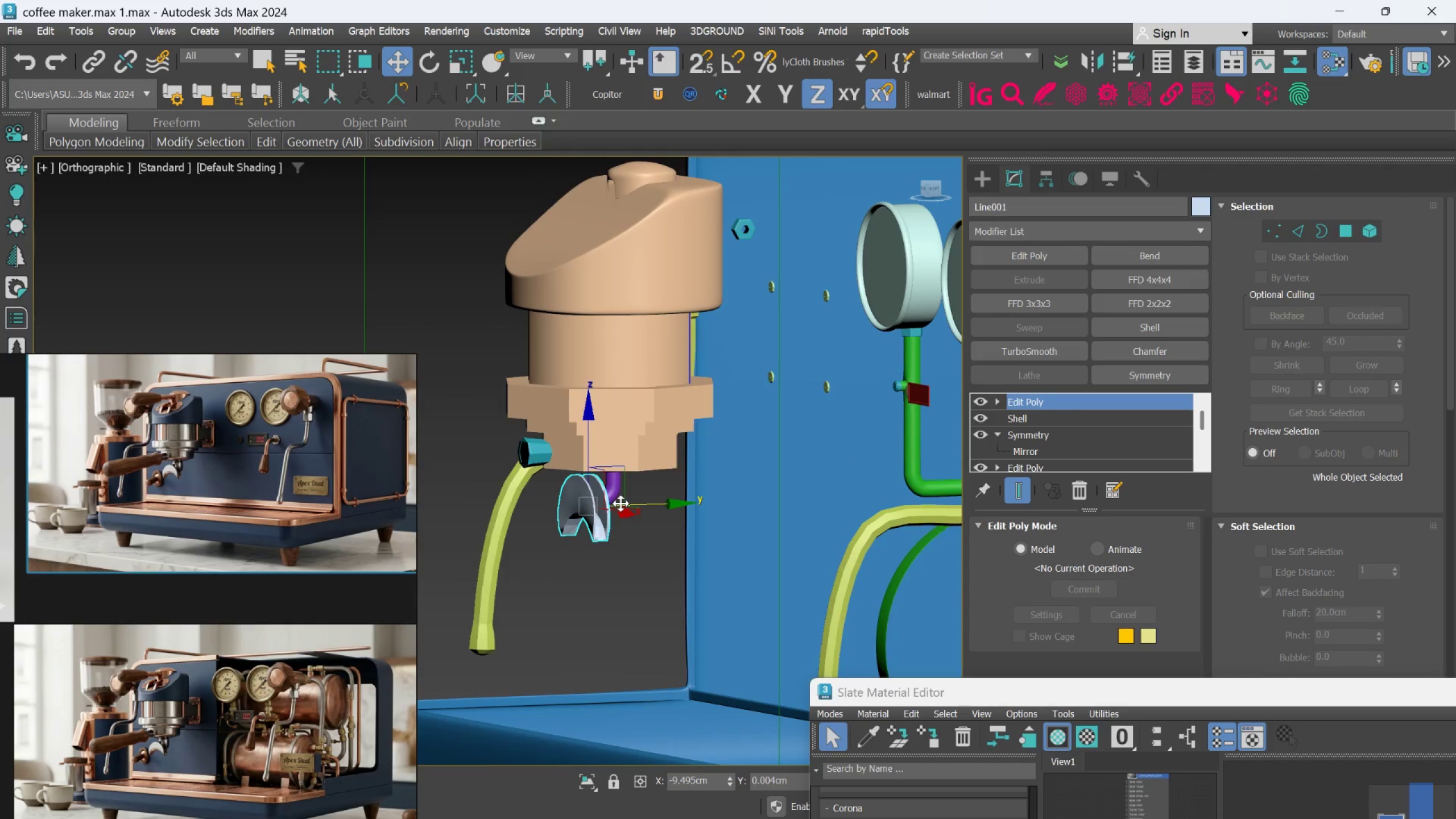 
left_click([609, 494])
 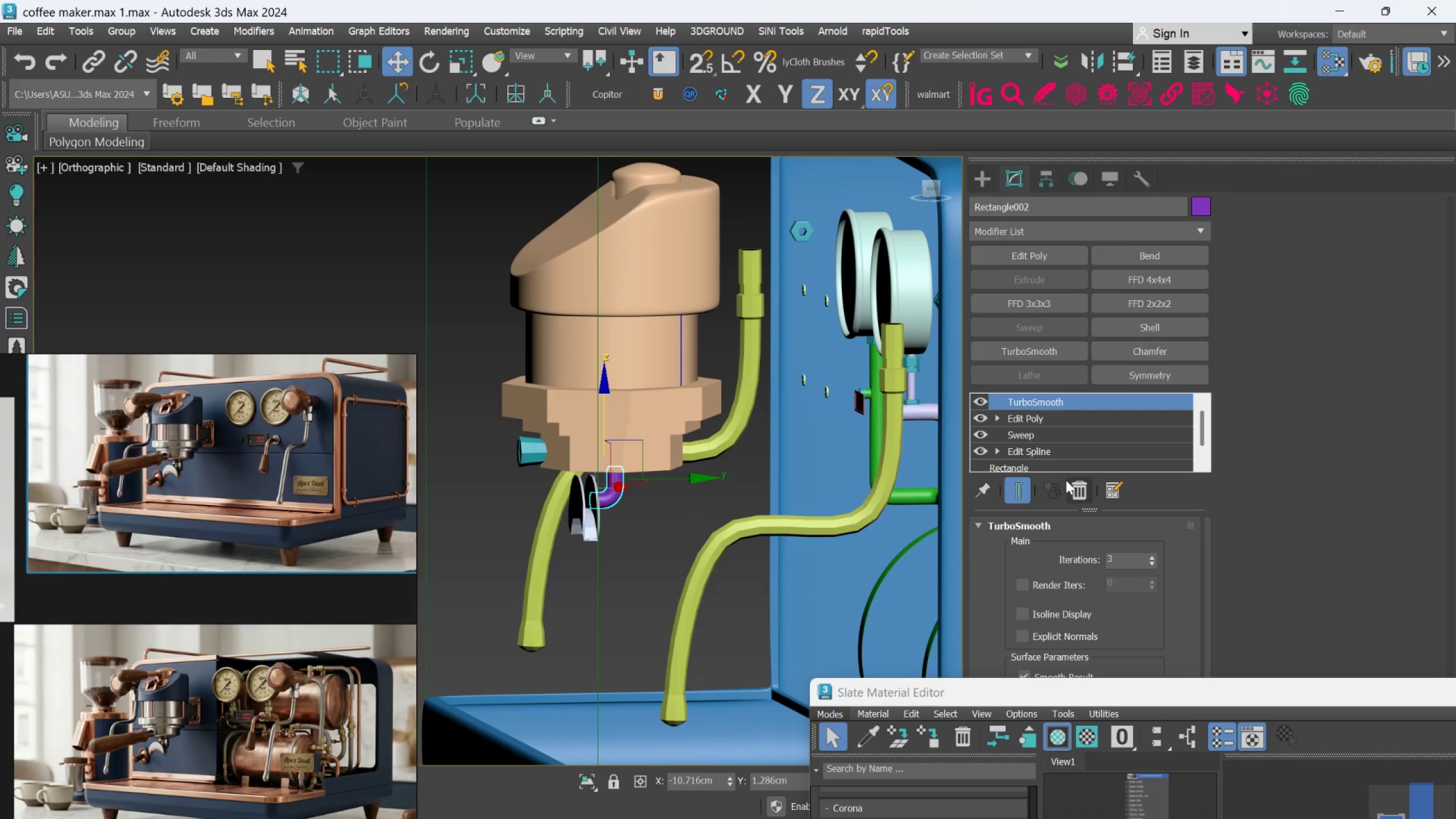 
left_click([1072, 485])
 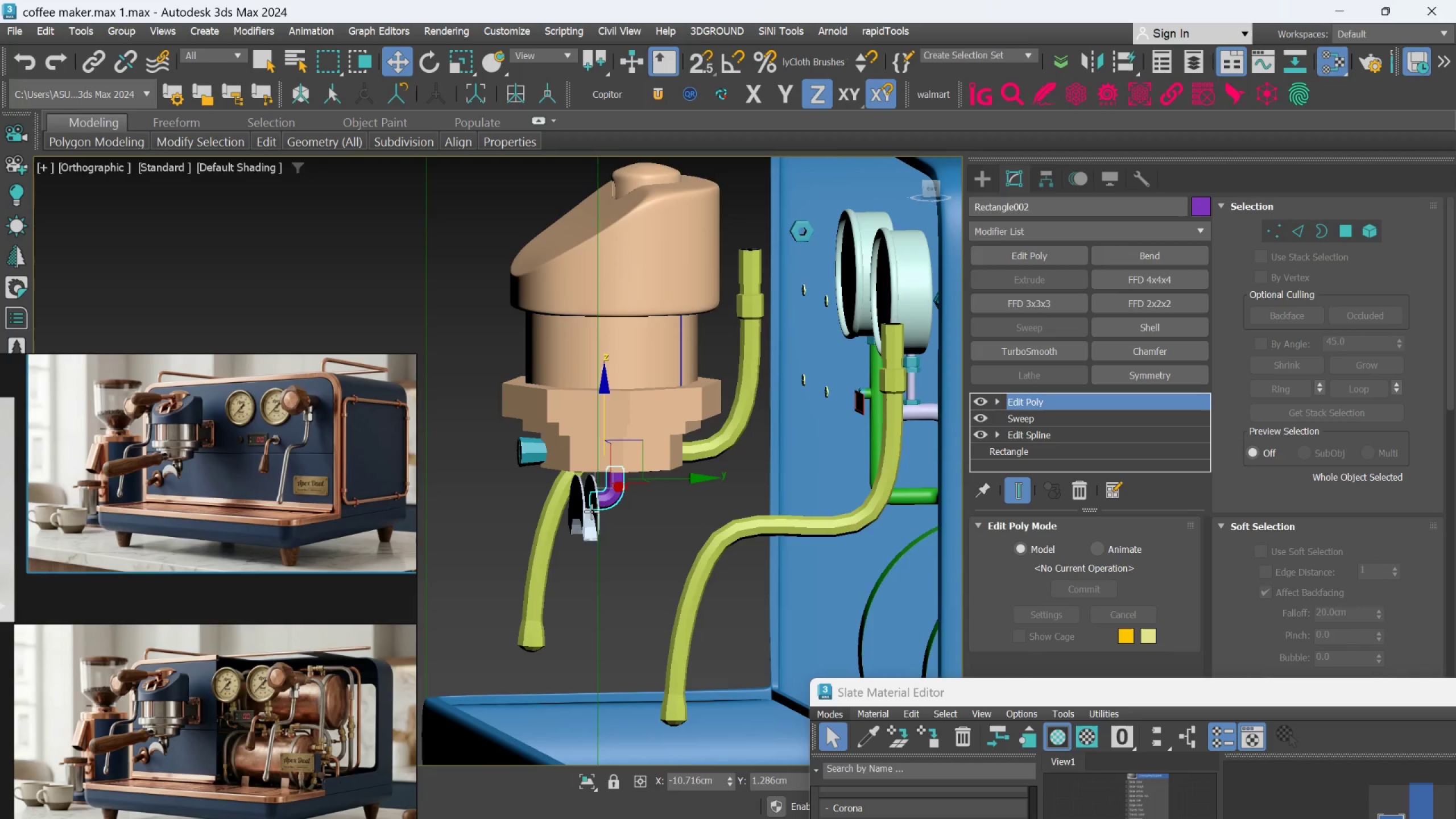 
hold_key(key=AltLeft, duration=0.67)
 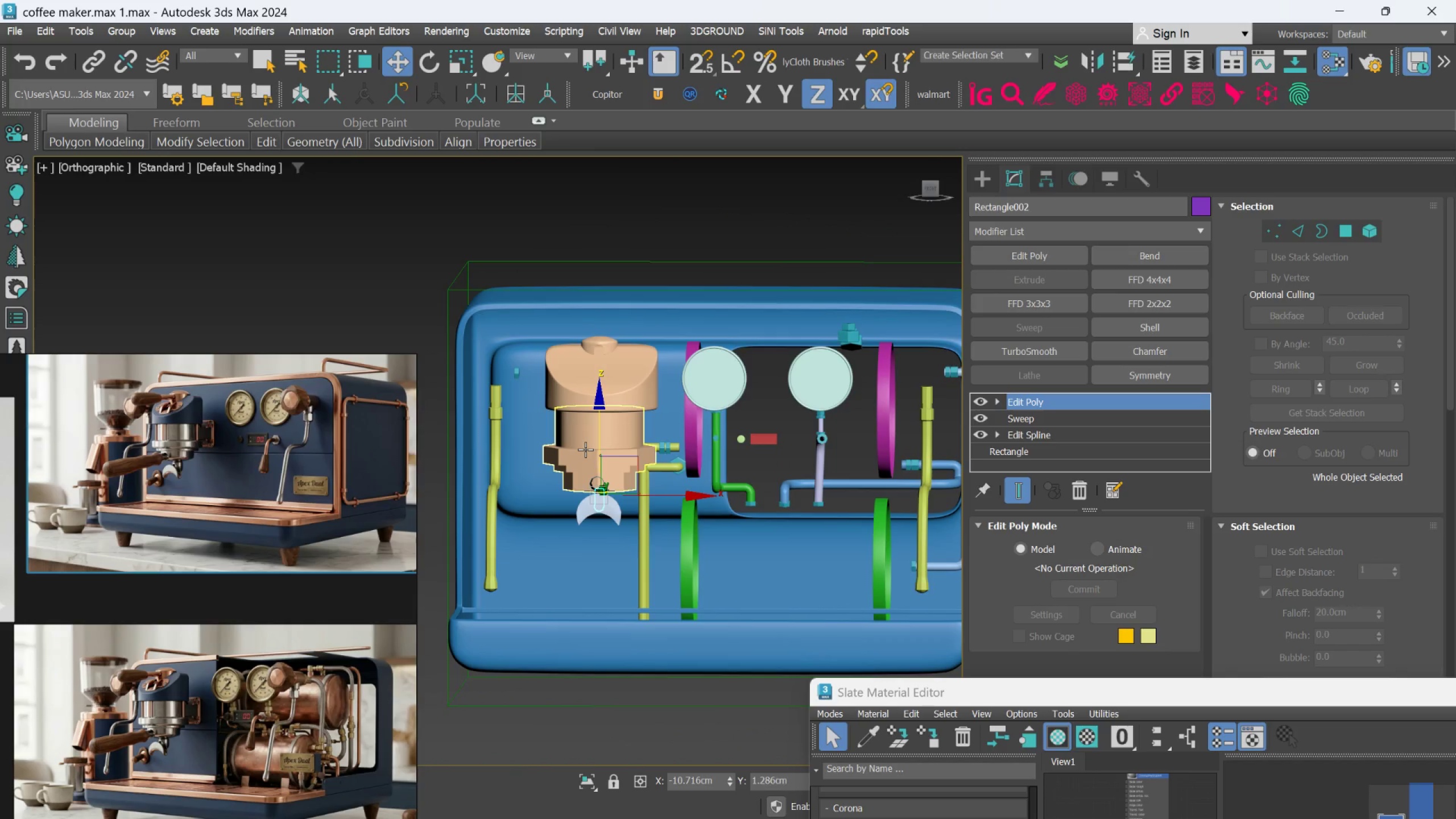 
scroll: coordinate [591, 511], scroll_direction: down, amount: 2.0
 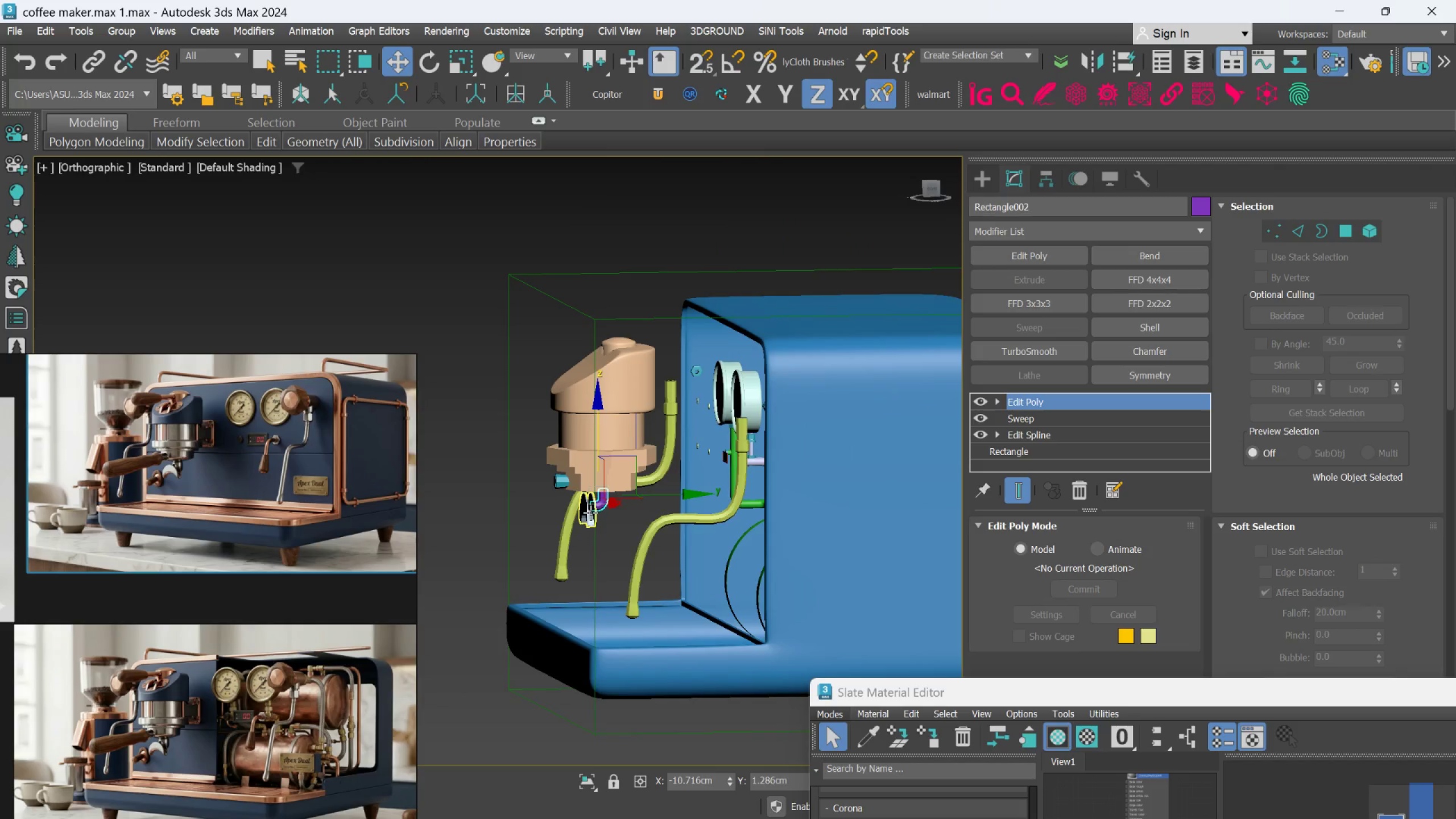 
hold_key(key=AltLeft, duration=0.97)
 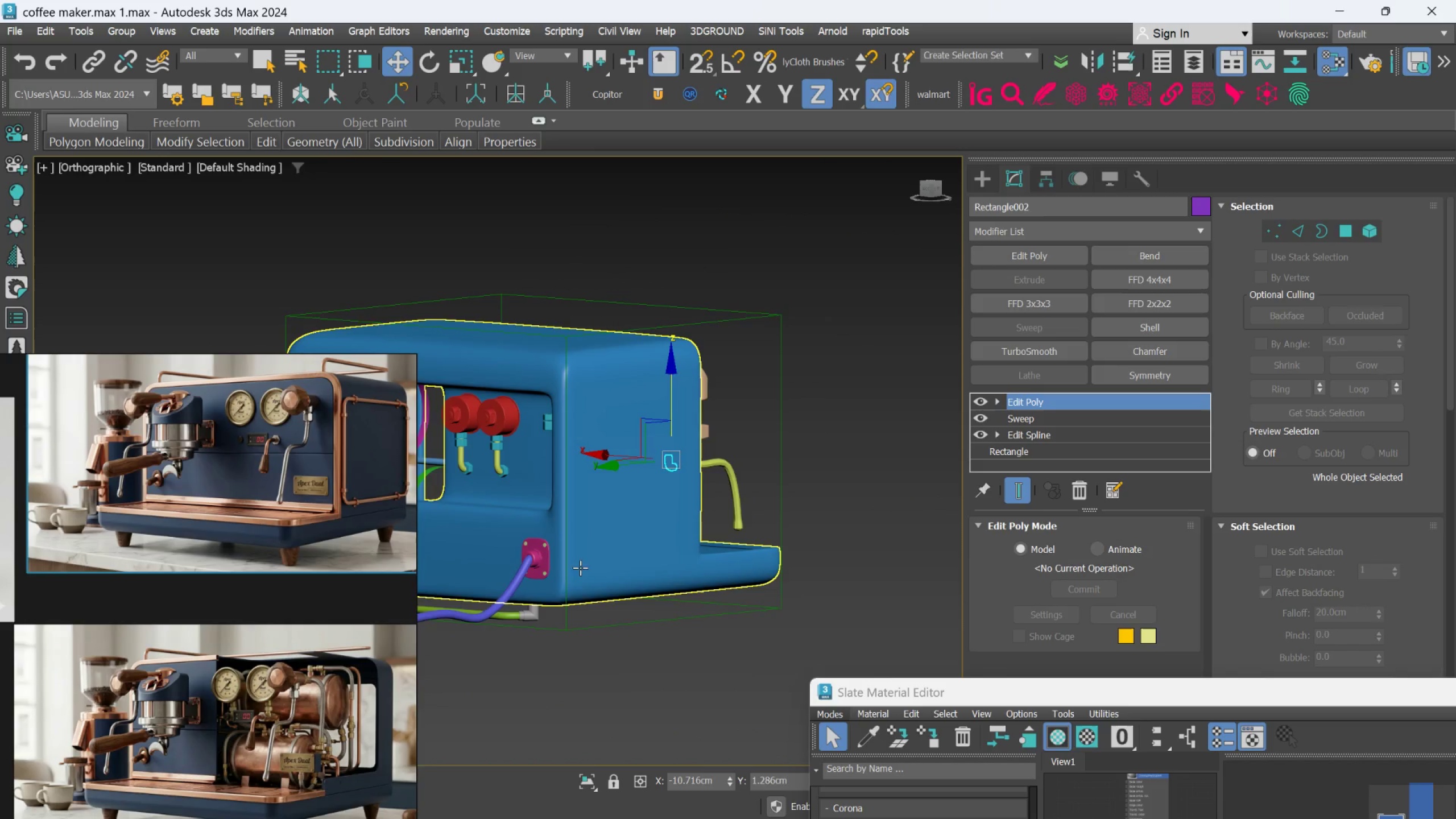 
scroll: coordinate [345, 605], scroll_direction: down, amount: 5.0
 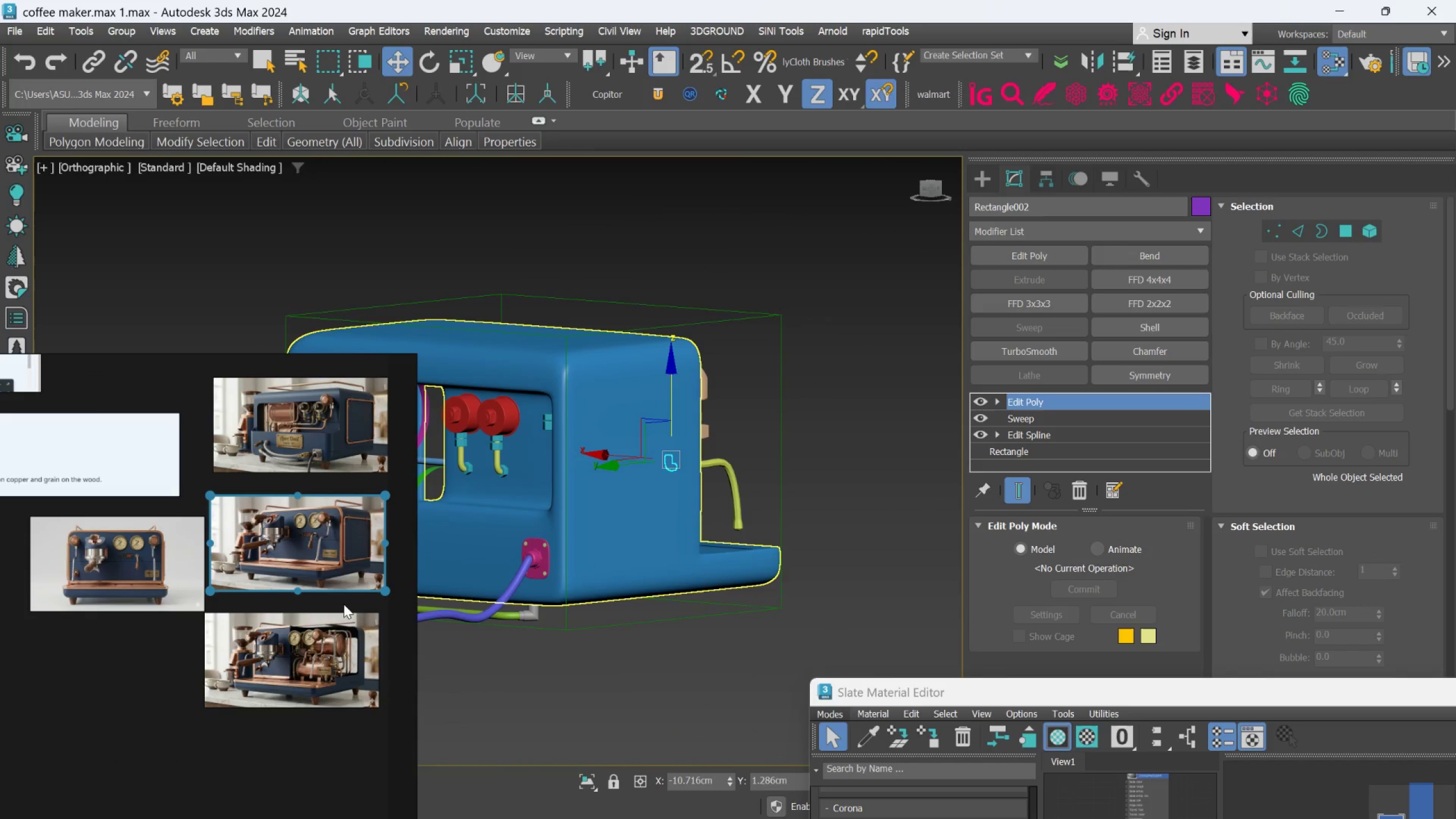 
scroll: coordinate [307, 432], scroll_direction: up, amount: 8.0
 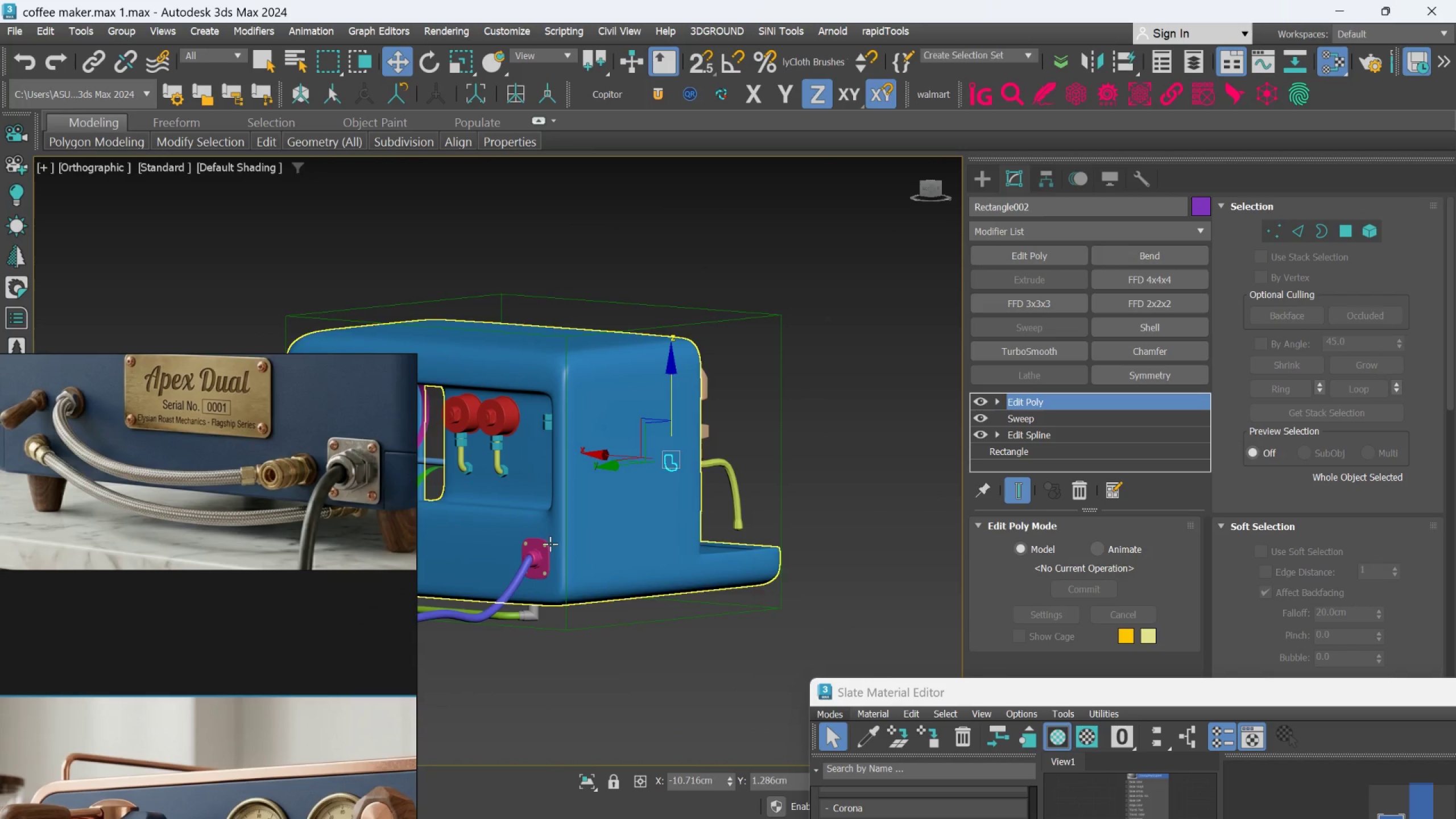 
left_click([545, 553])
 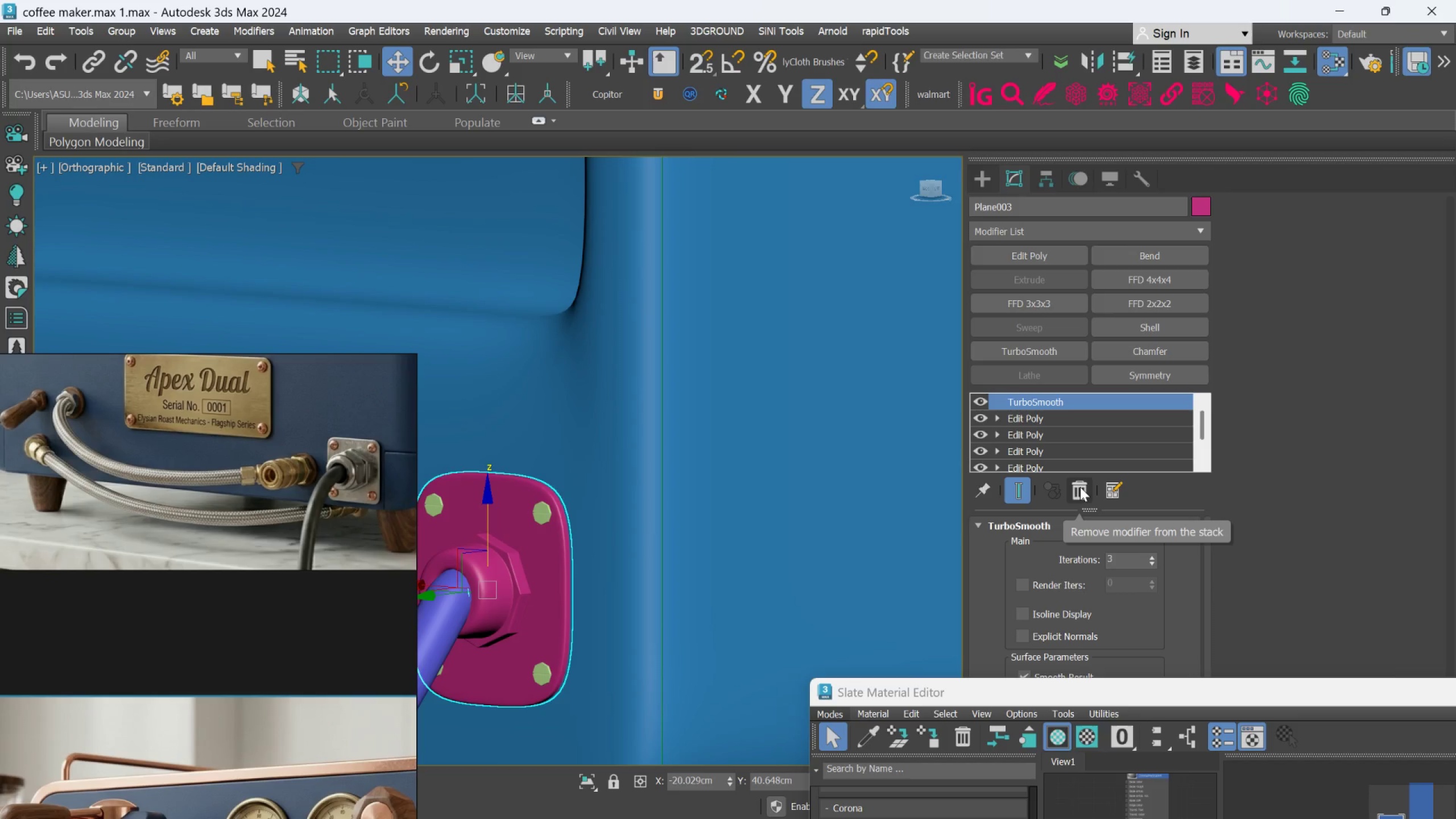 
scroll: coordinate [545, 553], scroll_direction: up, amount: 5.0
 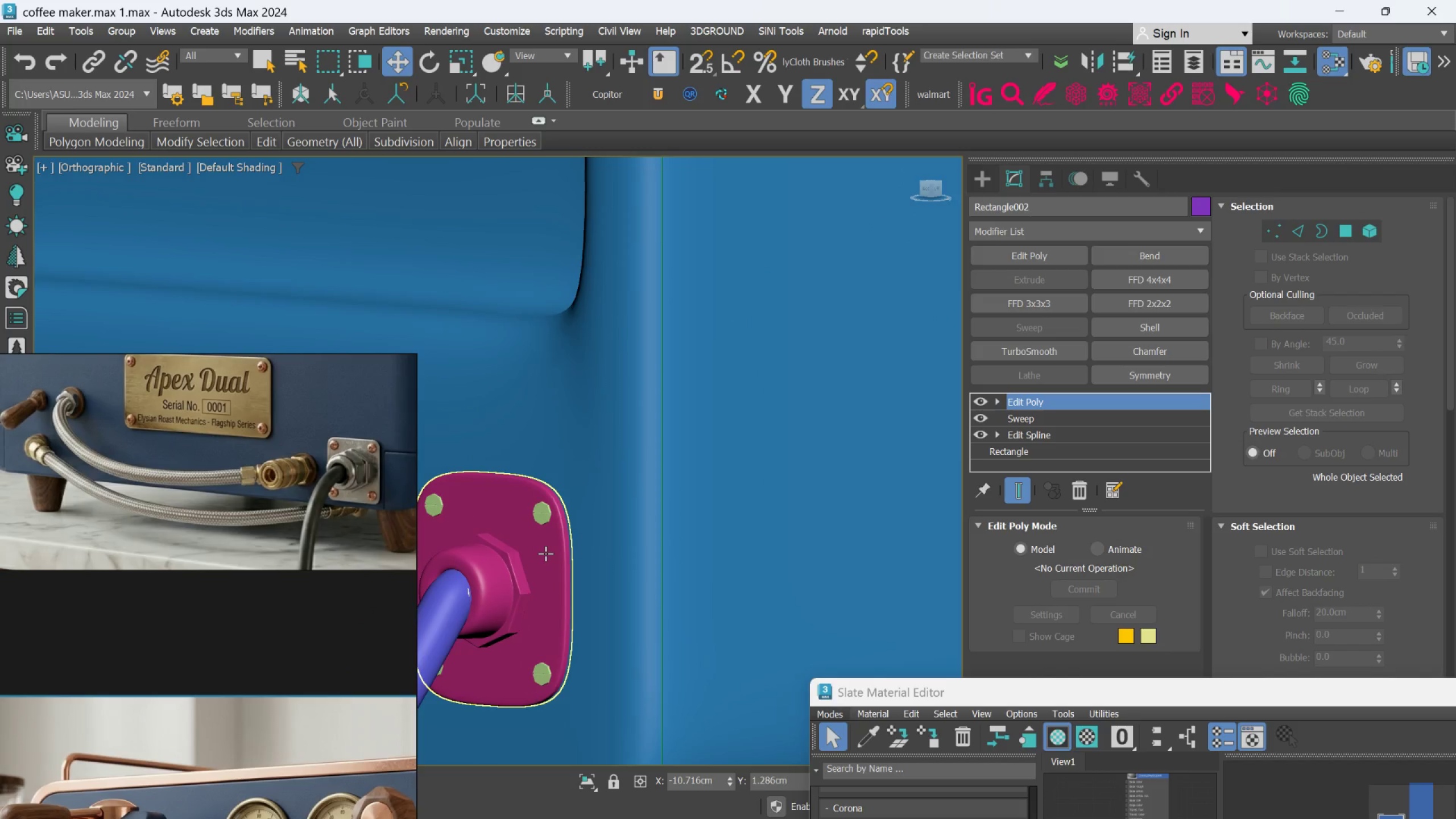 
left_click([1080, 487])
 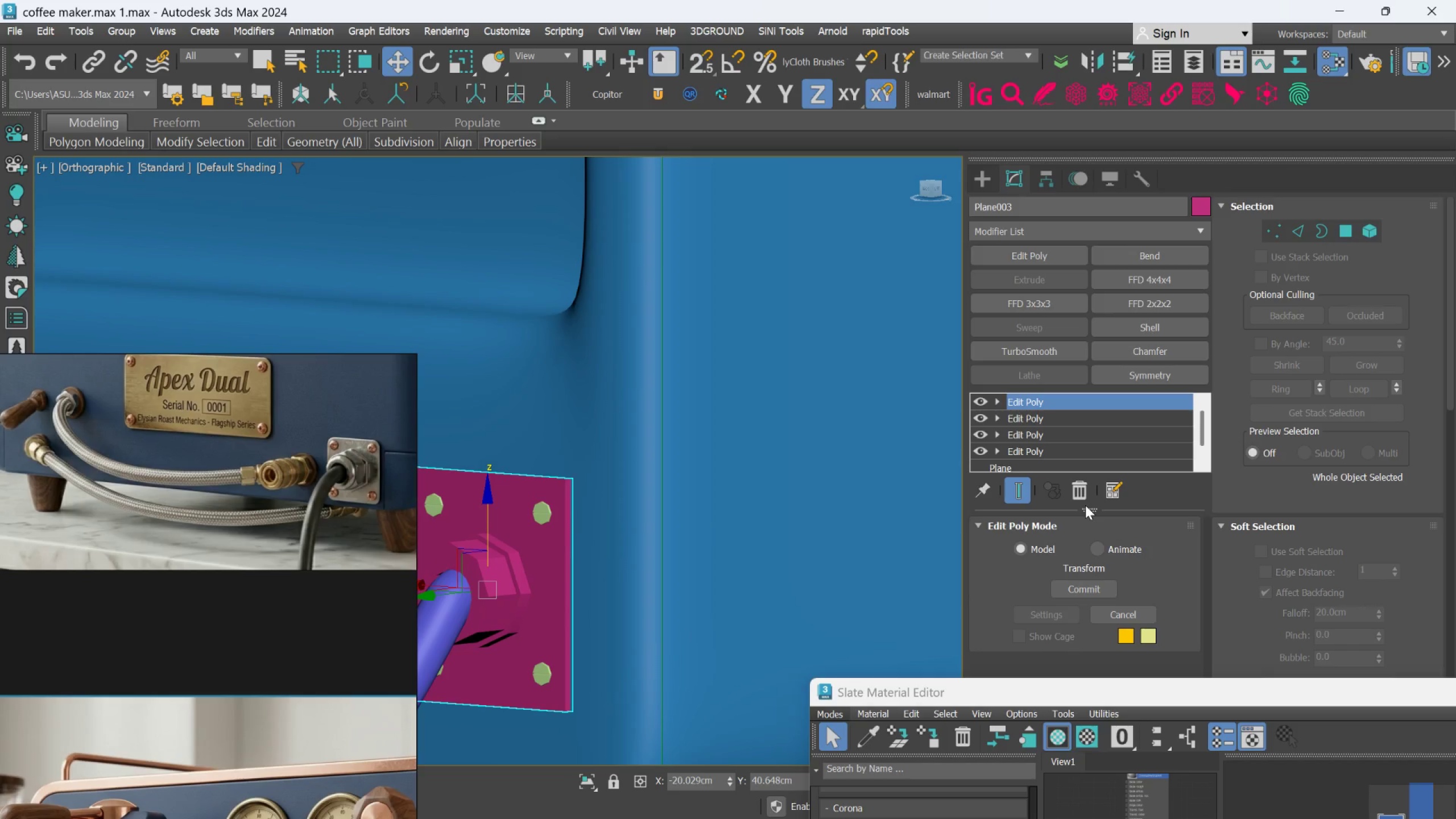 
key(Control+Z)
 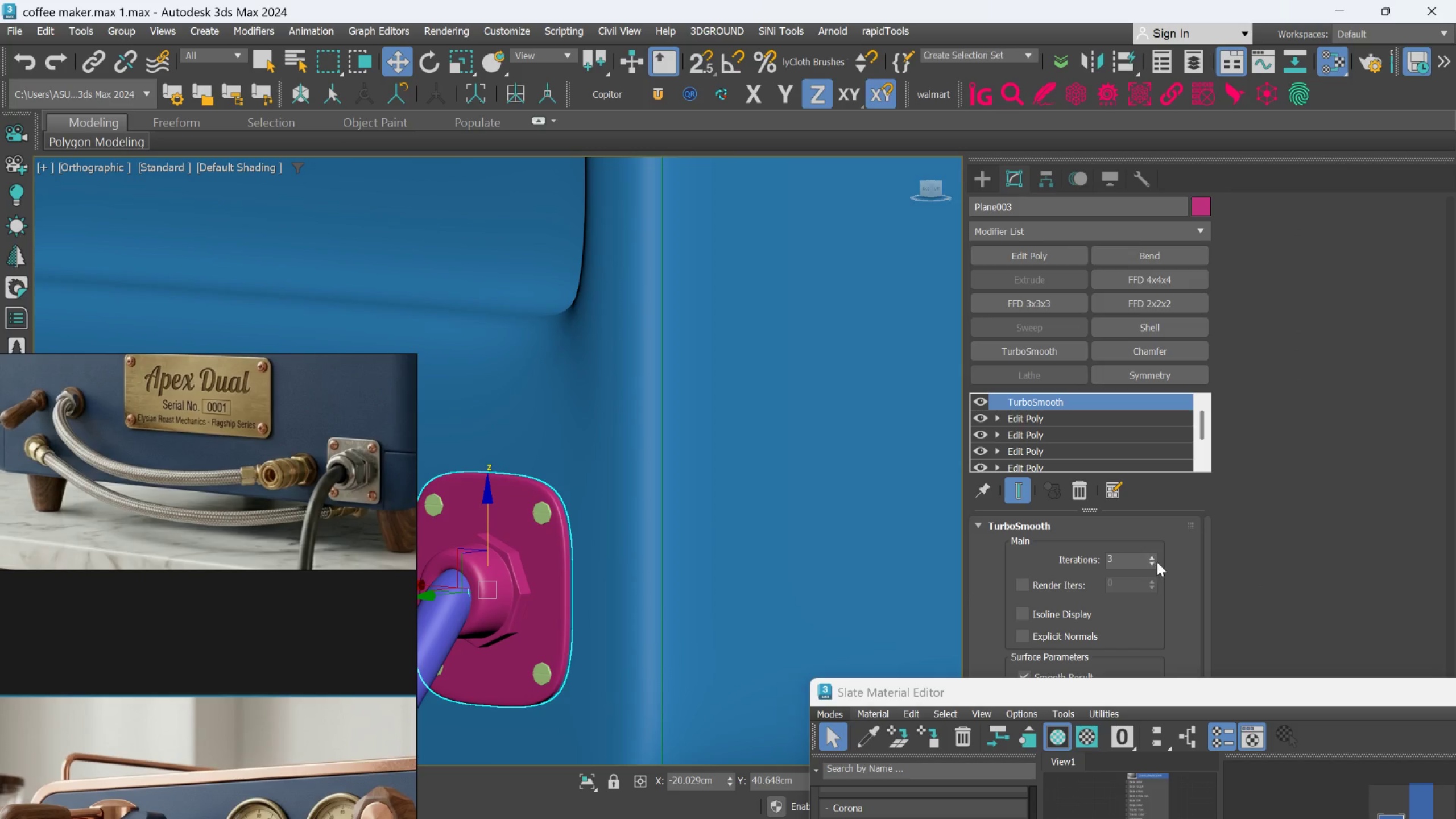 
left_click([1155, 565])
 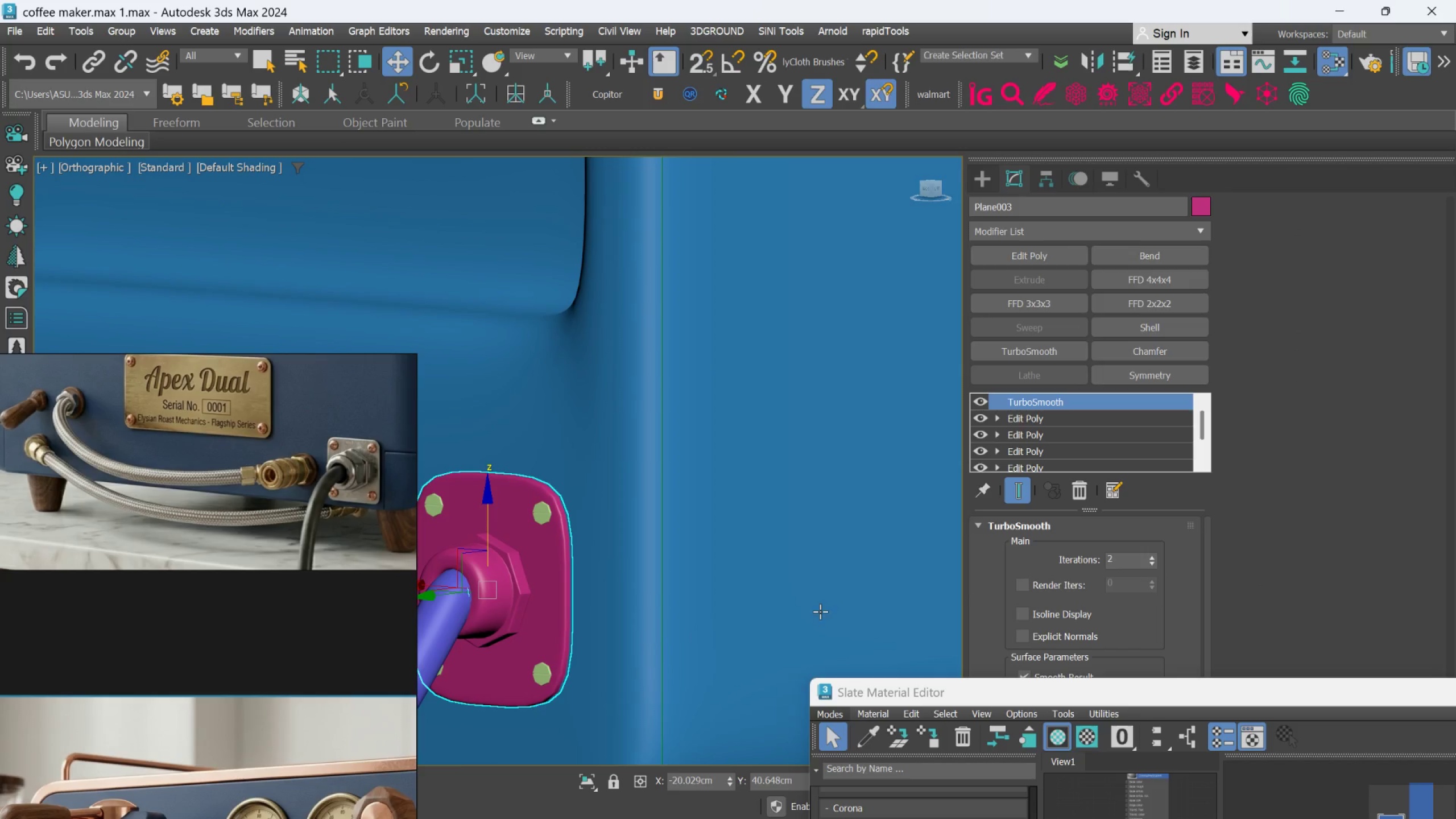 
scroll: coordinate [526, 614], scroll_direction: up, amount: 4.0
 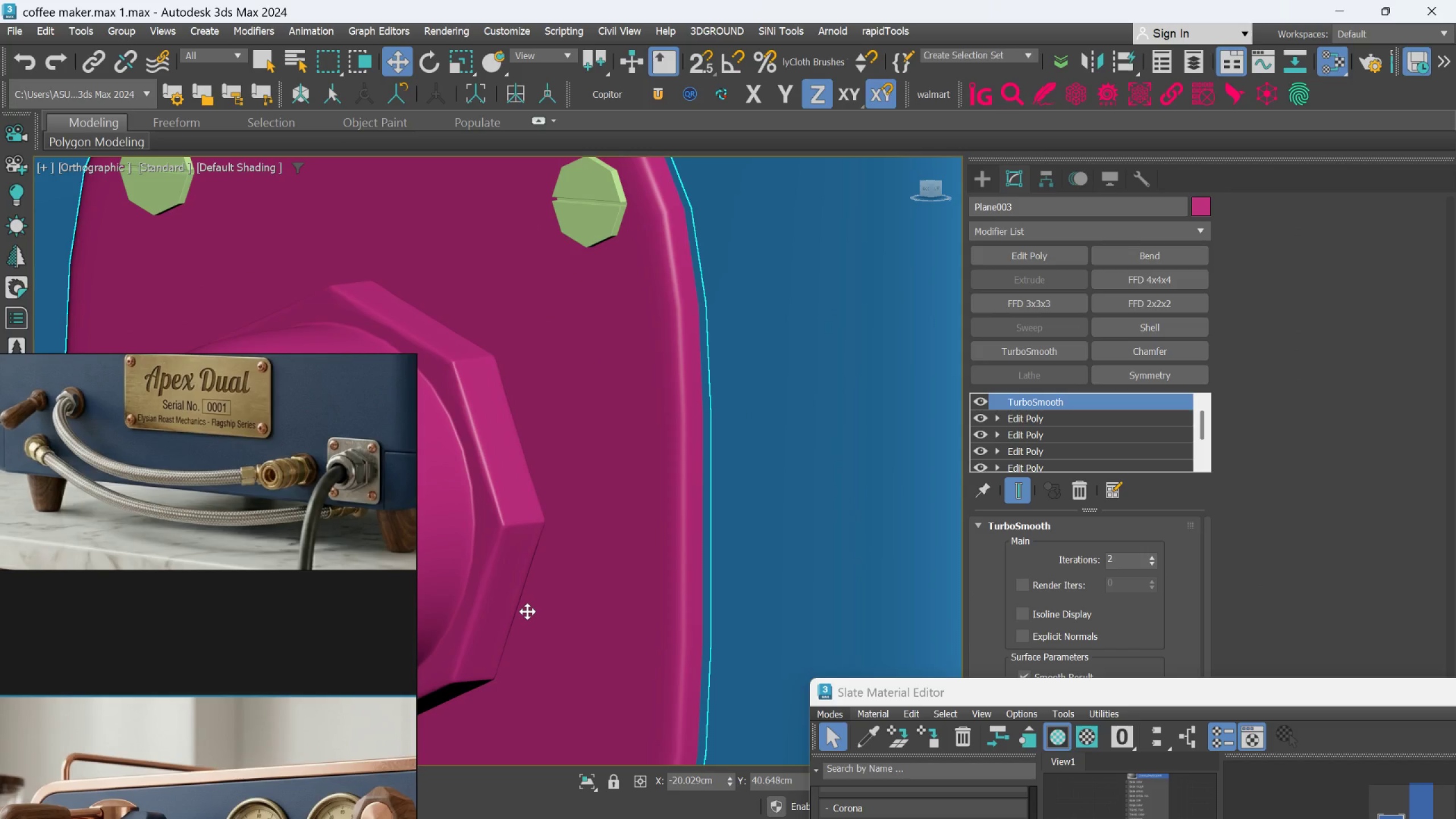 
scroll: coordinate [527, 611], scroll_direction: down, amount: 1.0
 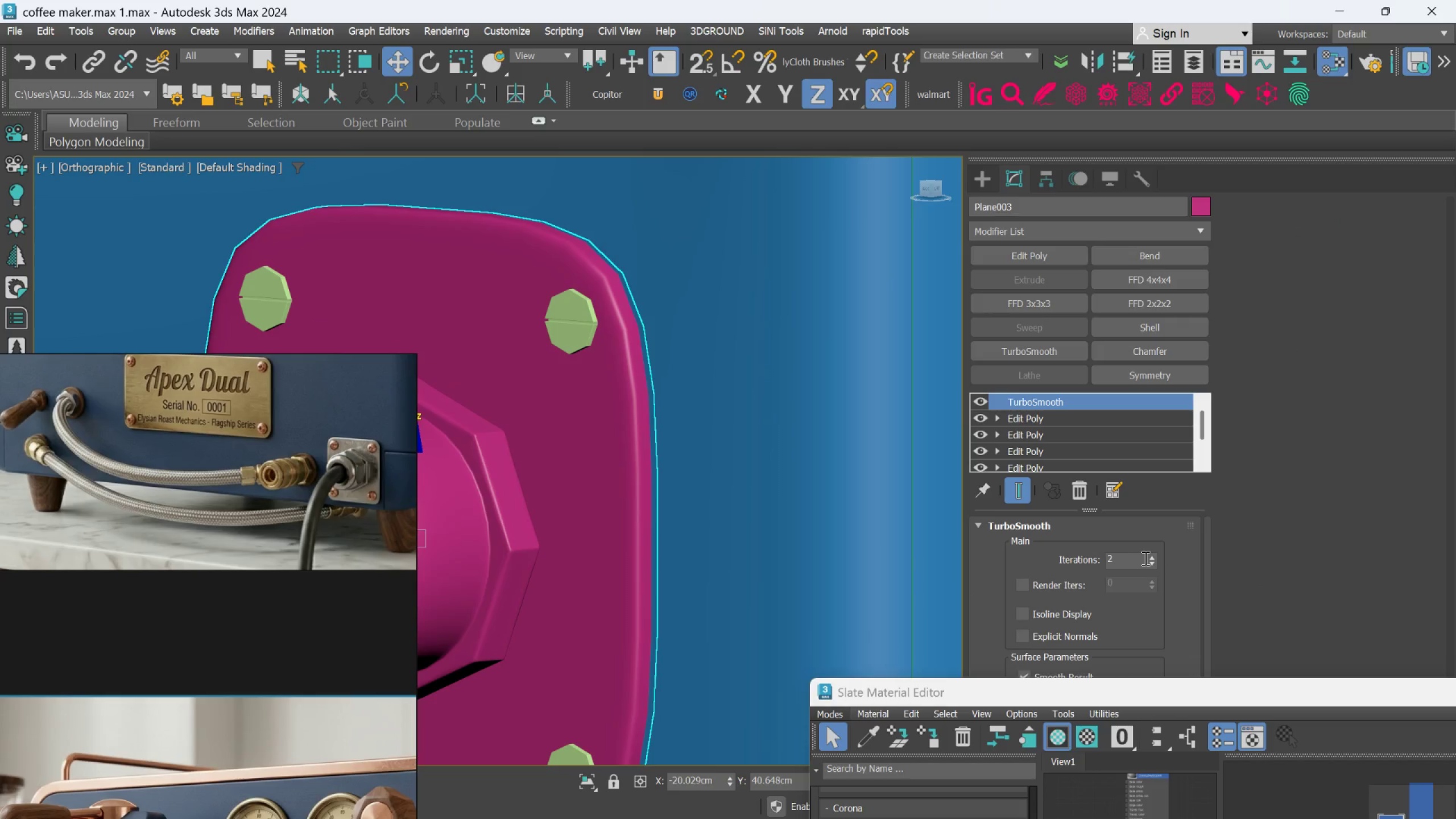 
left_click([1150, 555])
 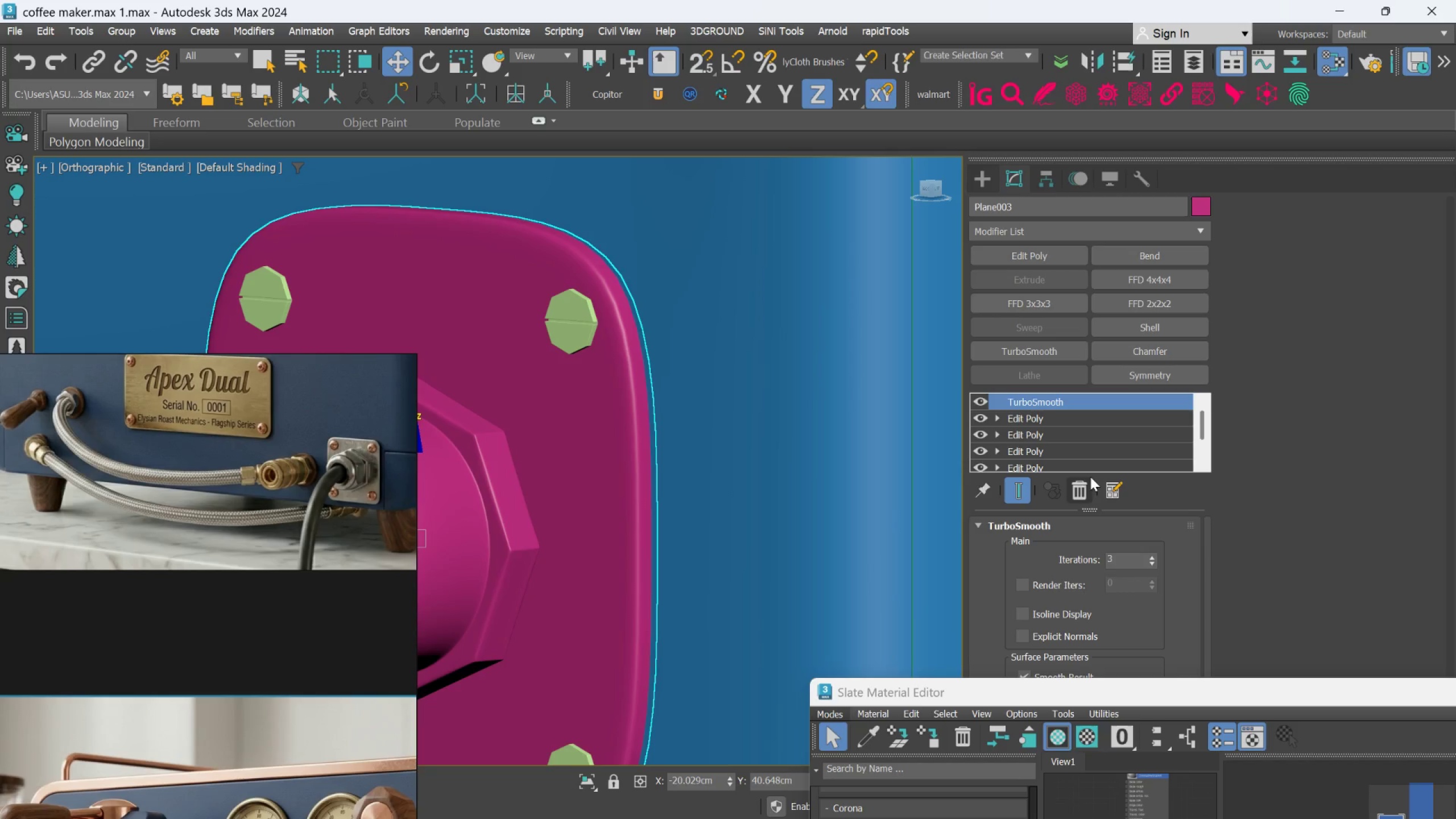 
left_click([1087, 490])
 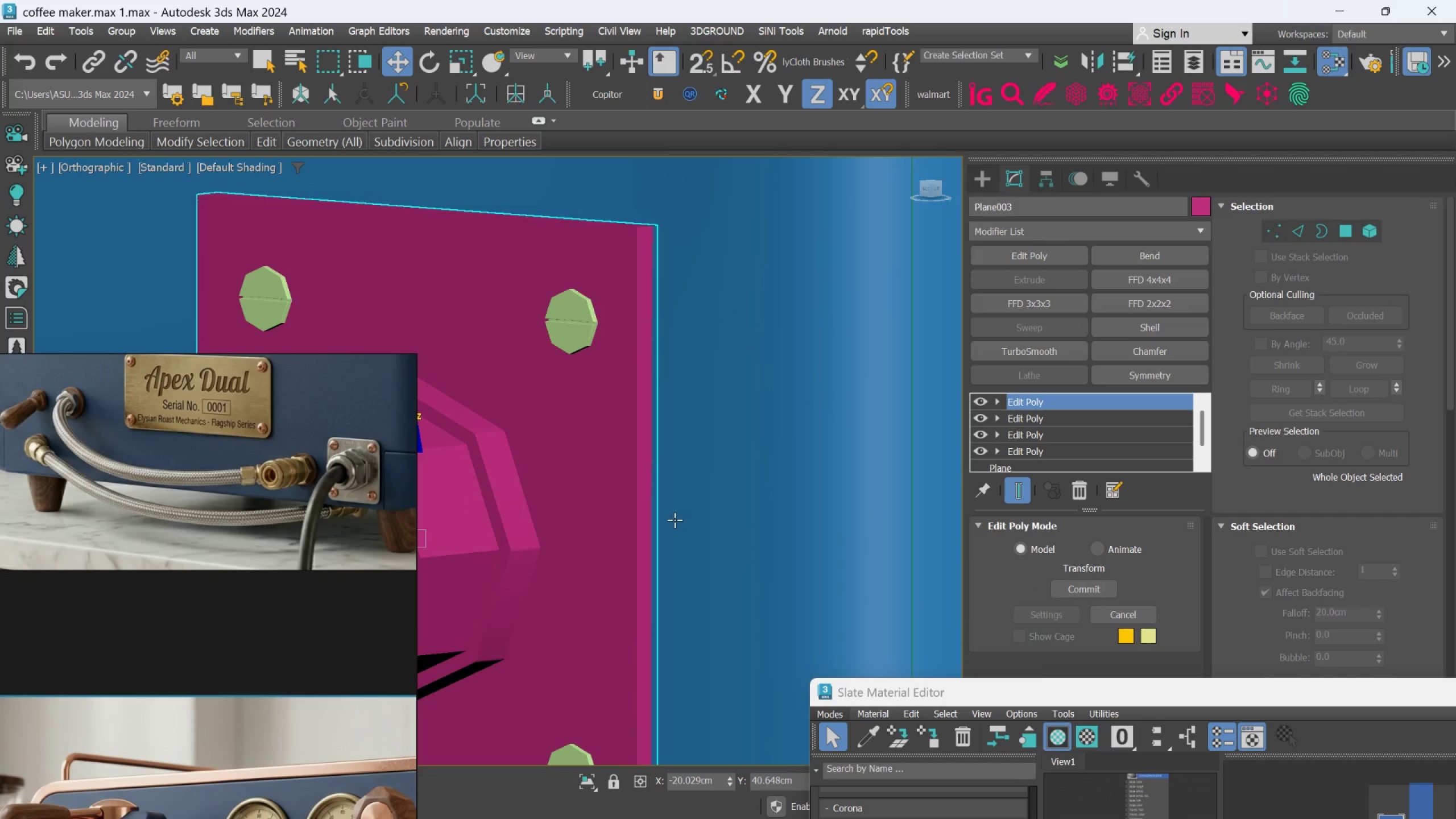 
scroll: coordinate [675, 520], scroll_direction: down, amount: 5.0
 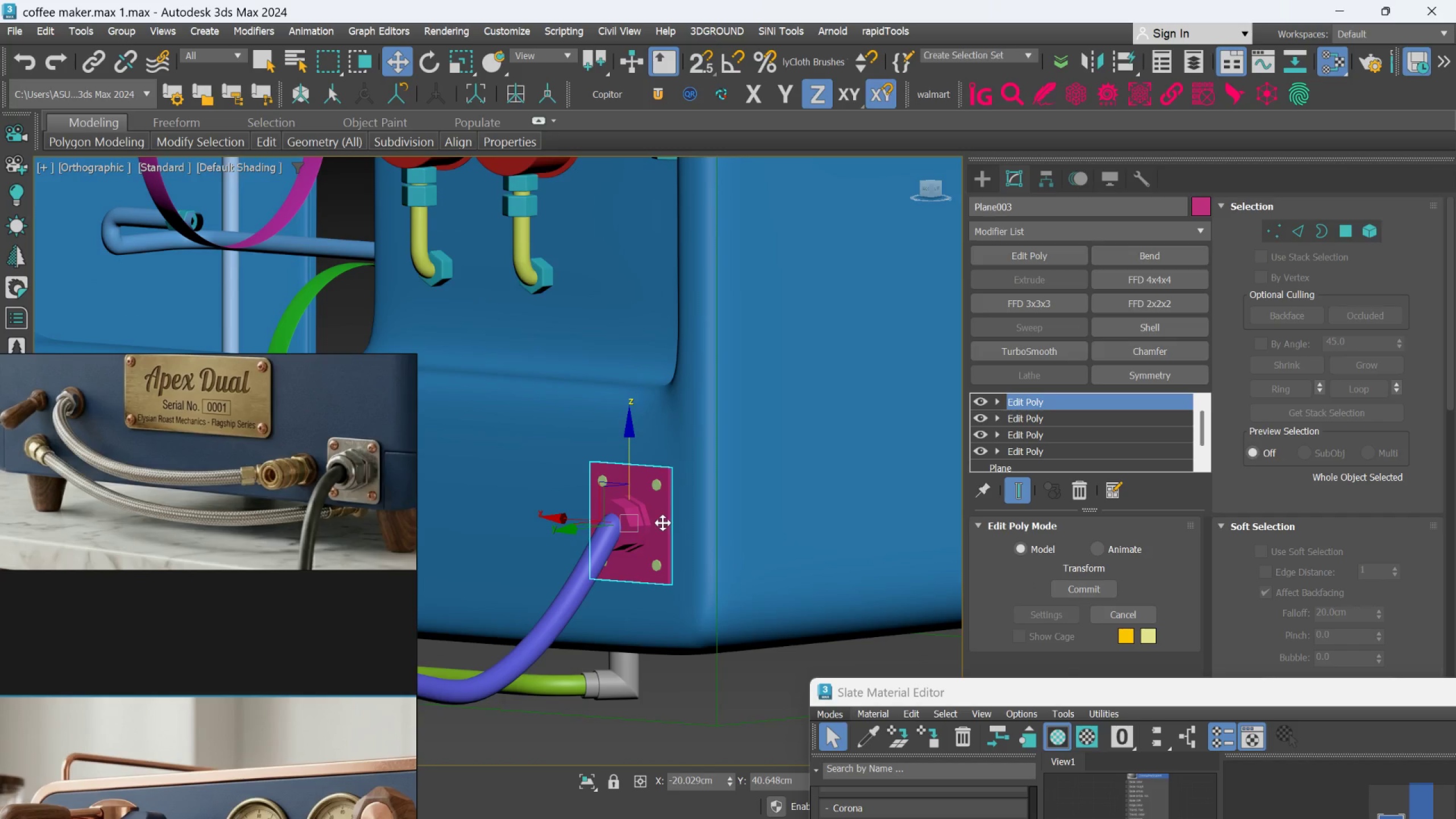 
scroll: coordinate [600, 542], scroll_direction: up, amount: 5.0
 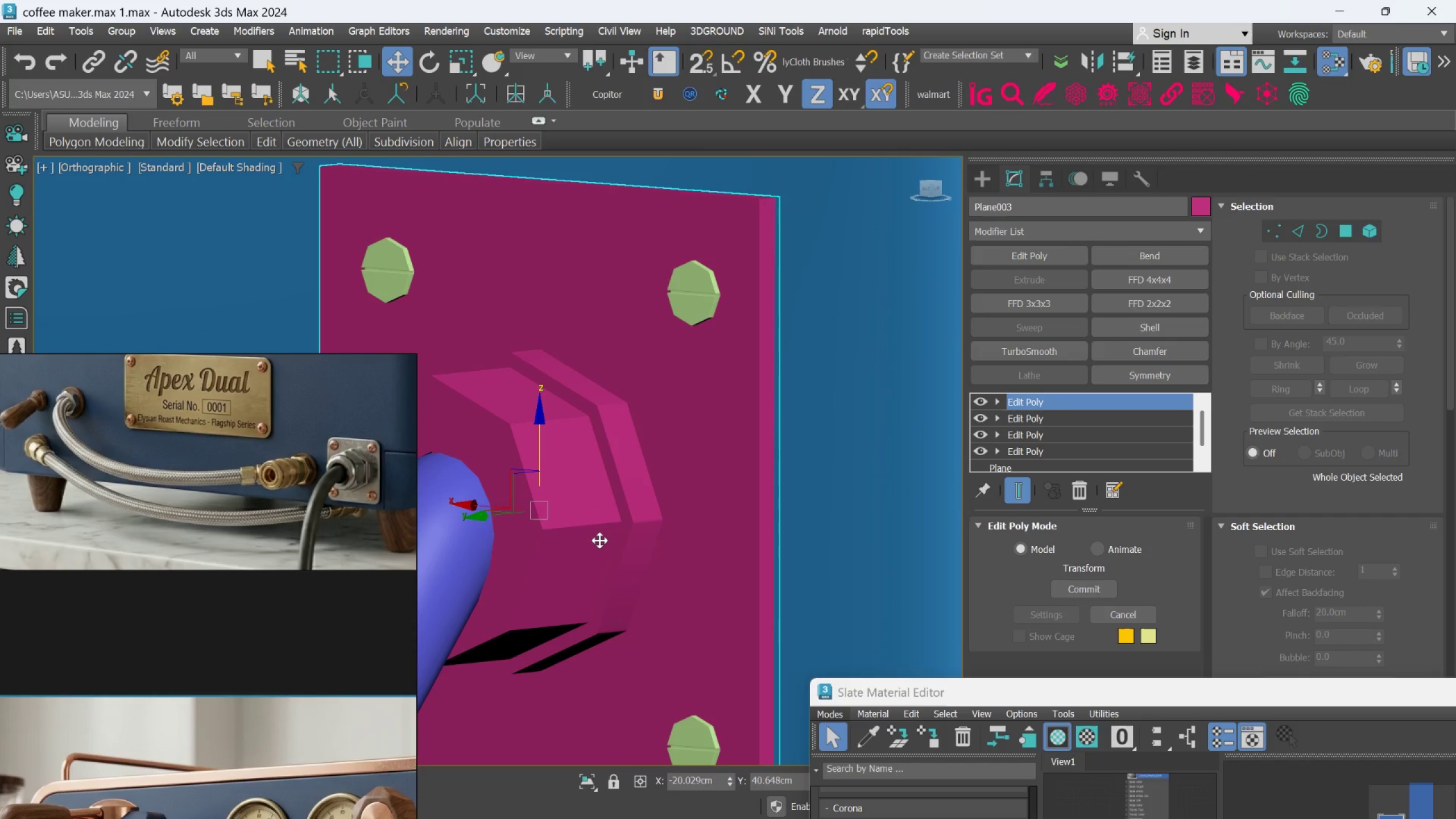 
scroll: coordinate [590, 516], scroll_direction: down, amount: 8.0
 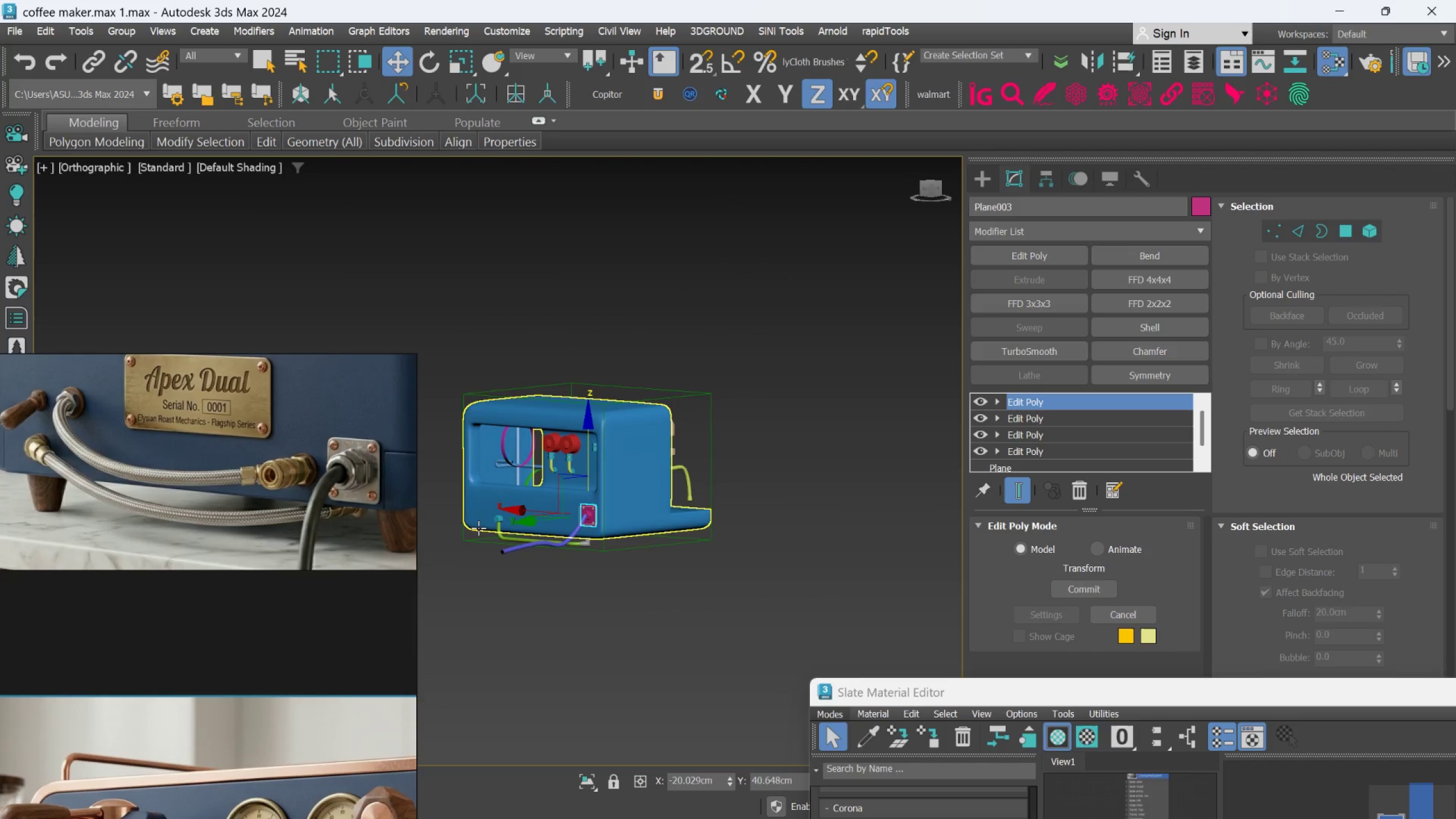 
scroll: coordinate [523, 525], scroll_direction: up, amount: 7.0
 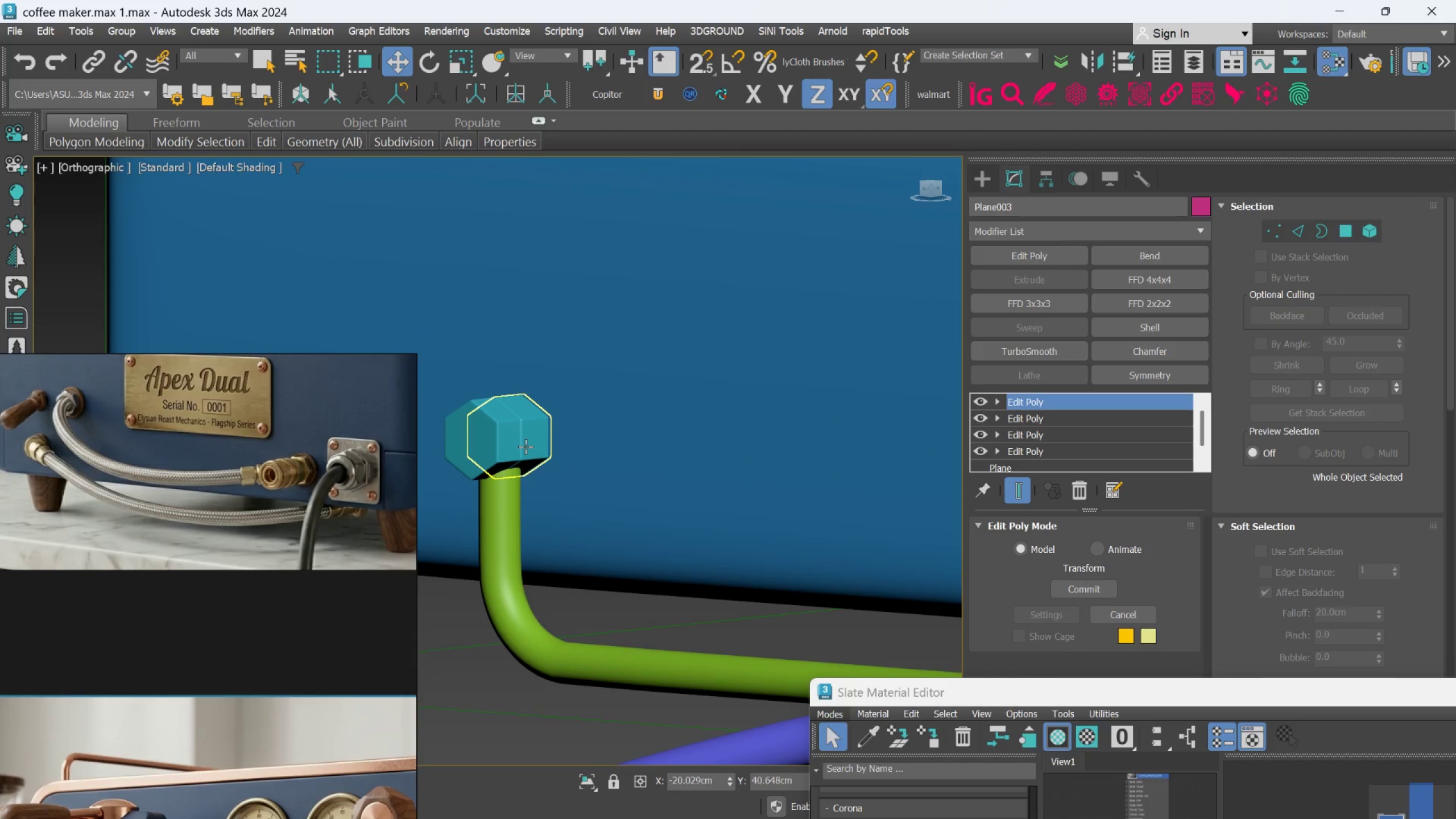 
left_click([526, 446])
 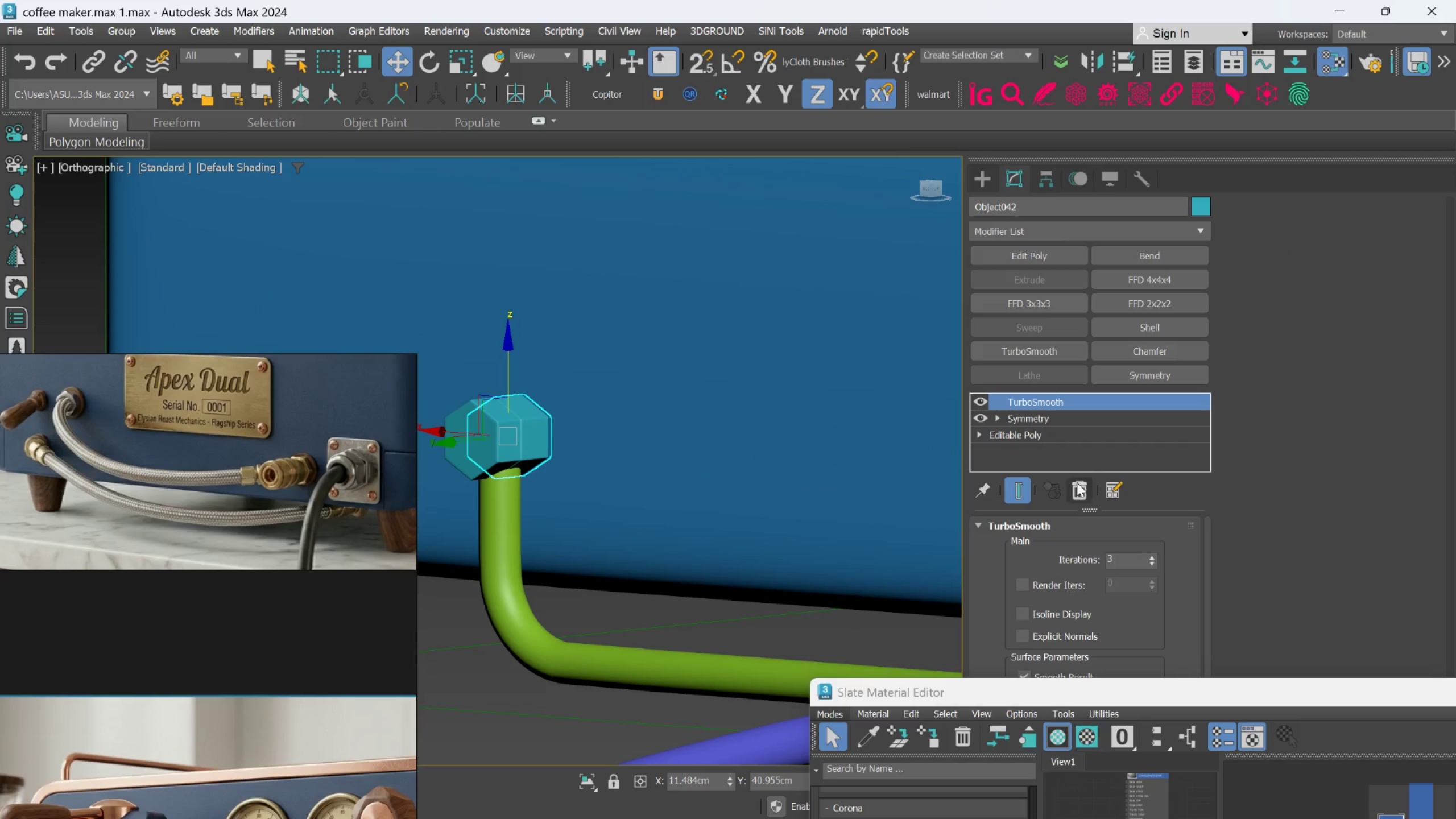 
left_click([1077, 484])
 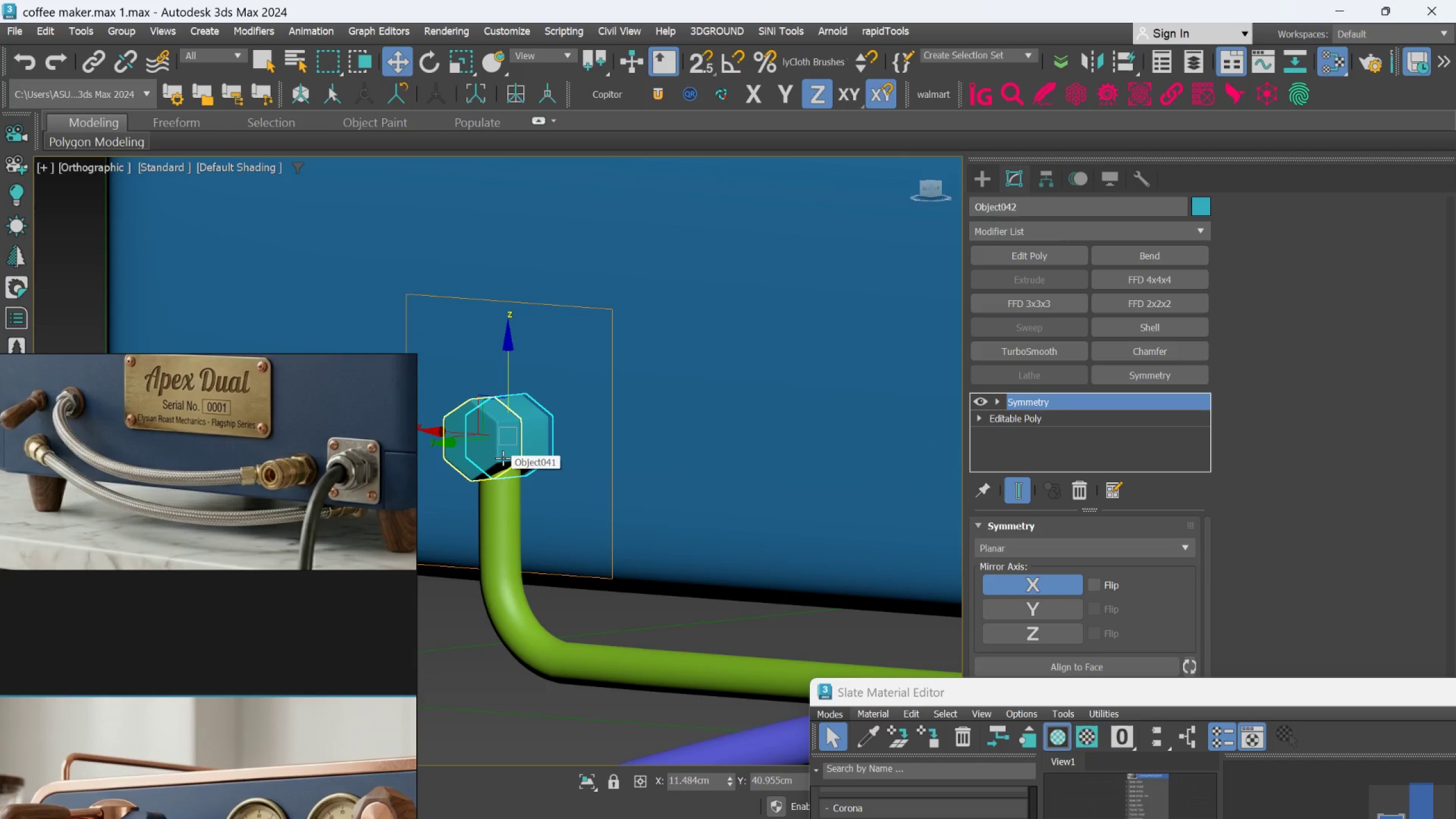 
left_click([503, 458])
 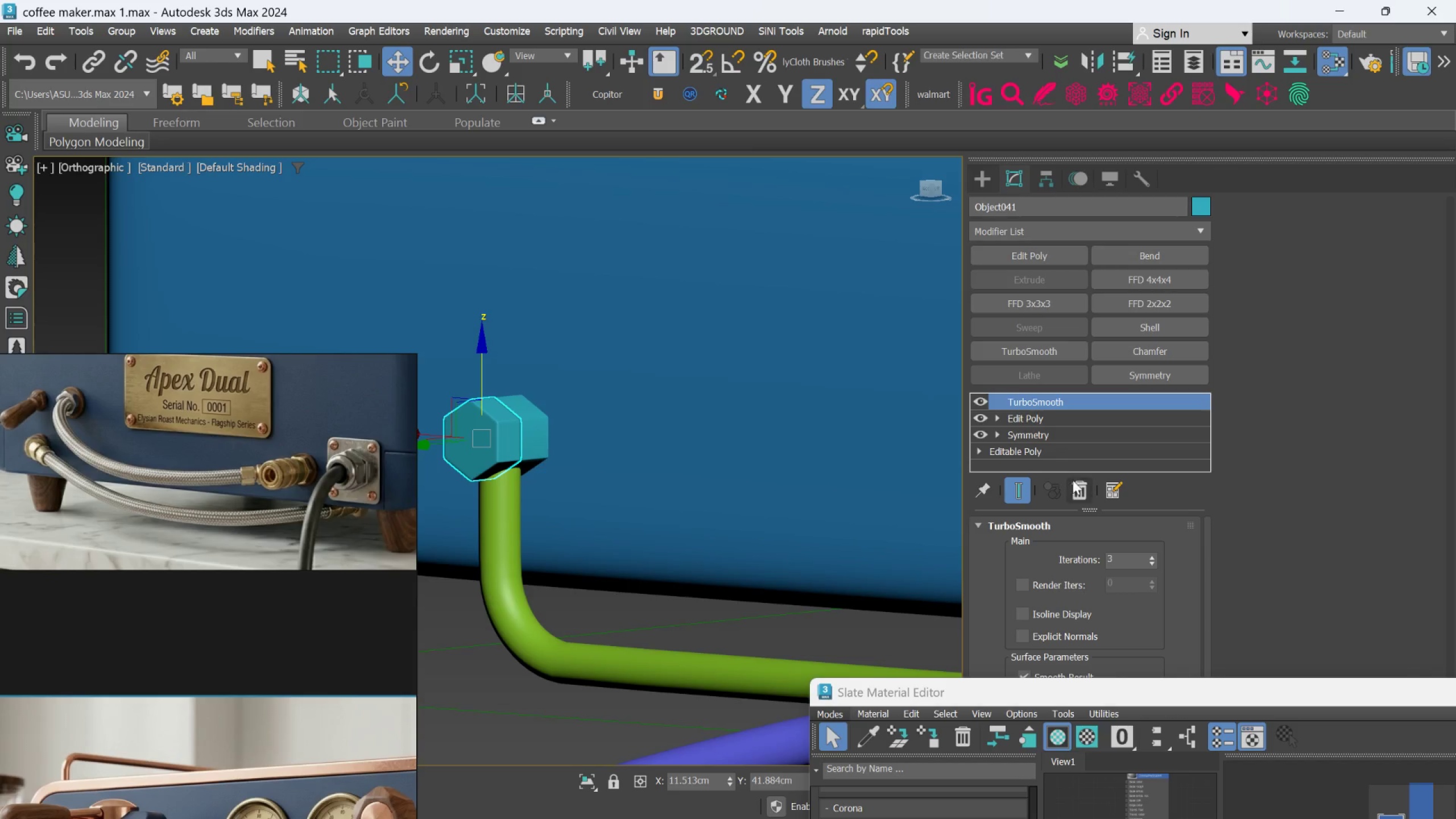 
left_click([1075, 486])
 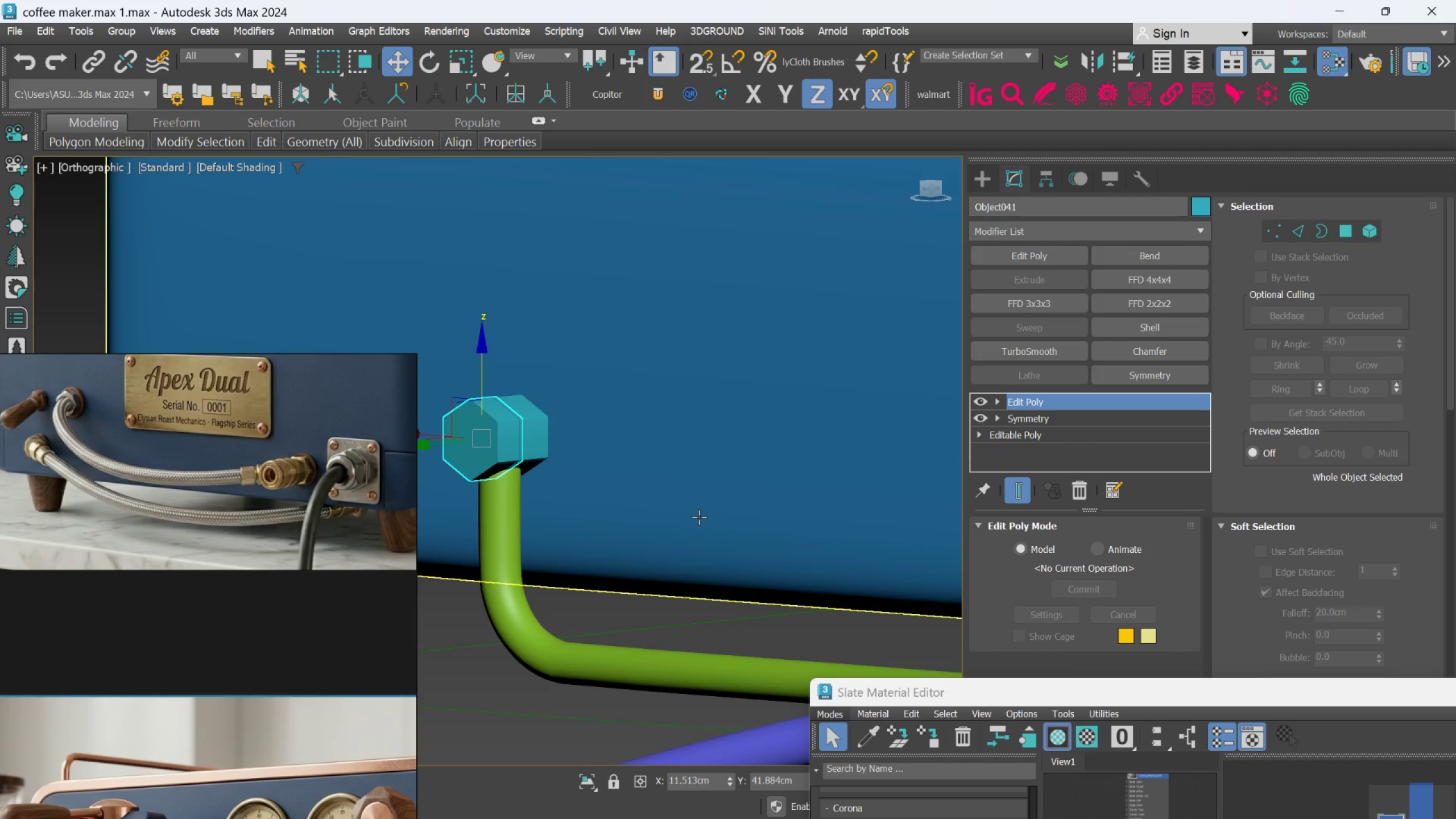 
scroll: coordinate [639, 390], scroll_direction: down, amount: 4.0
 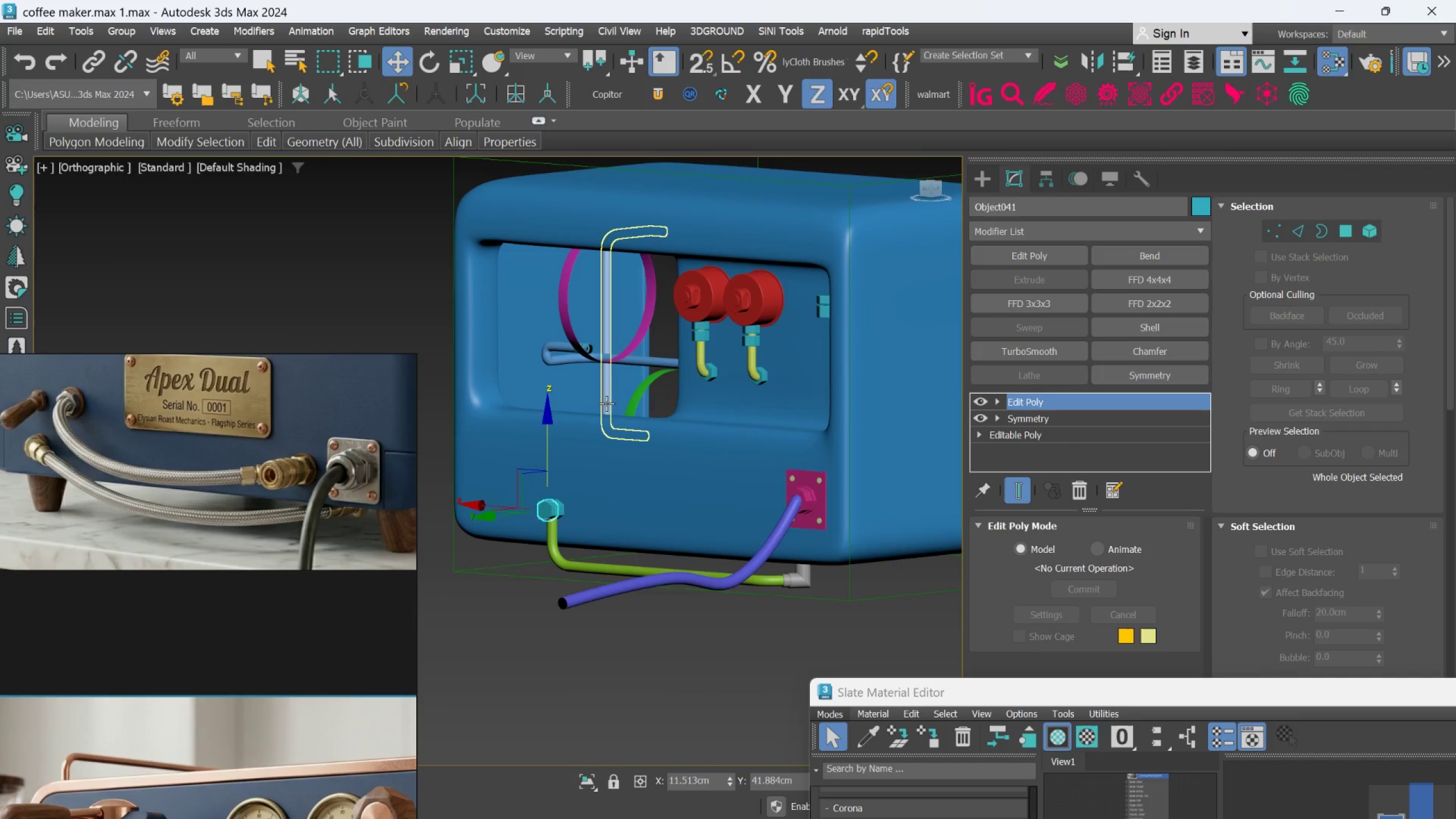 
scroll: coordinate [606, 401], scroll_direction: up, amount: 1.0
 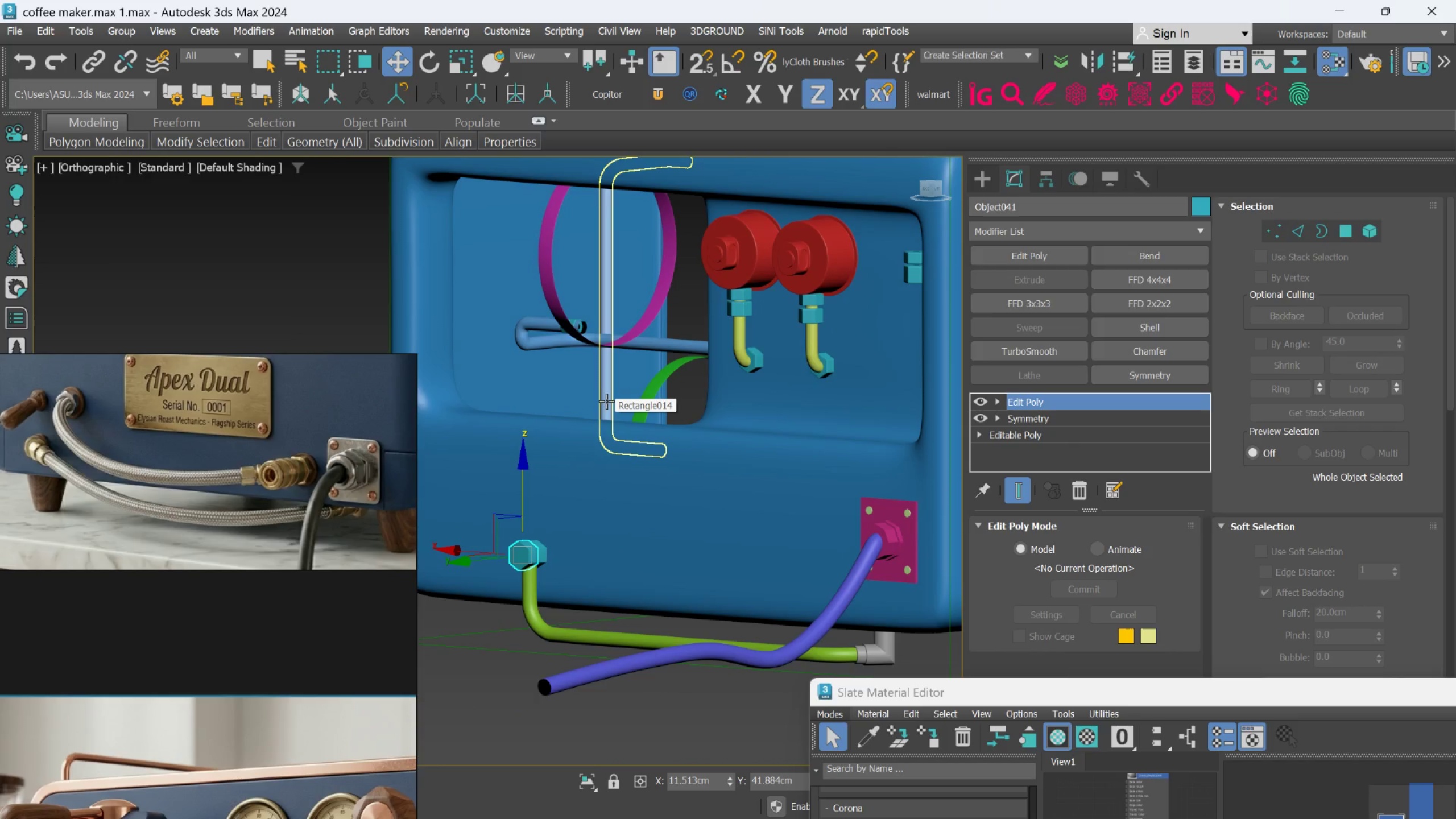 
scroll: coordinate [359, 532], scroll_direction: down, amount: 6.0
 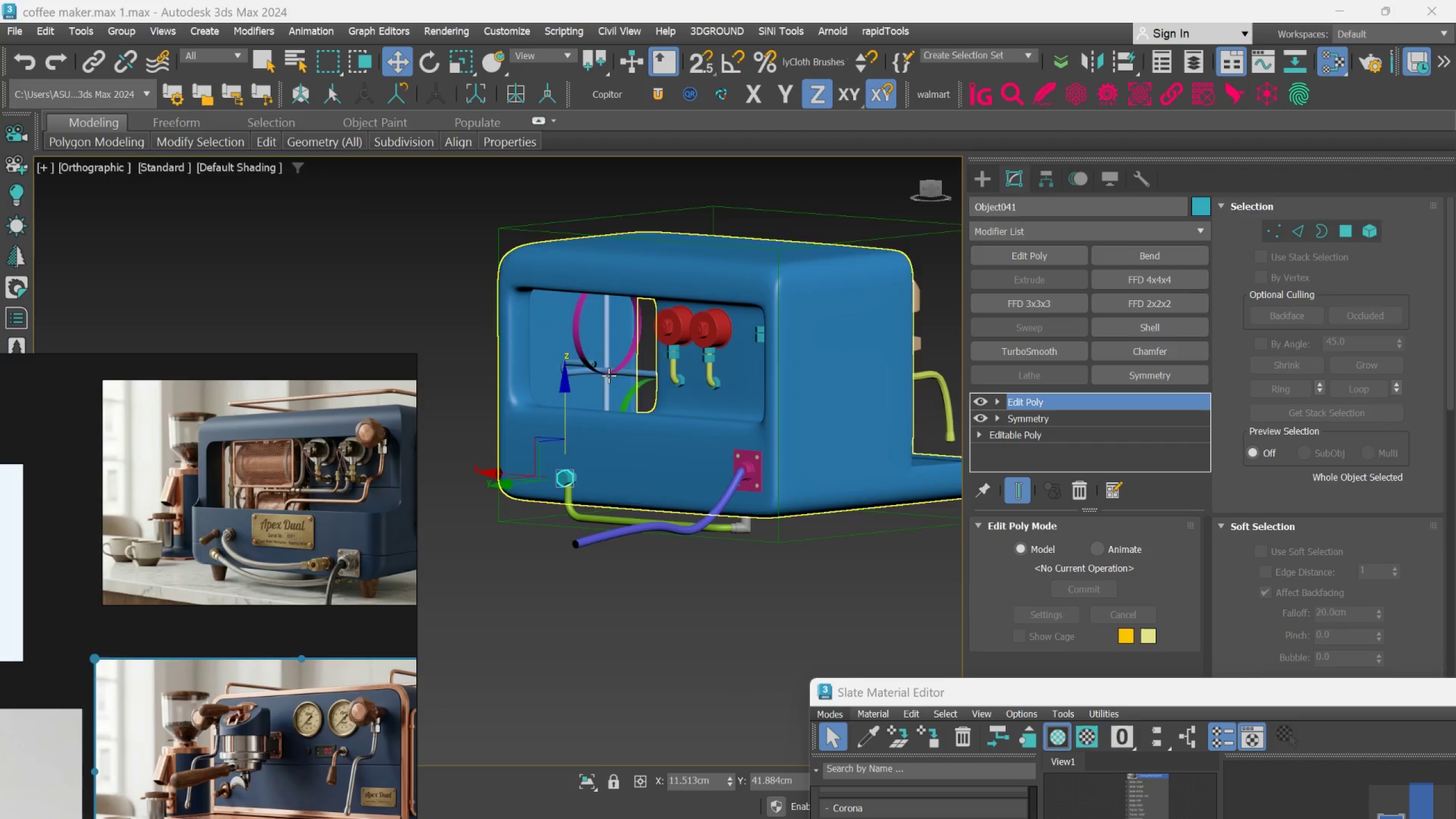 
scroll: coordinate [669, 345], scroll_direction: up, amount: 2.0
 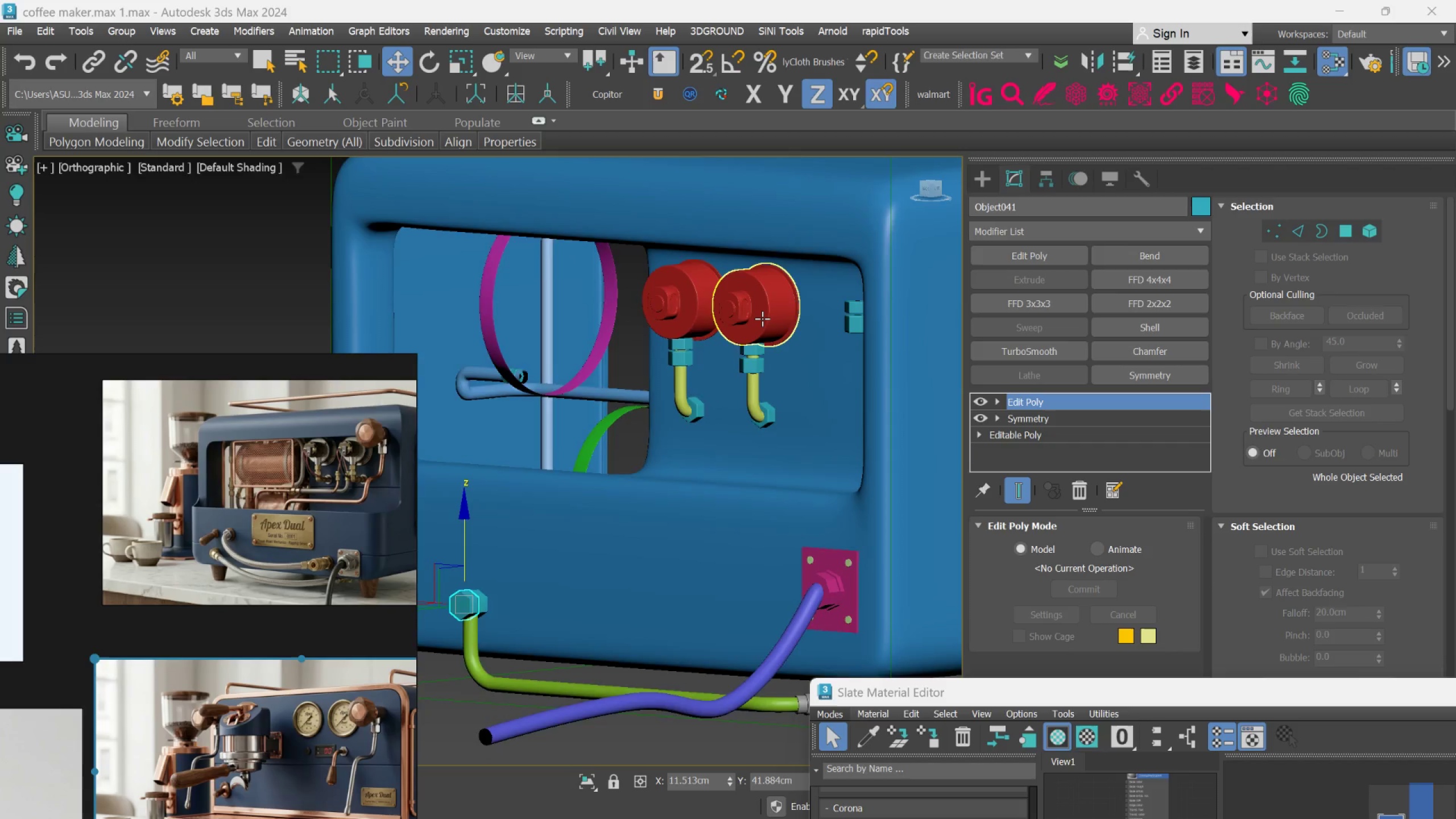 
left_click([763, 318])
 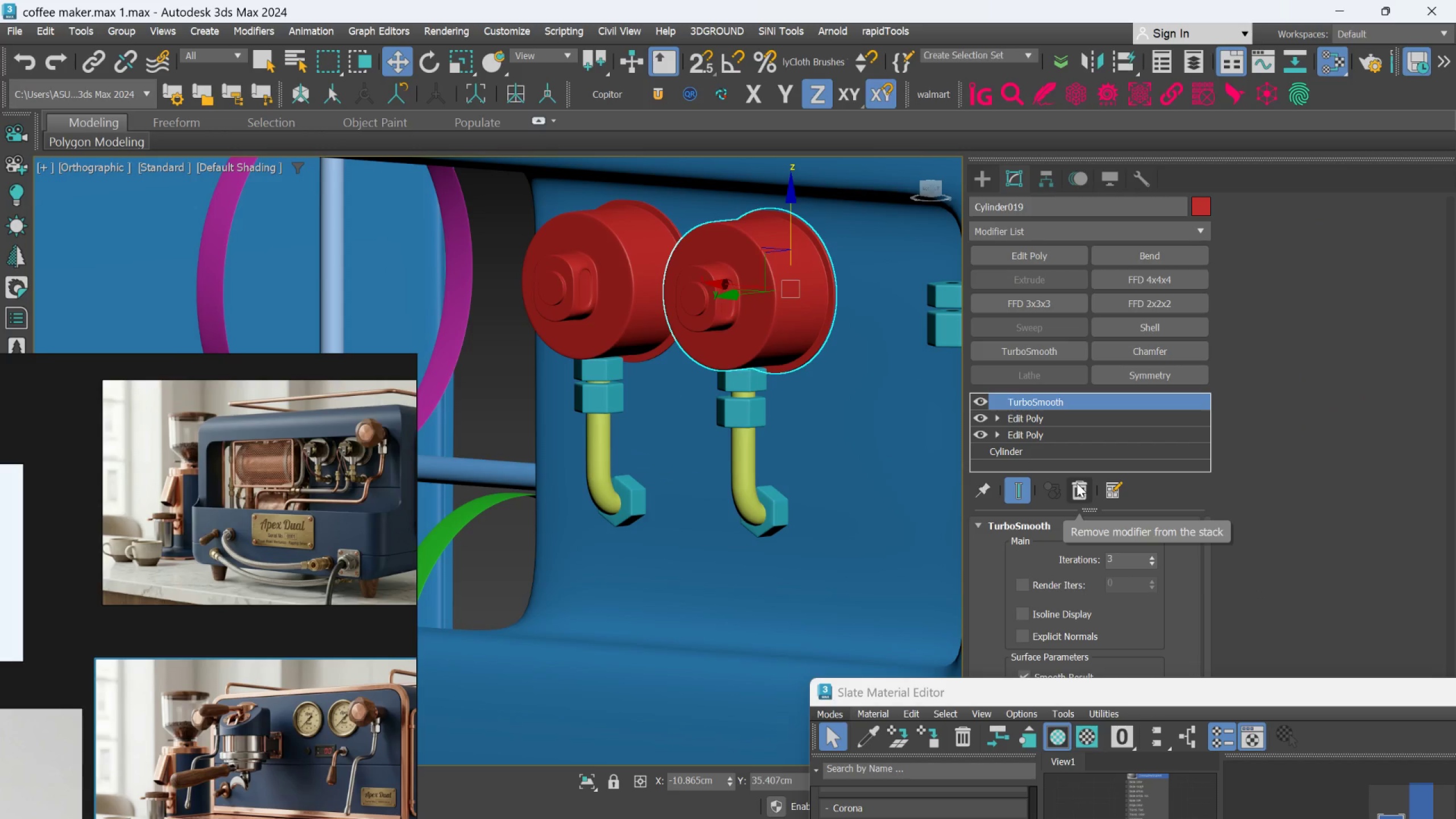 
scroll: coordinate [762, 318], scroll_direction: up, amount: 2.0
 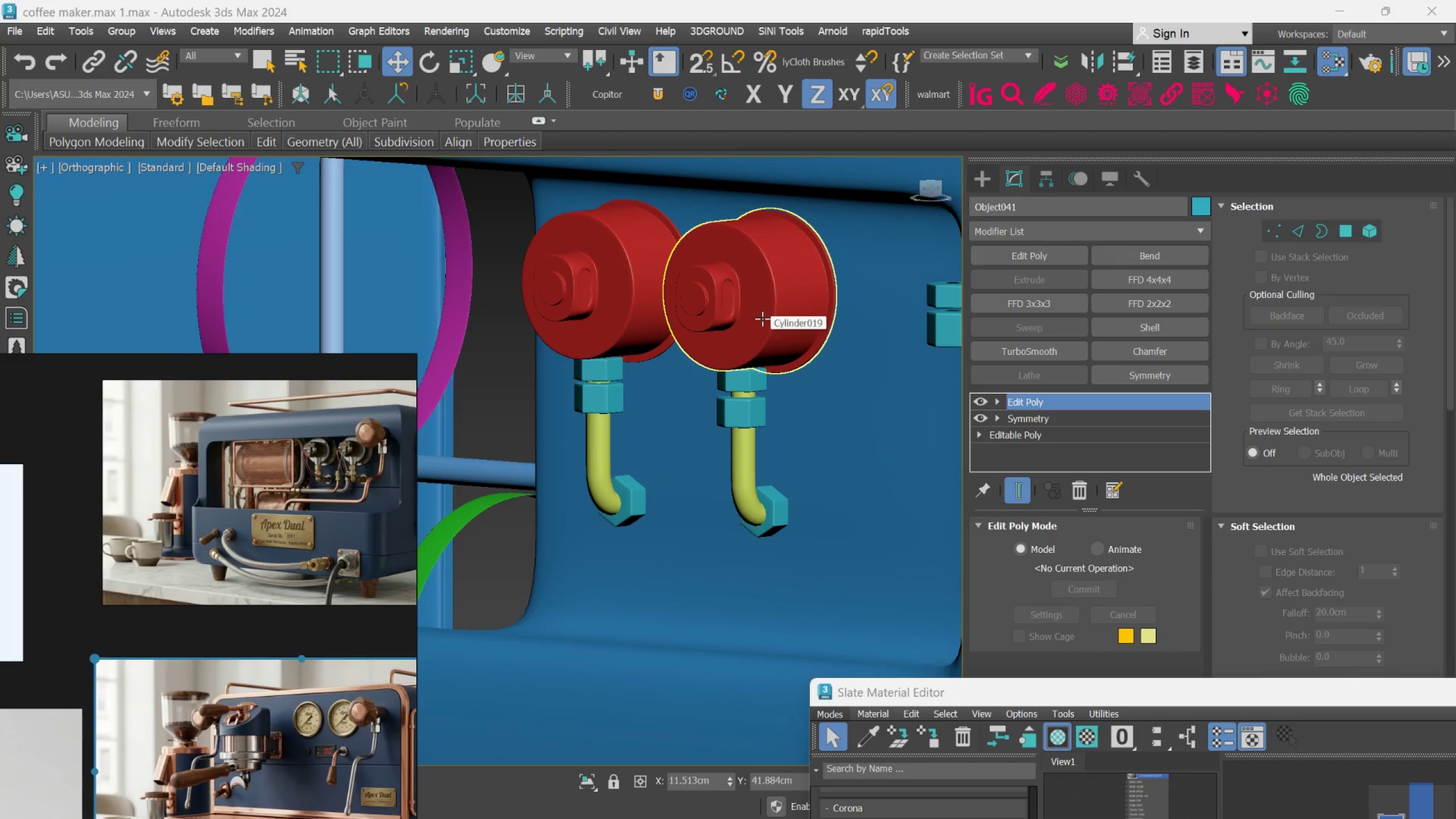 
left_click([1077, 483])
 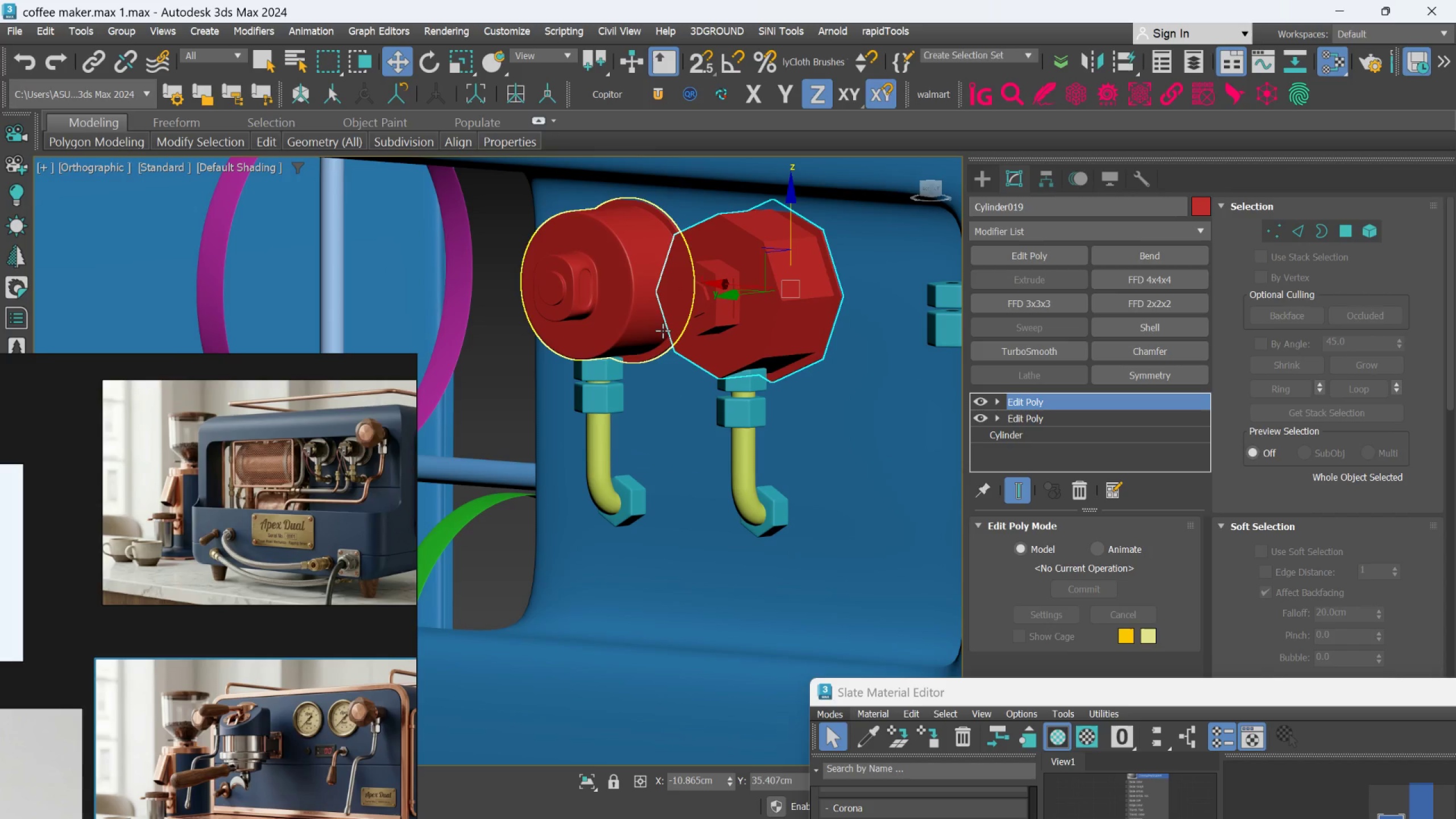 
left_click([635, 323])
 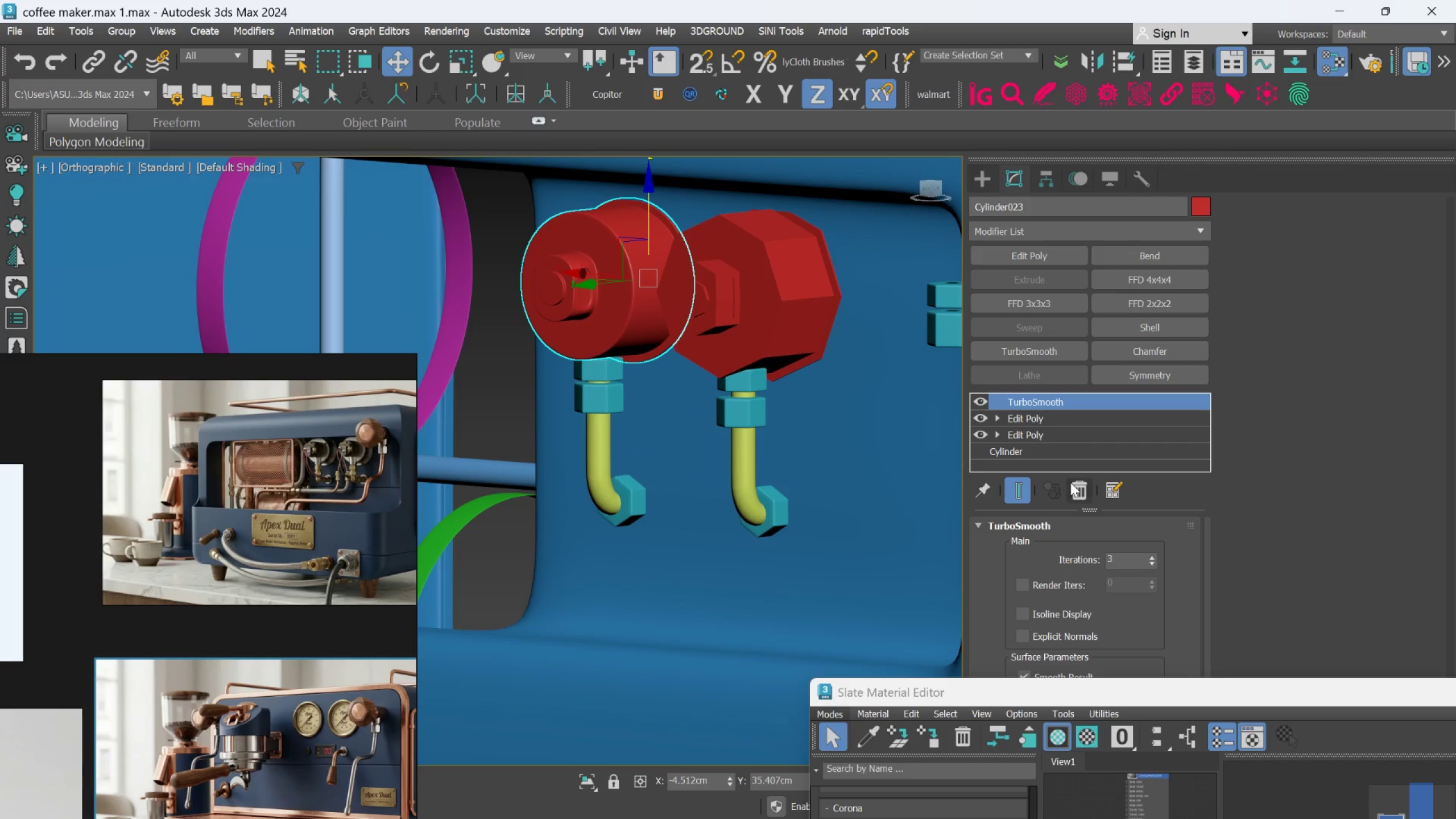 
left_click([1075, 483])
 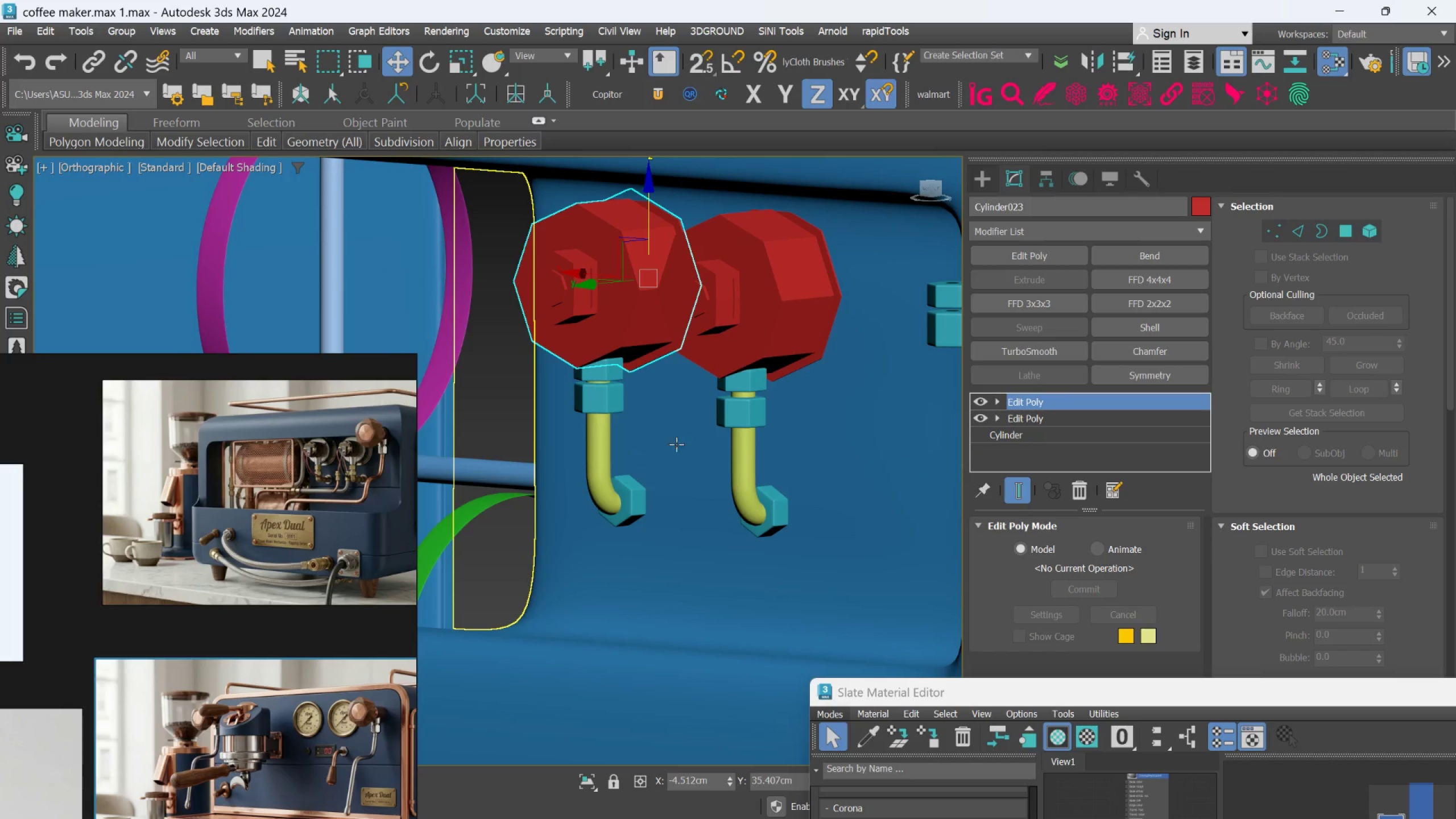 
scroll: coordinate [619, 432], scroll_direction: up, amount: 3.0
 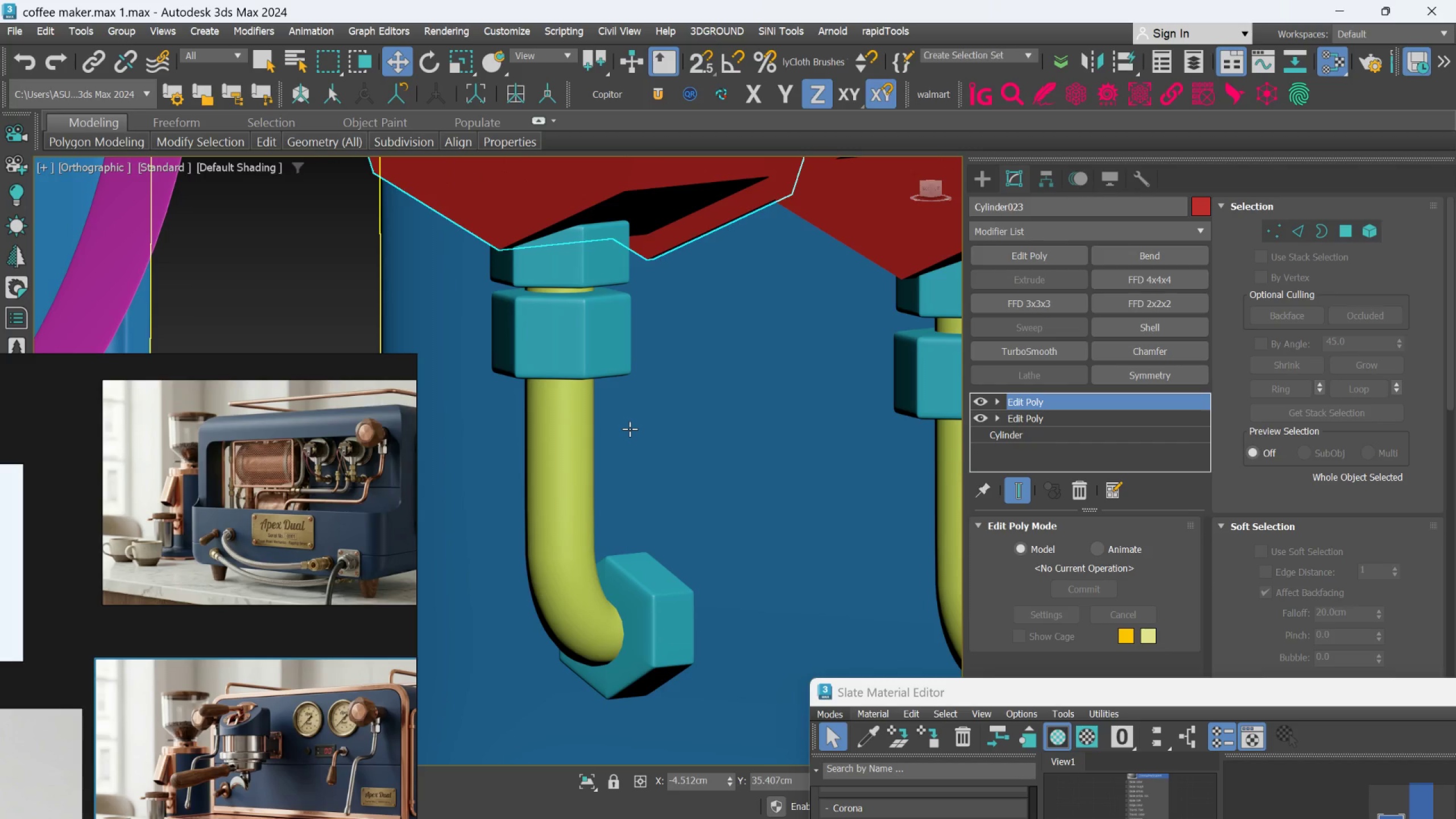 
scroll: coordinate [631, 430], scroll_direction: down, amount: 2.0
 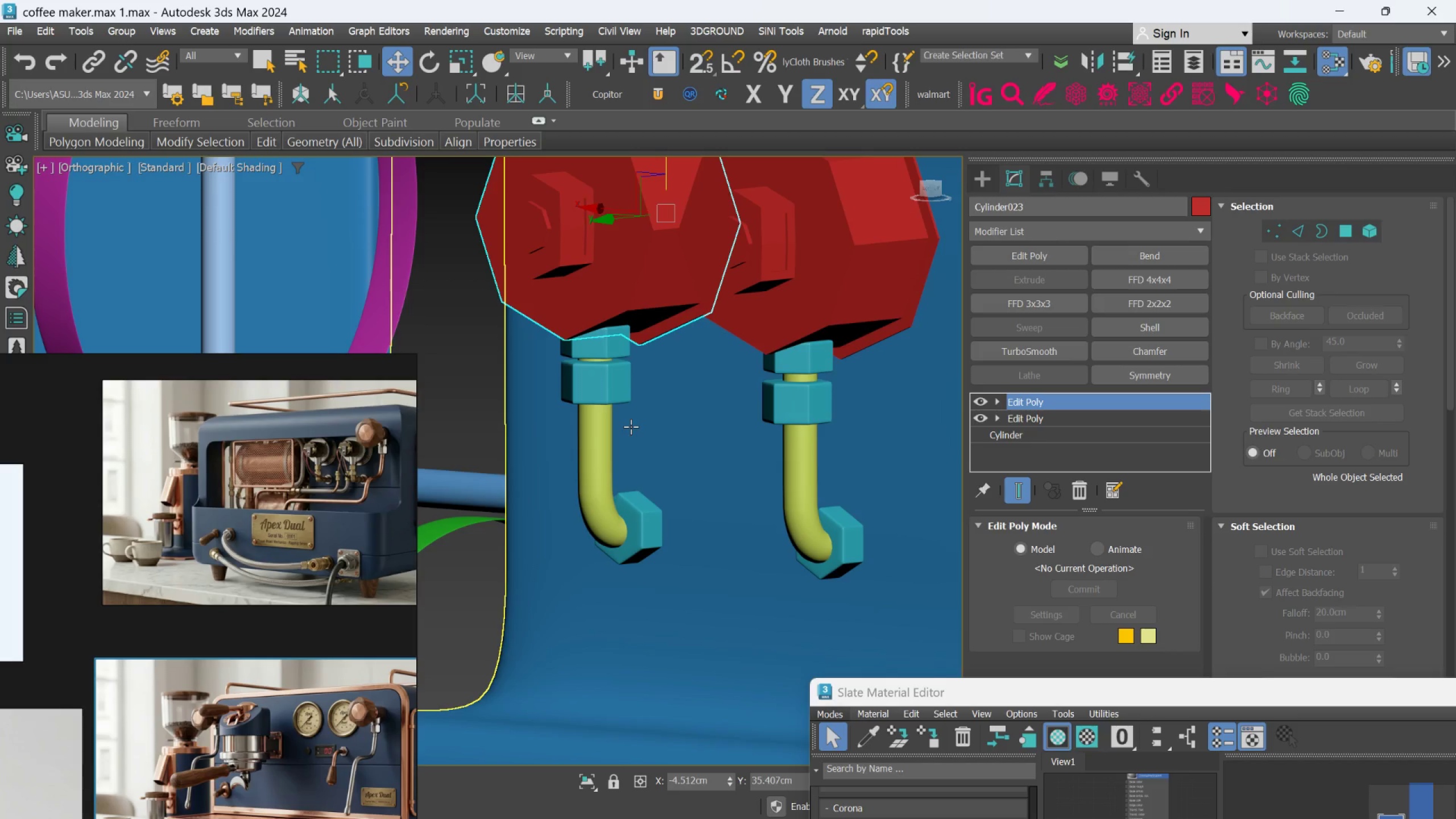 
wait(16.0)
 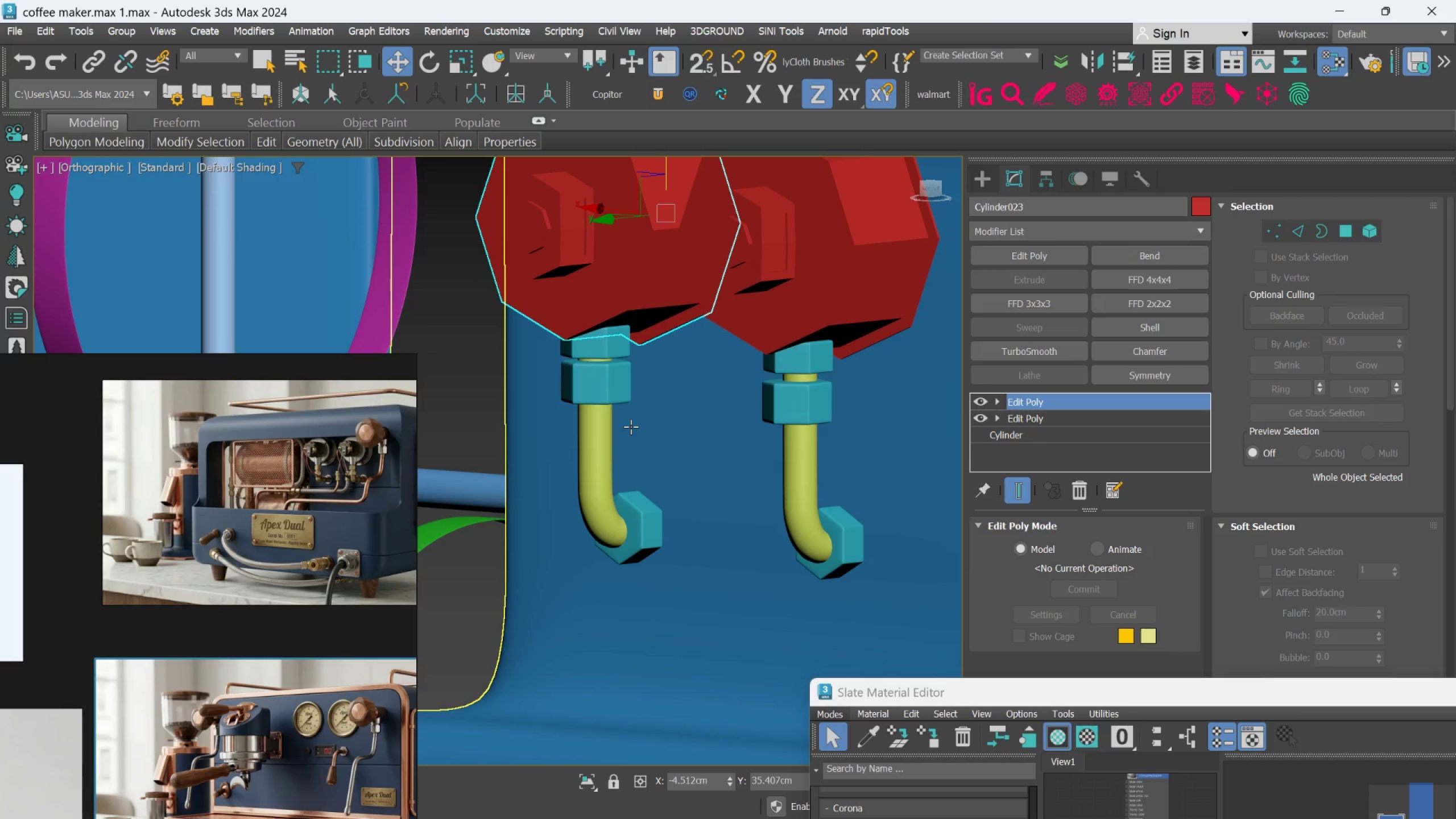 
scroll: coordinate [744, 397], scroll_direction: down, amount: 4.0
 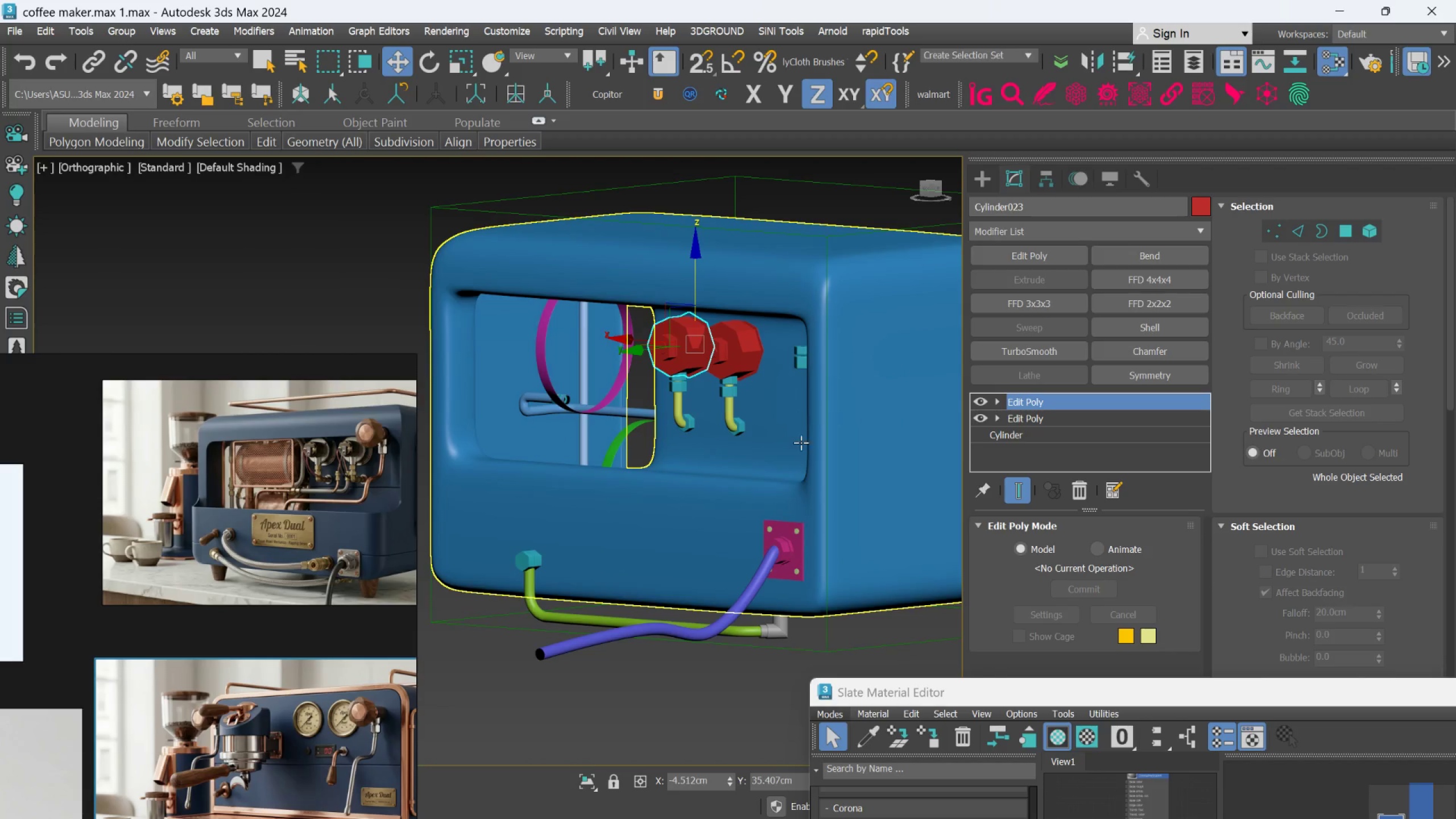 
scroll: coordinate [801, 471], scroll_direction: up, amount: 1.0
 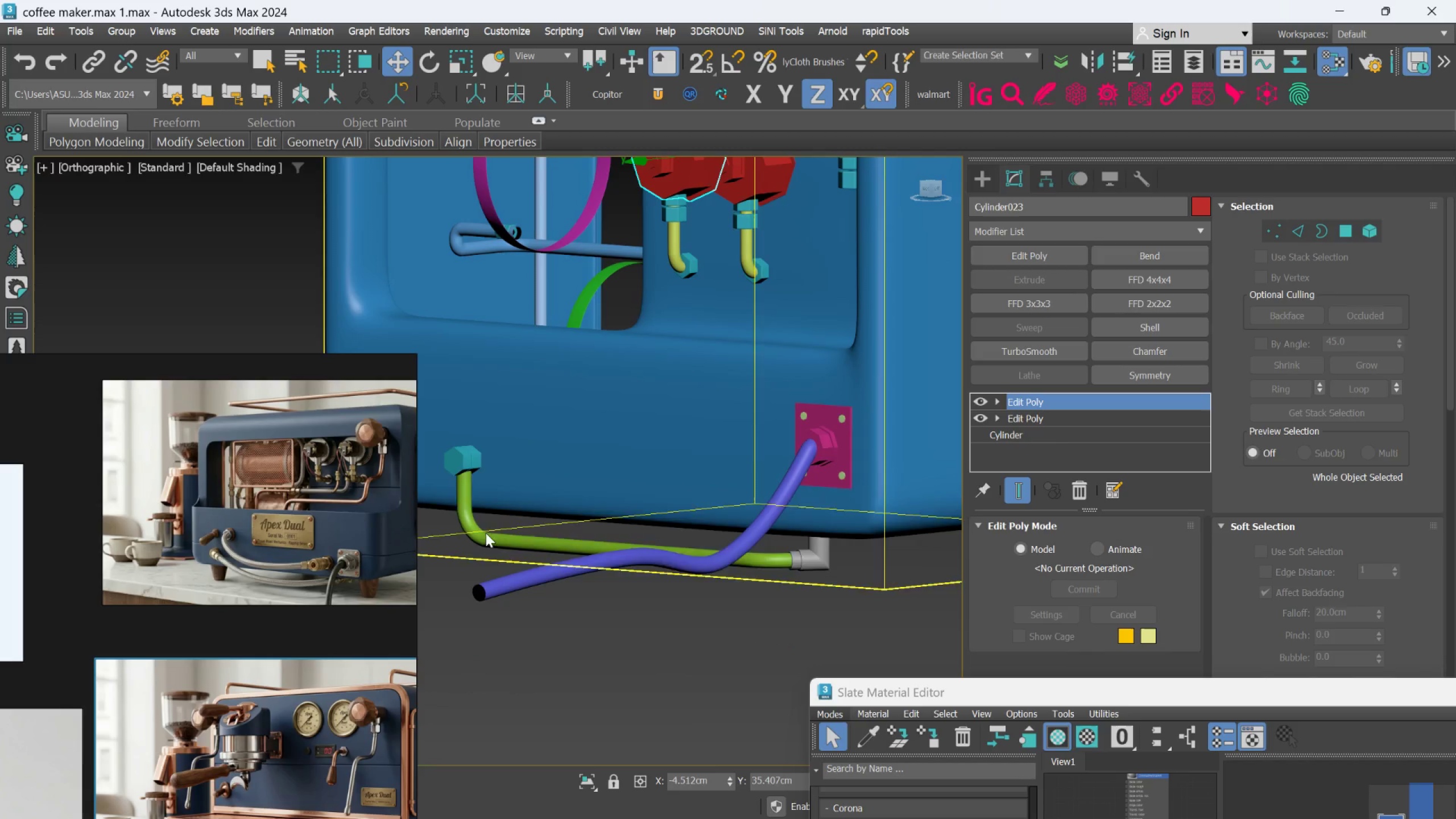 
scroll: coordinate [502, 489], scroll_direction: none, amount: 0.0
 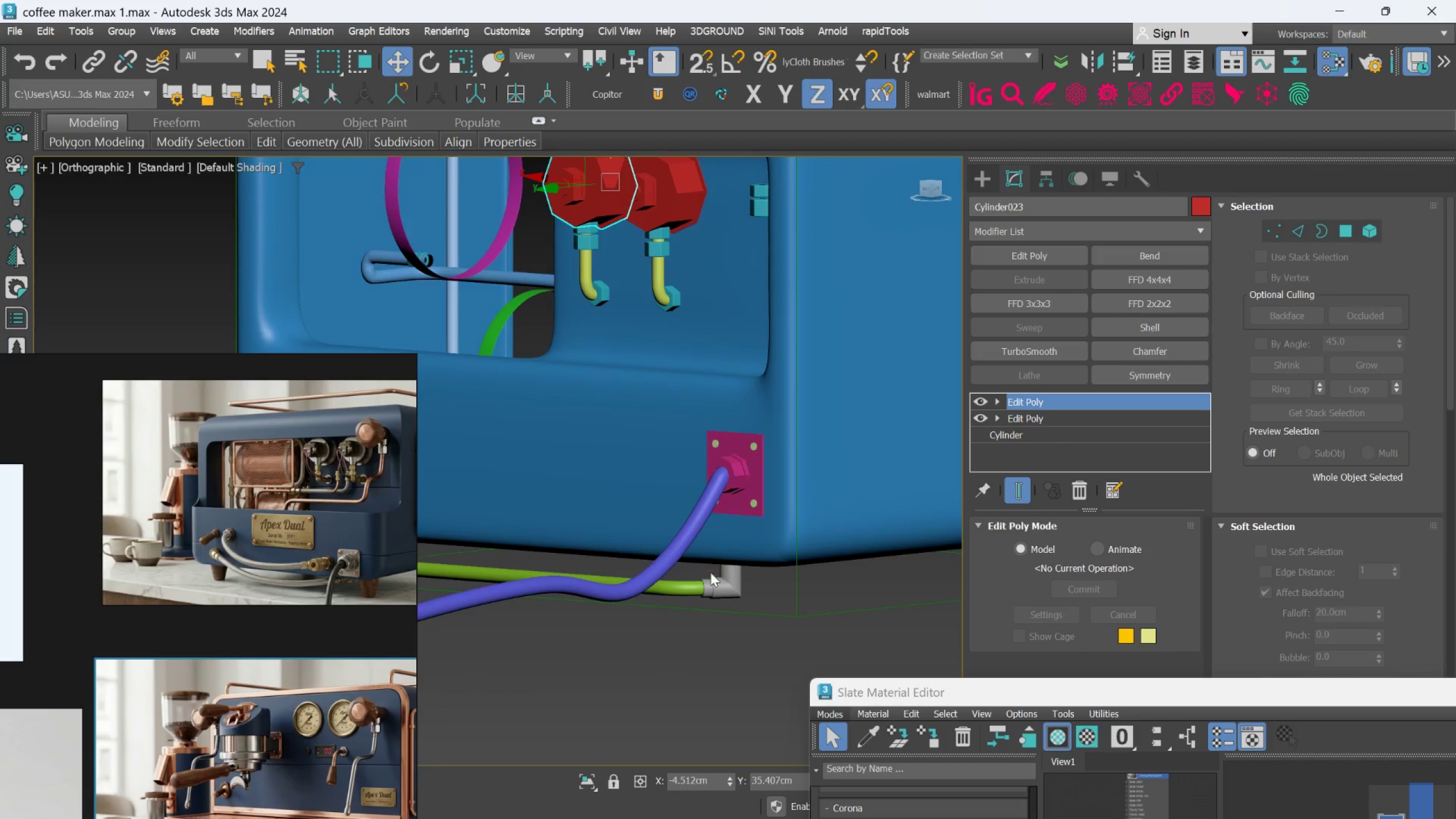 
scroll: coordinate [293, 676], scroll_direction: down, amount: 2.0
 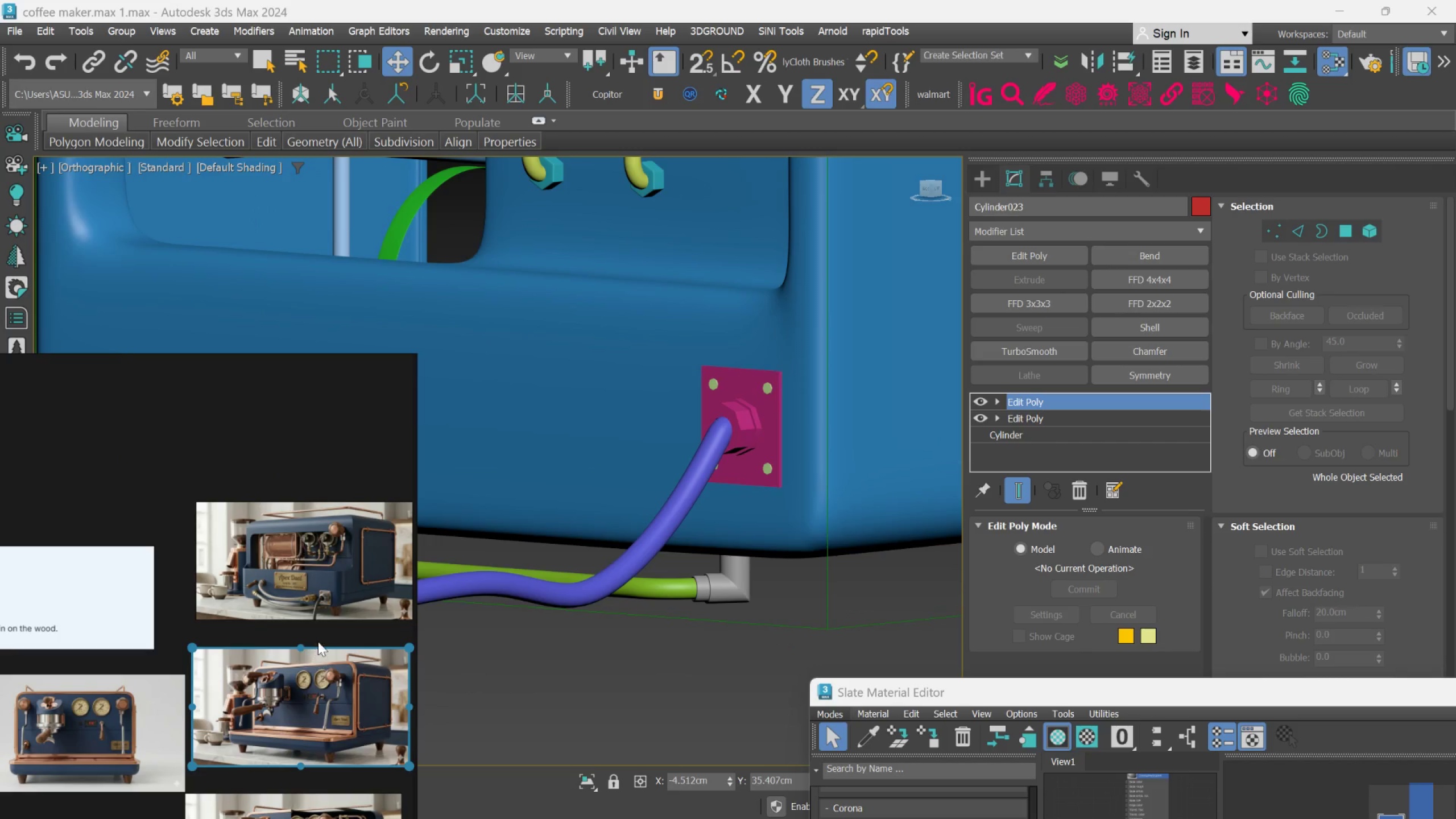 
scroll: coordinate [327, 595], scroll_direction: up, amount: 10.0
 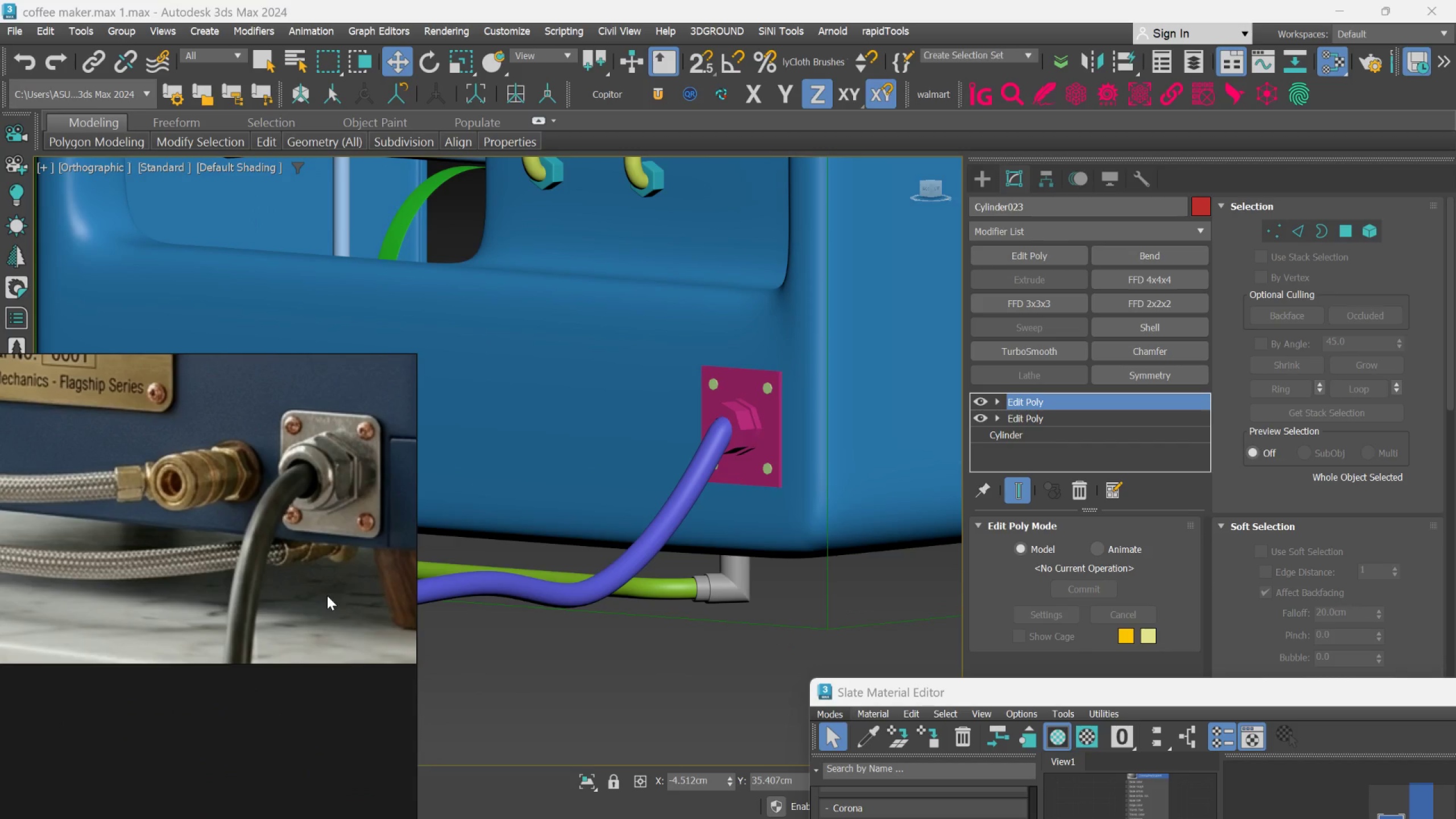 
scroll: coordinate [737, 604], scroll_direction: down, amount: 7.0
 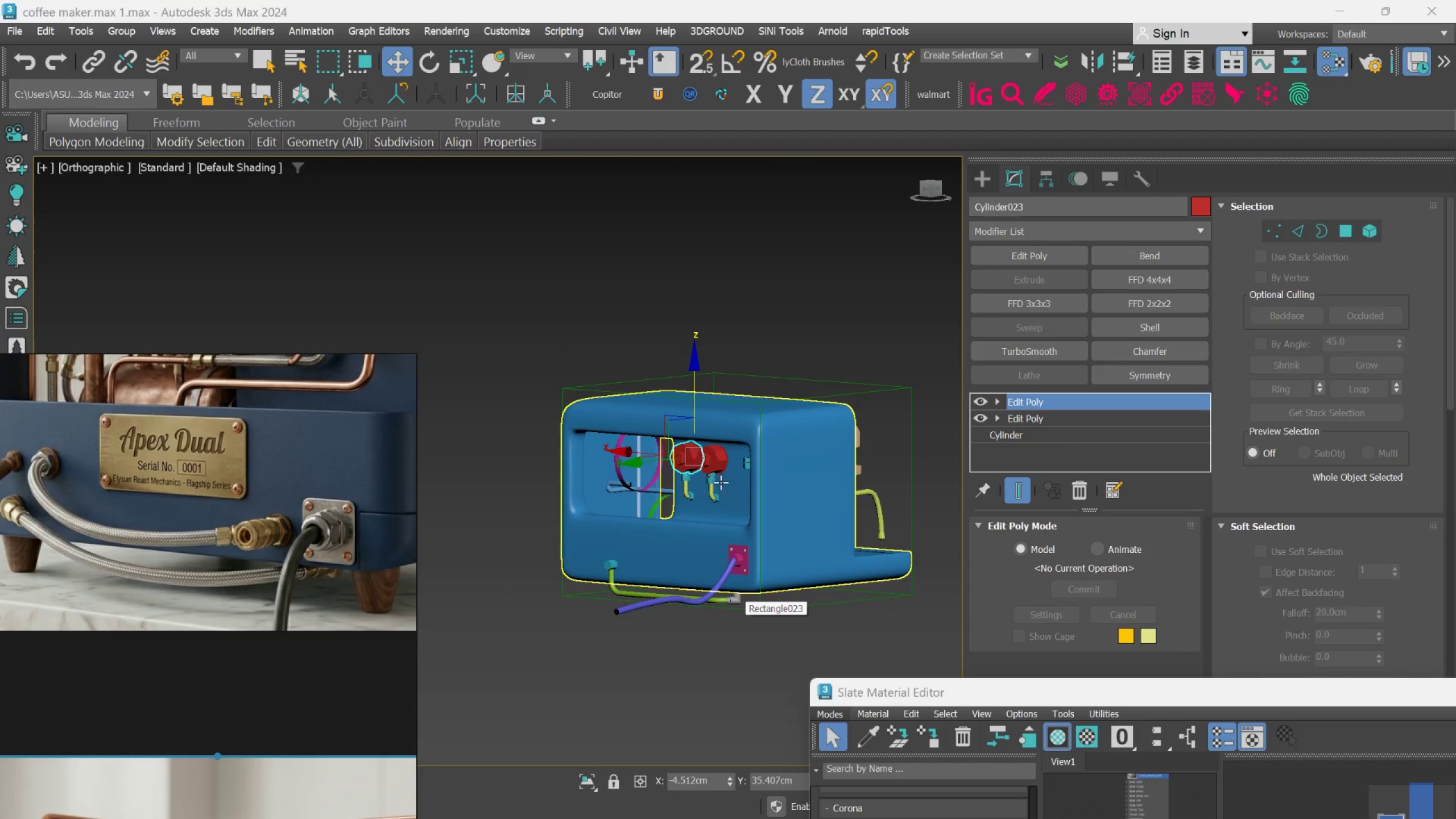 
scroll: coordinate [720, 456], scroll_direction: up, amount: 4.0
 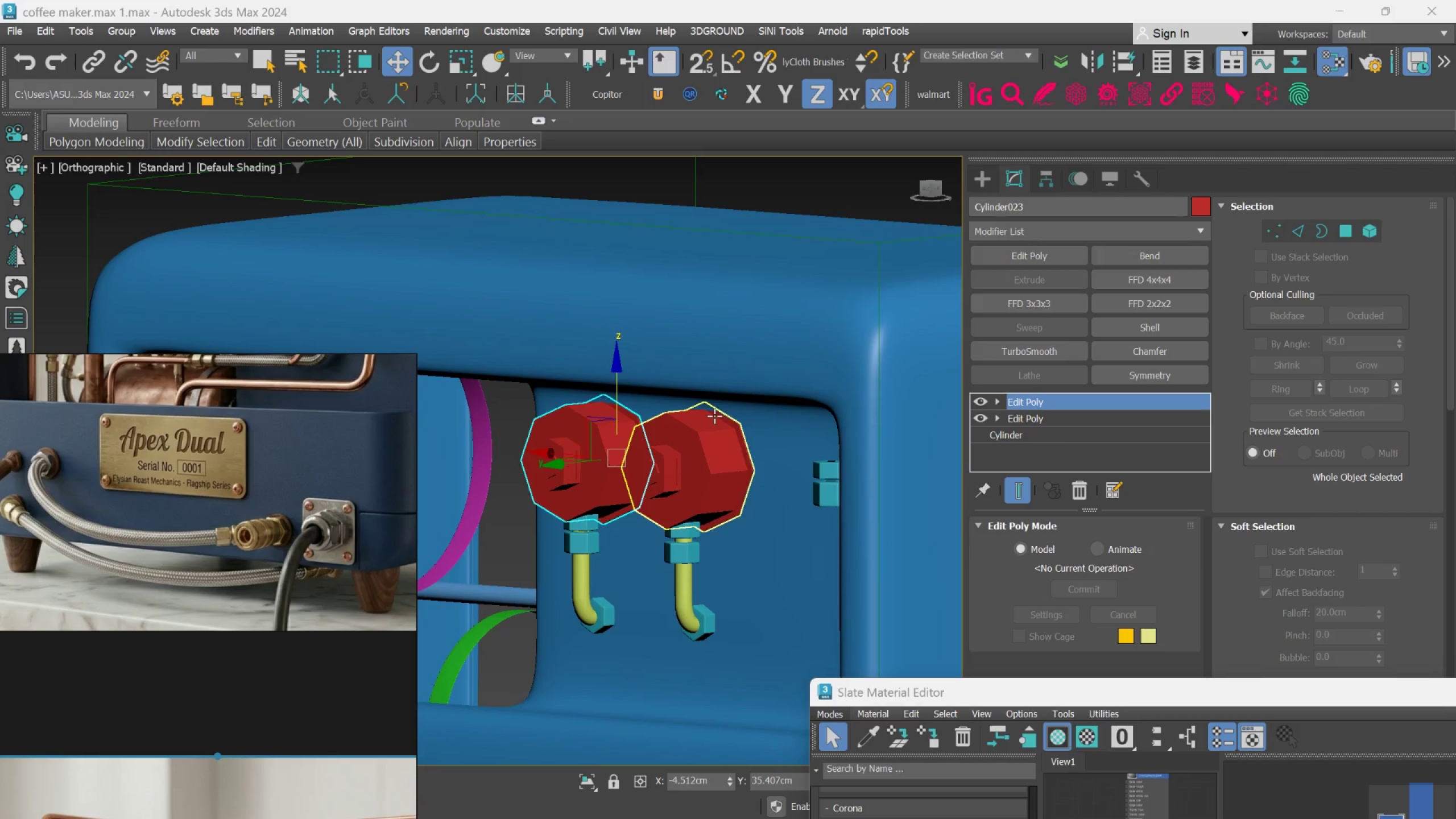 
middle_click([735, 436])
 